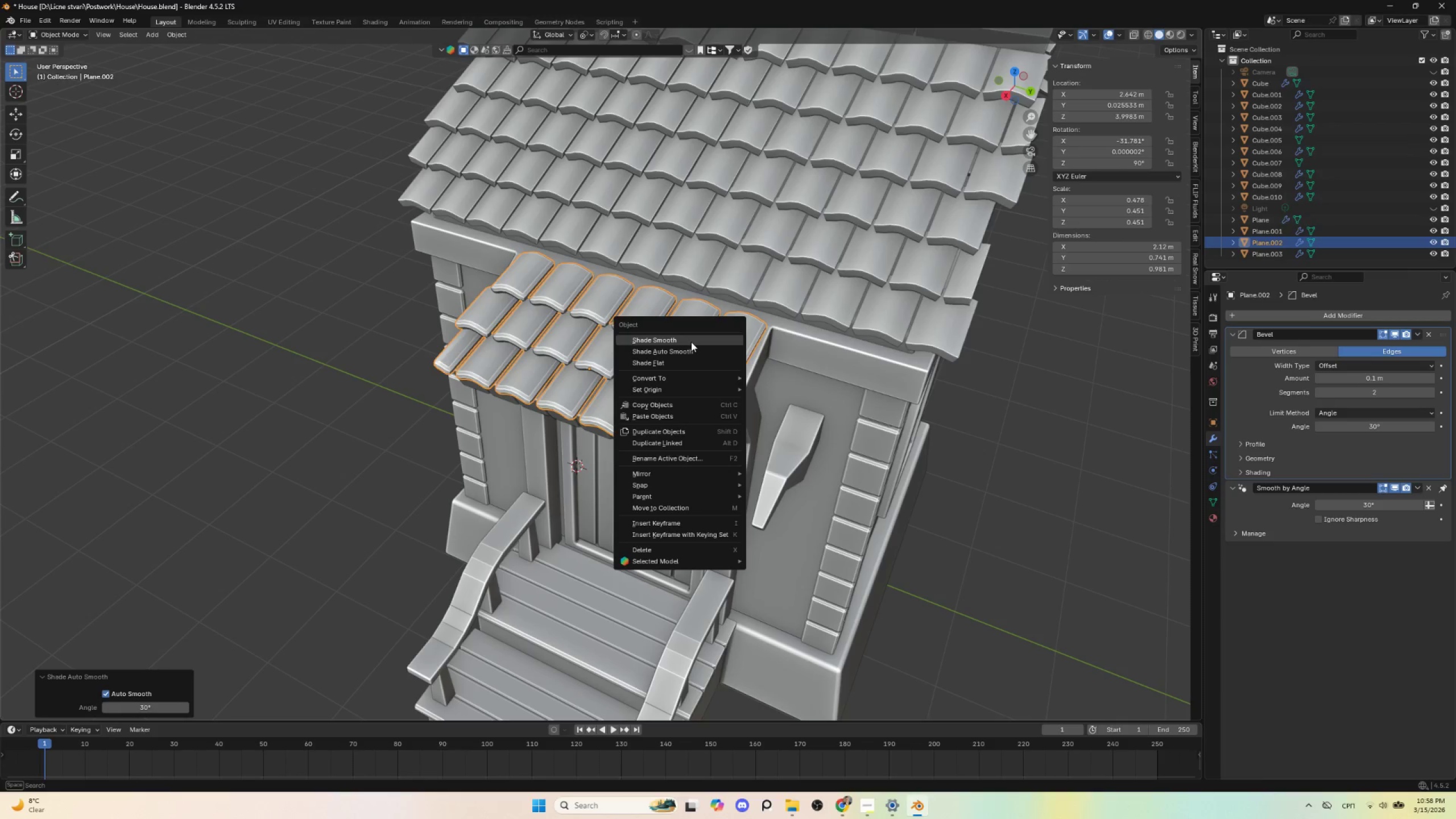 
left_click([691, 342])
 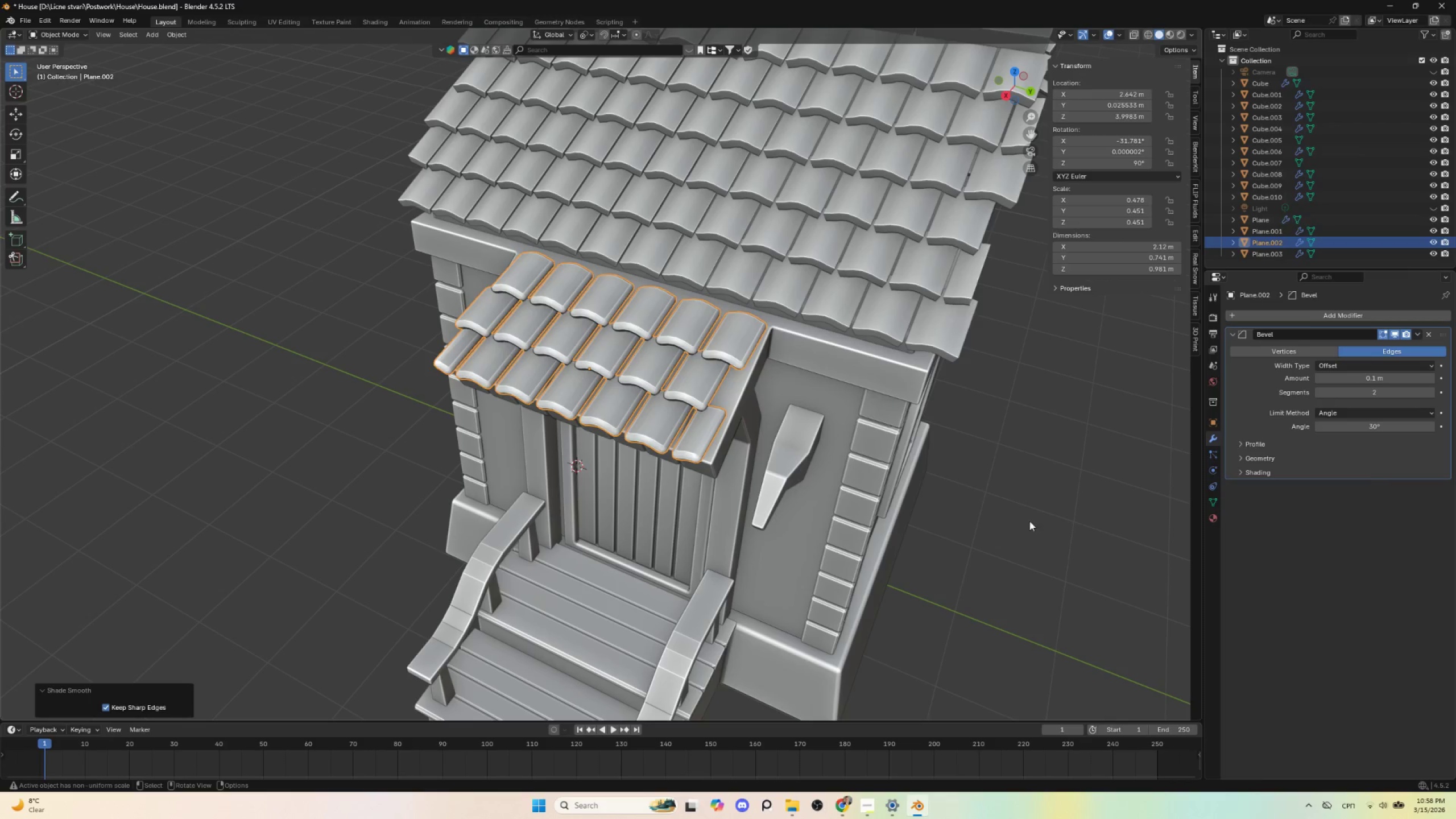 
left_click([1039, 533])
 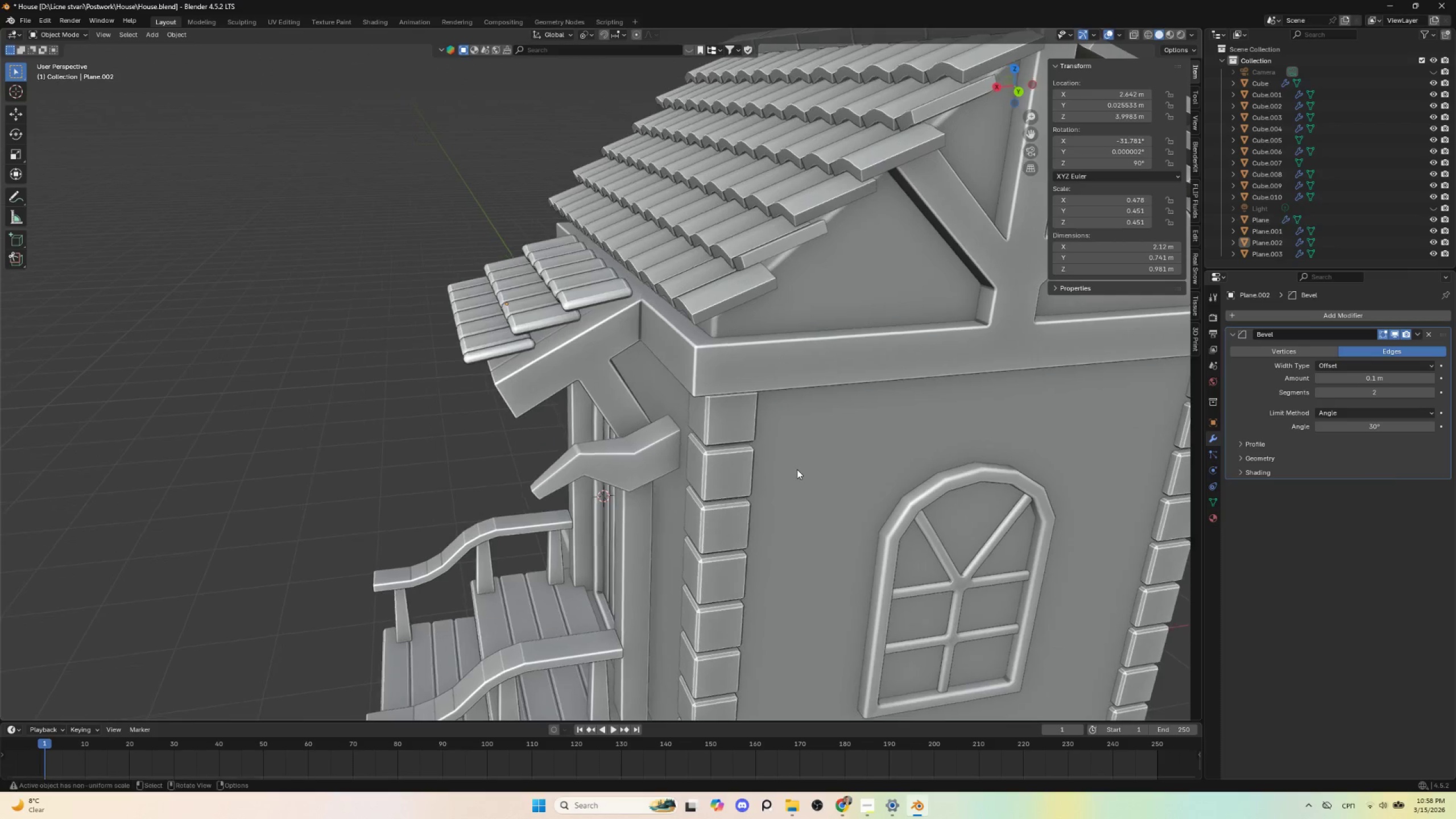 
scroll: coordinate [761, 477], scroll_direction: up, amount: 2.0
 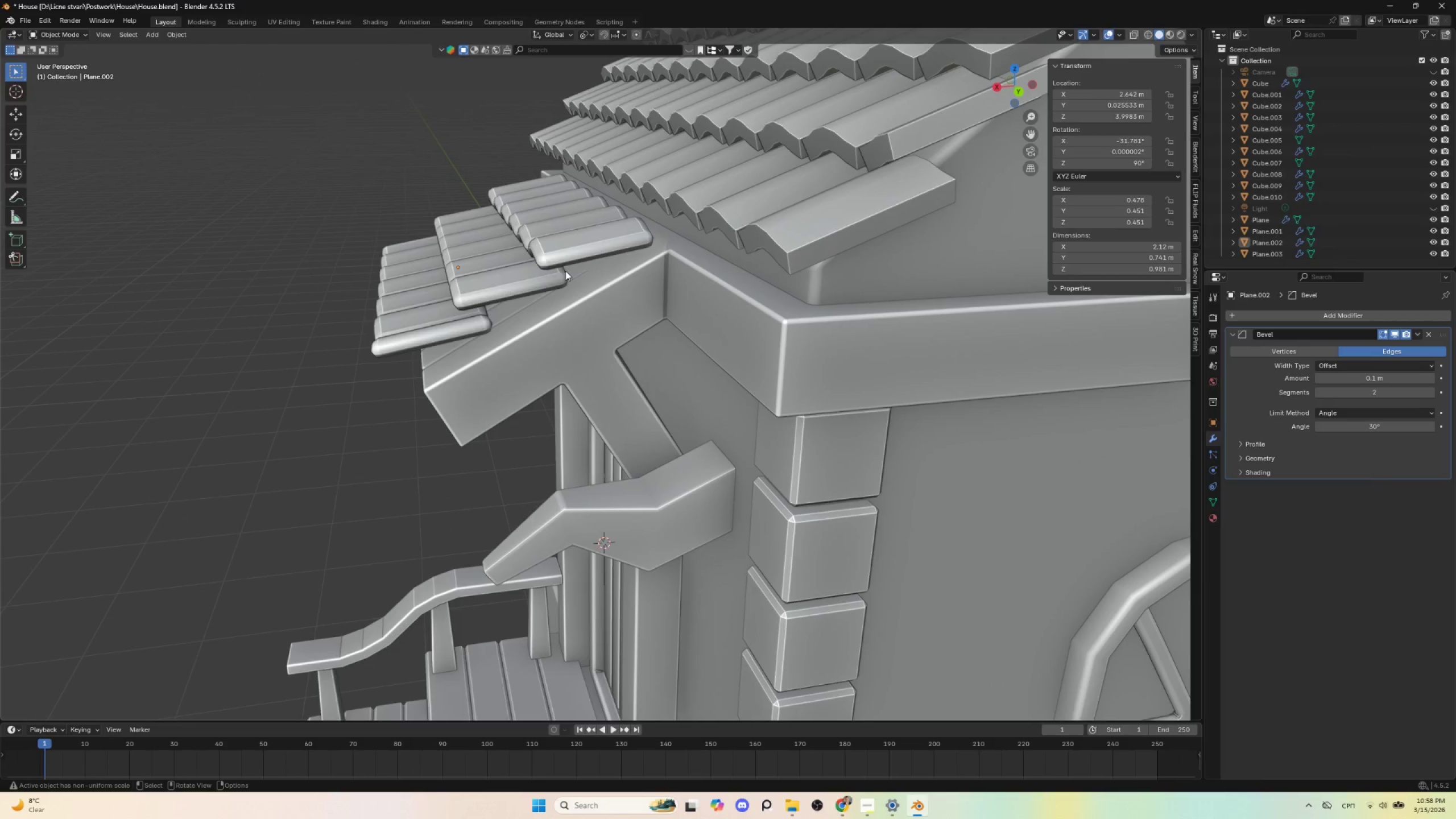 
left_click([565, 255])
 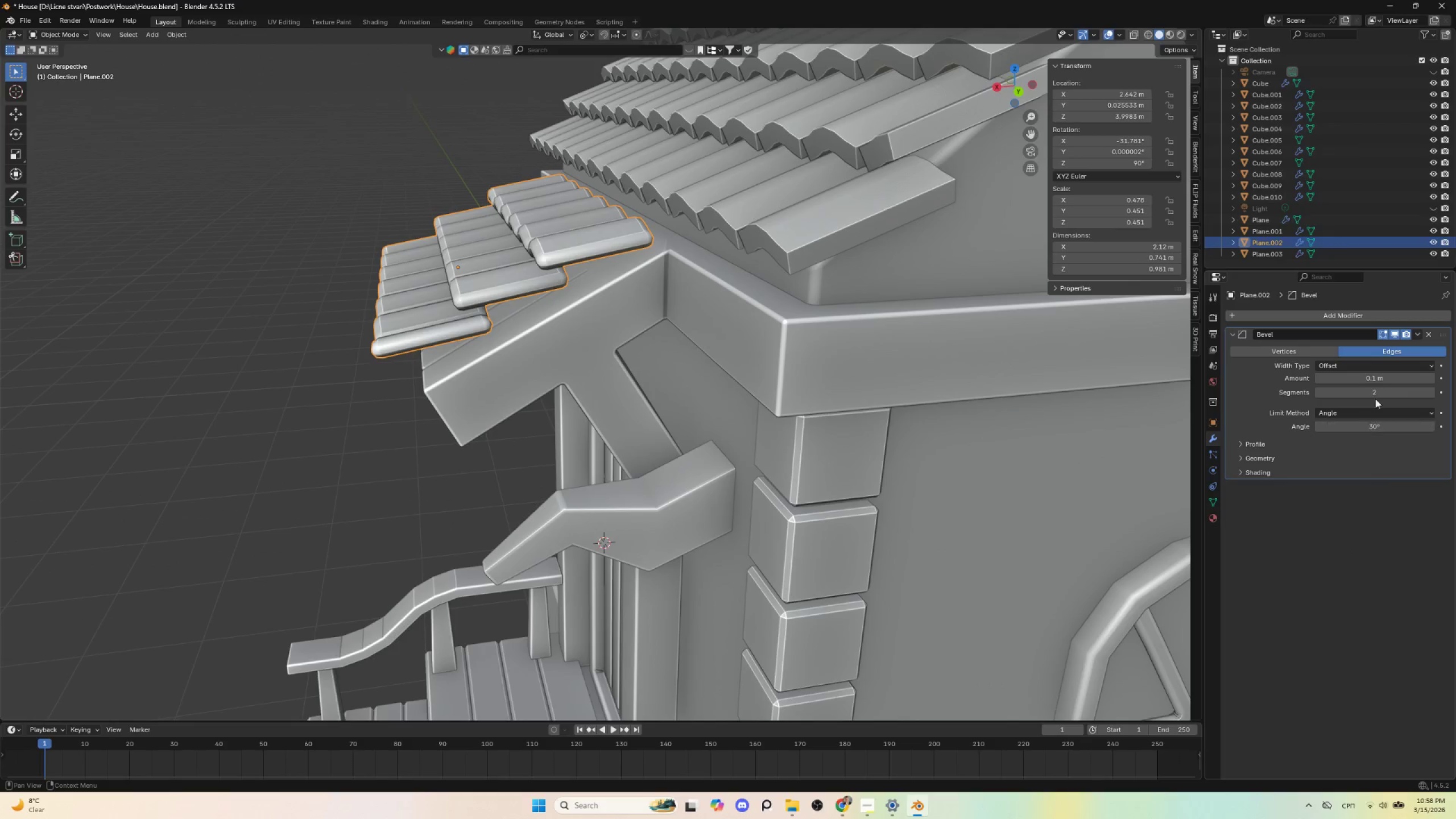 
hold_key(key=ShiftLeft, duration=1.5)
left_click_drag(start_coordinate=[1371, 378], to_coordinate=[150, 382])
 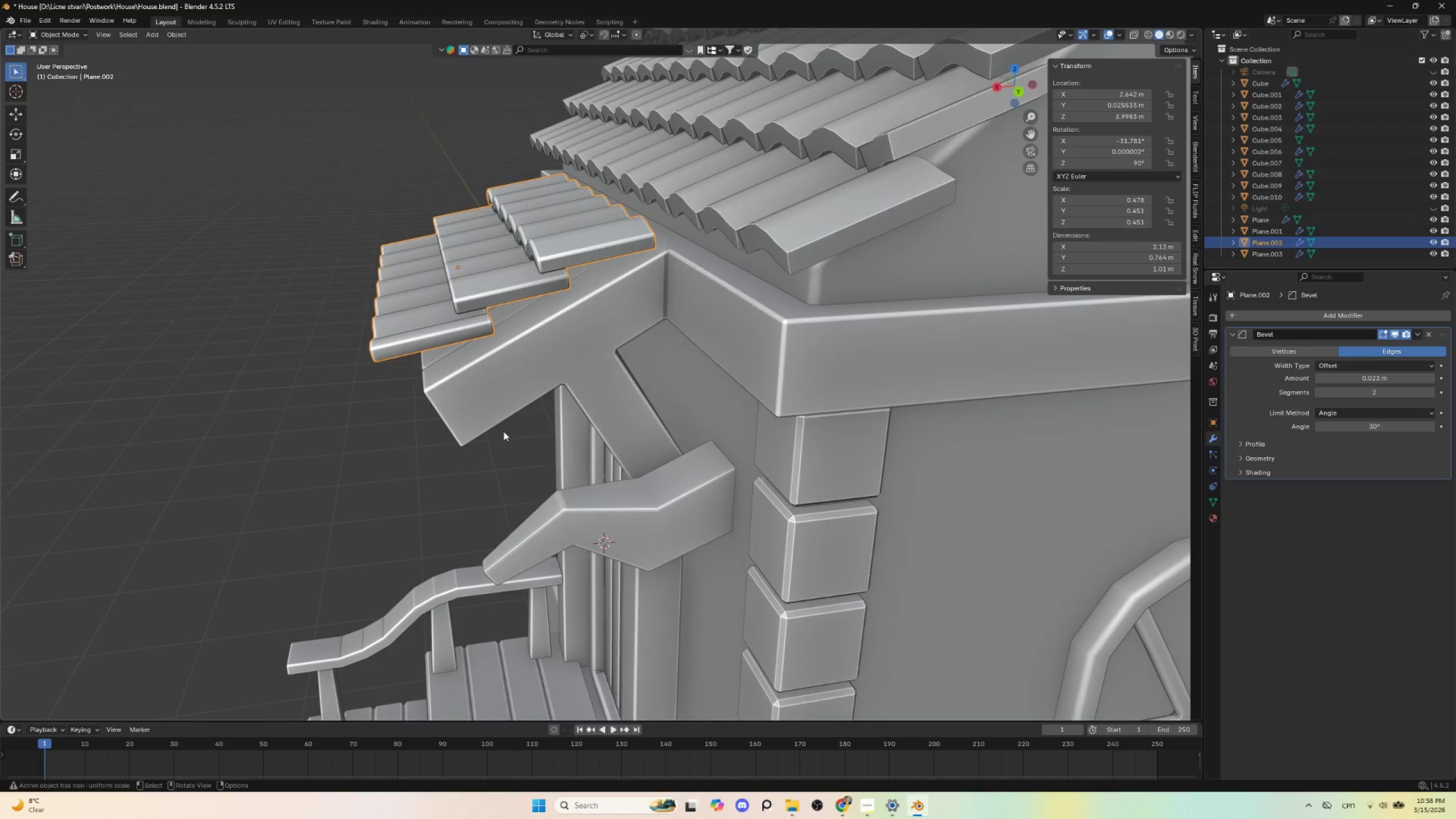 
hold_key(key=ShiftLeft, duration=1.53)
 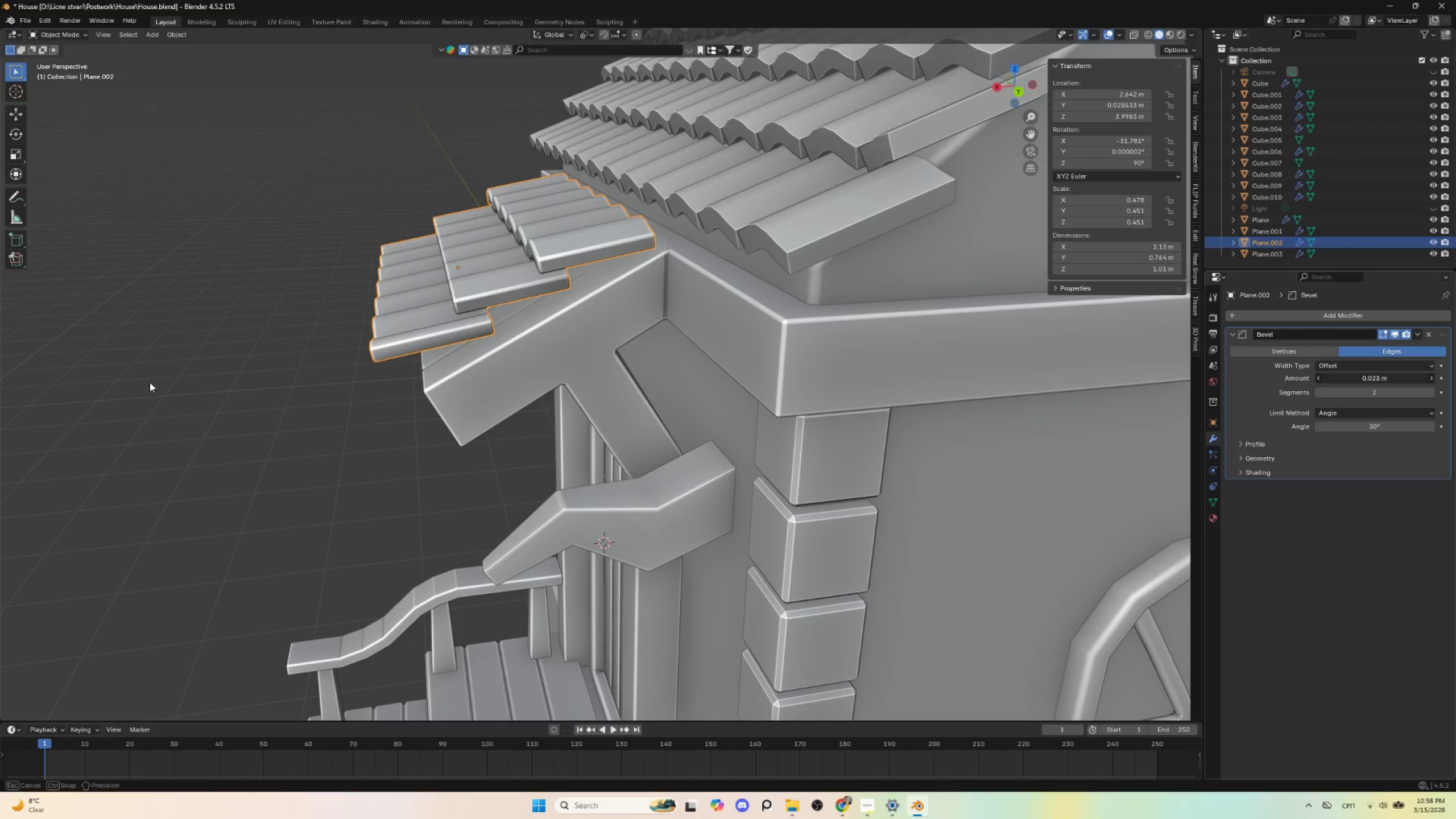 
hold_key(key=ShiftLeft, duration=0.7)
 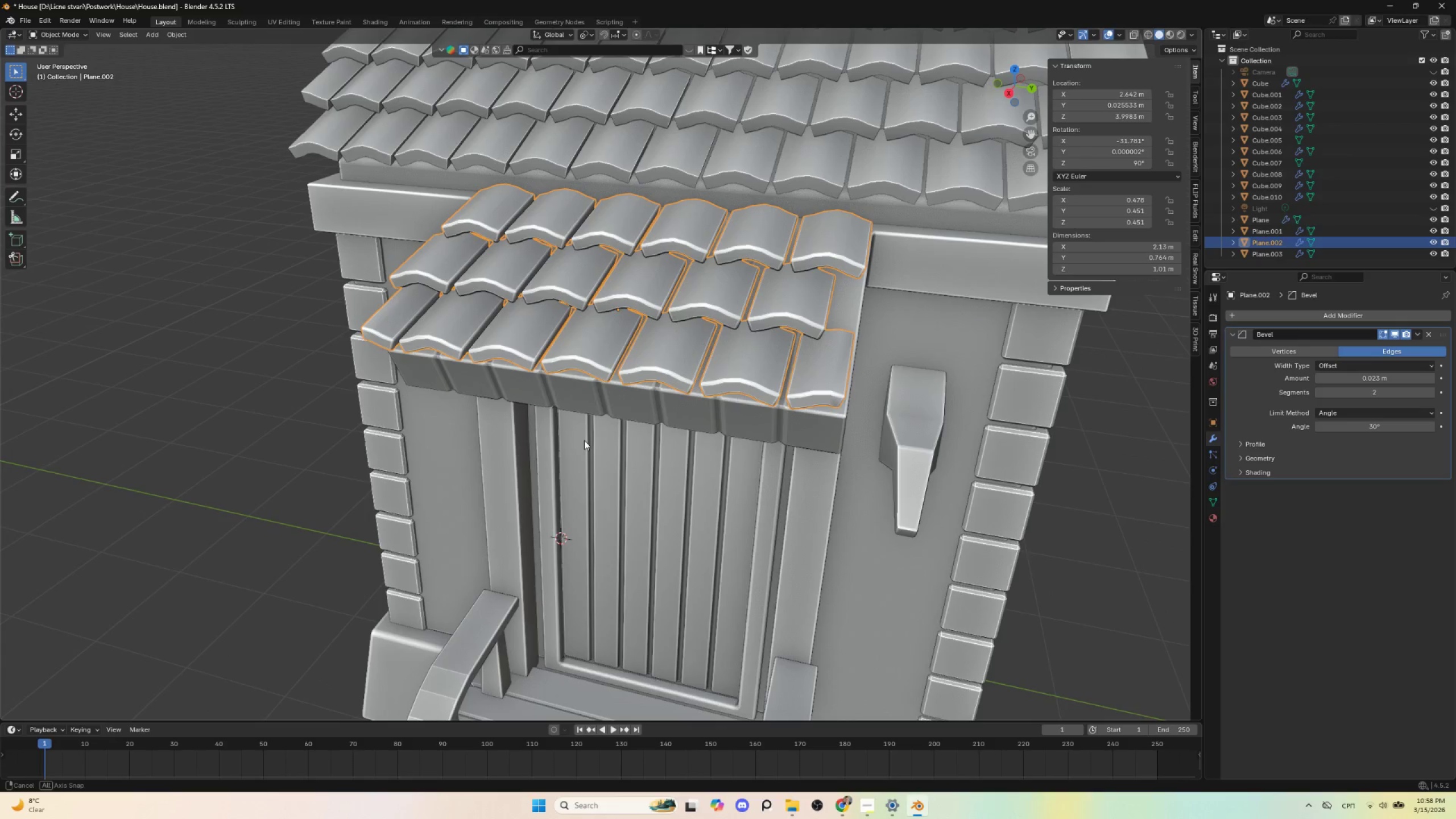 
hold_key(key=ShiftLeft, duration=0.7)
 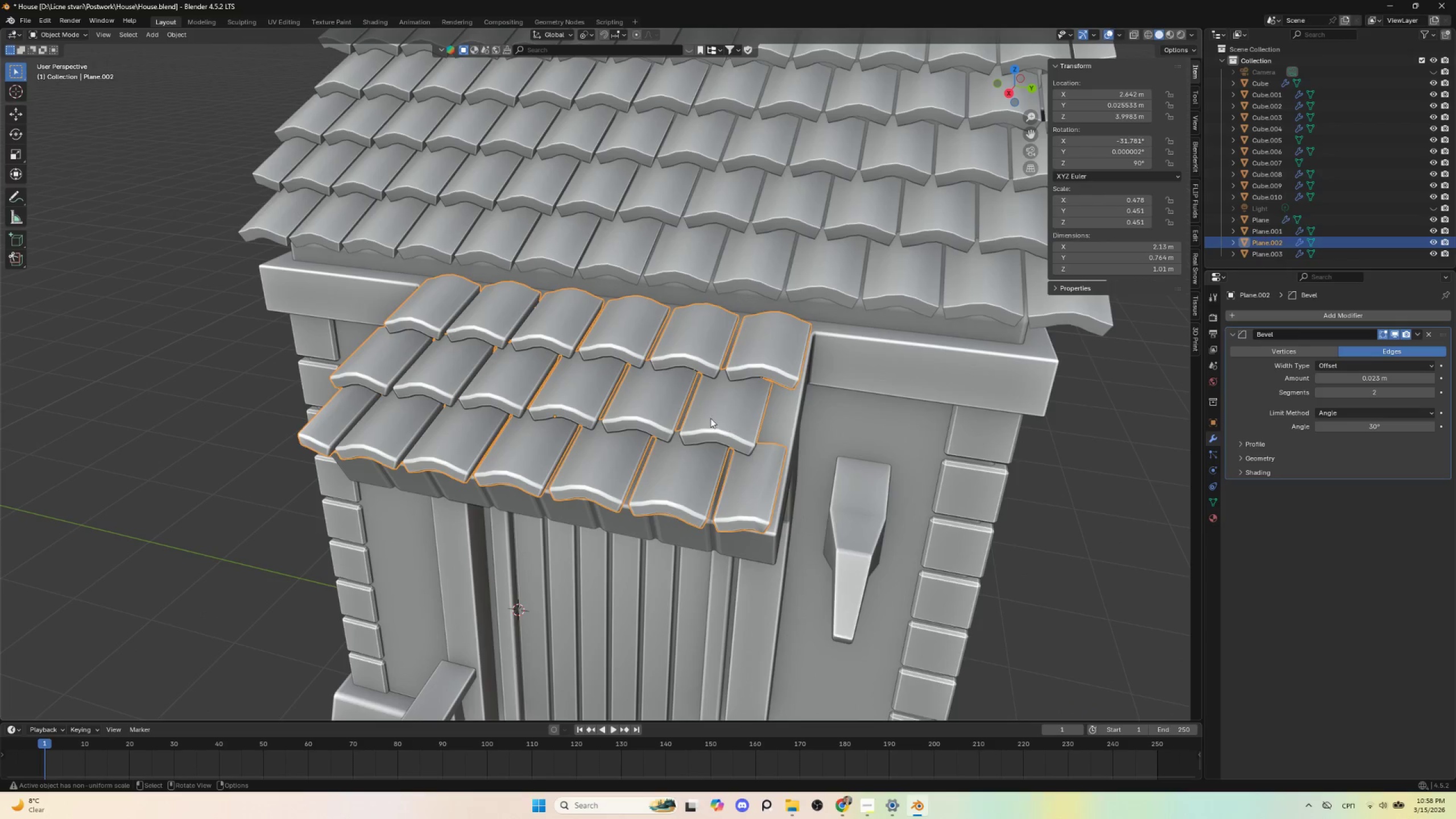 
left_click([701, 411])
 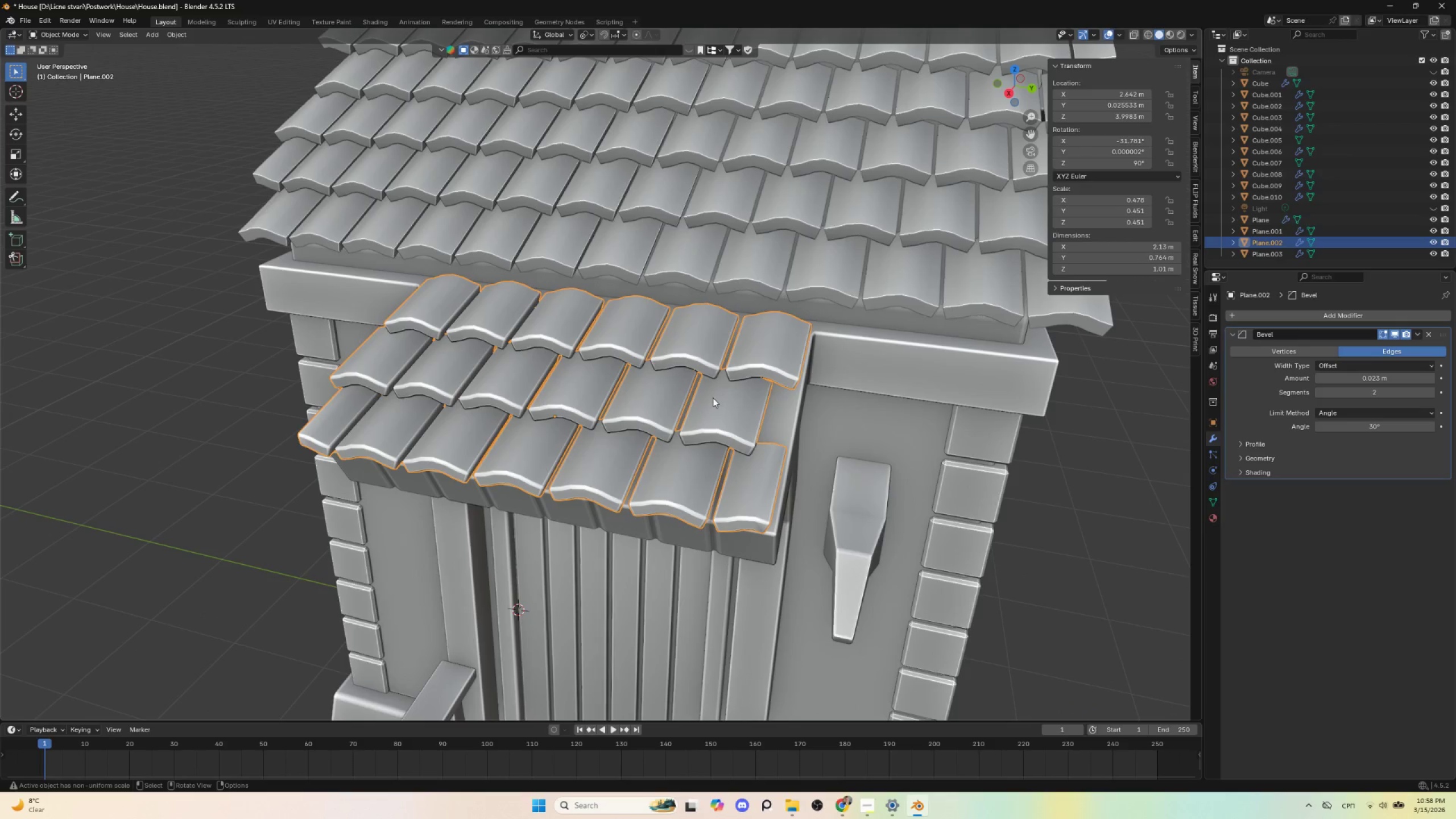 
hold_key(key=ShiftLeft, duration=1.06)
left_click([721, 254])
 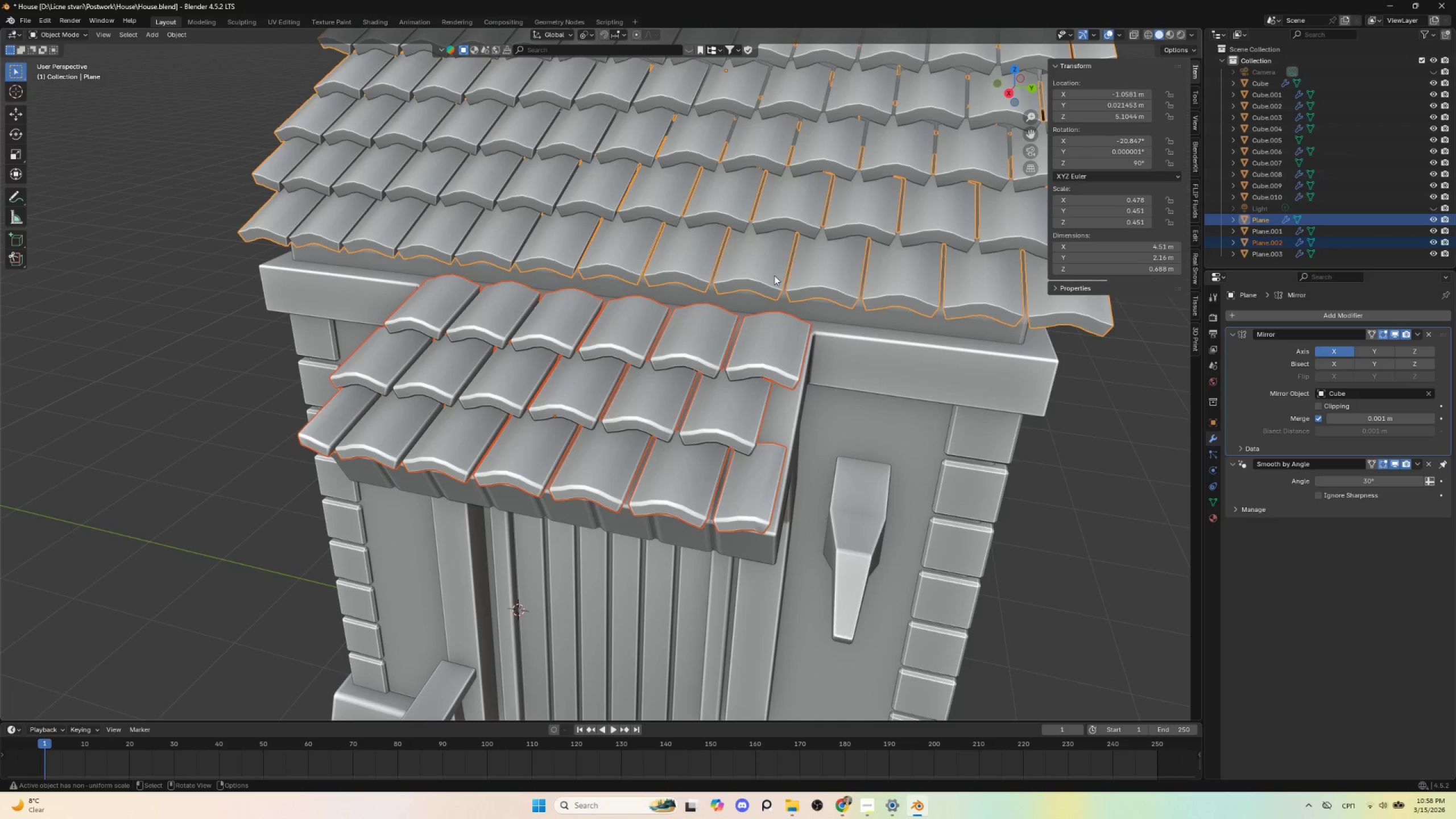 
scroll: coordinate [847, 342], scroll_direction: down, amount: 2.0
 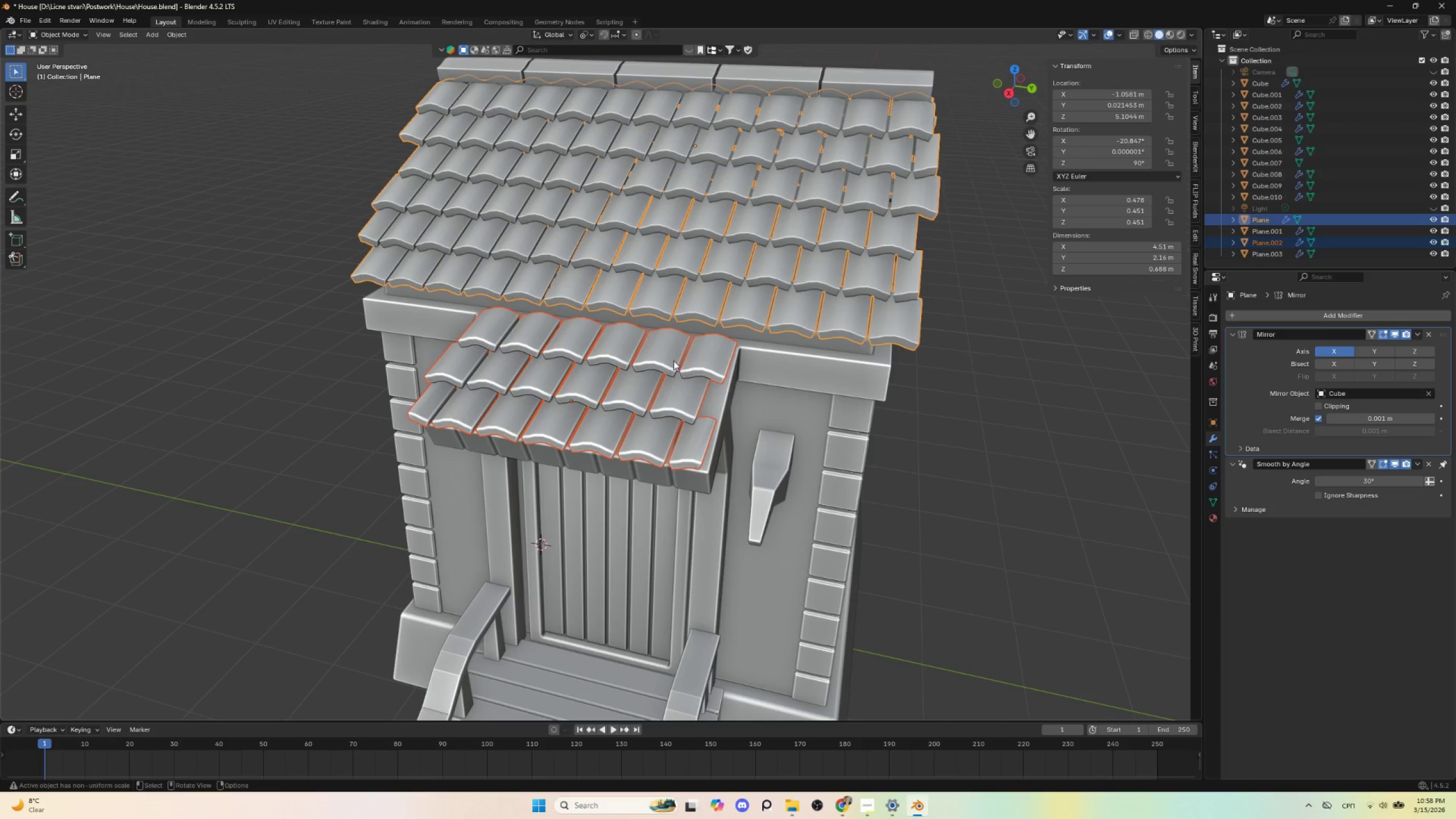 
left_click([669, 357])
 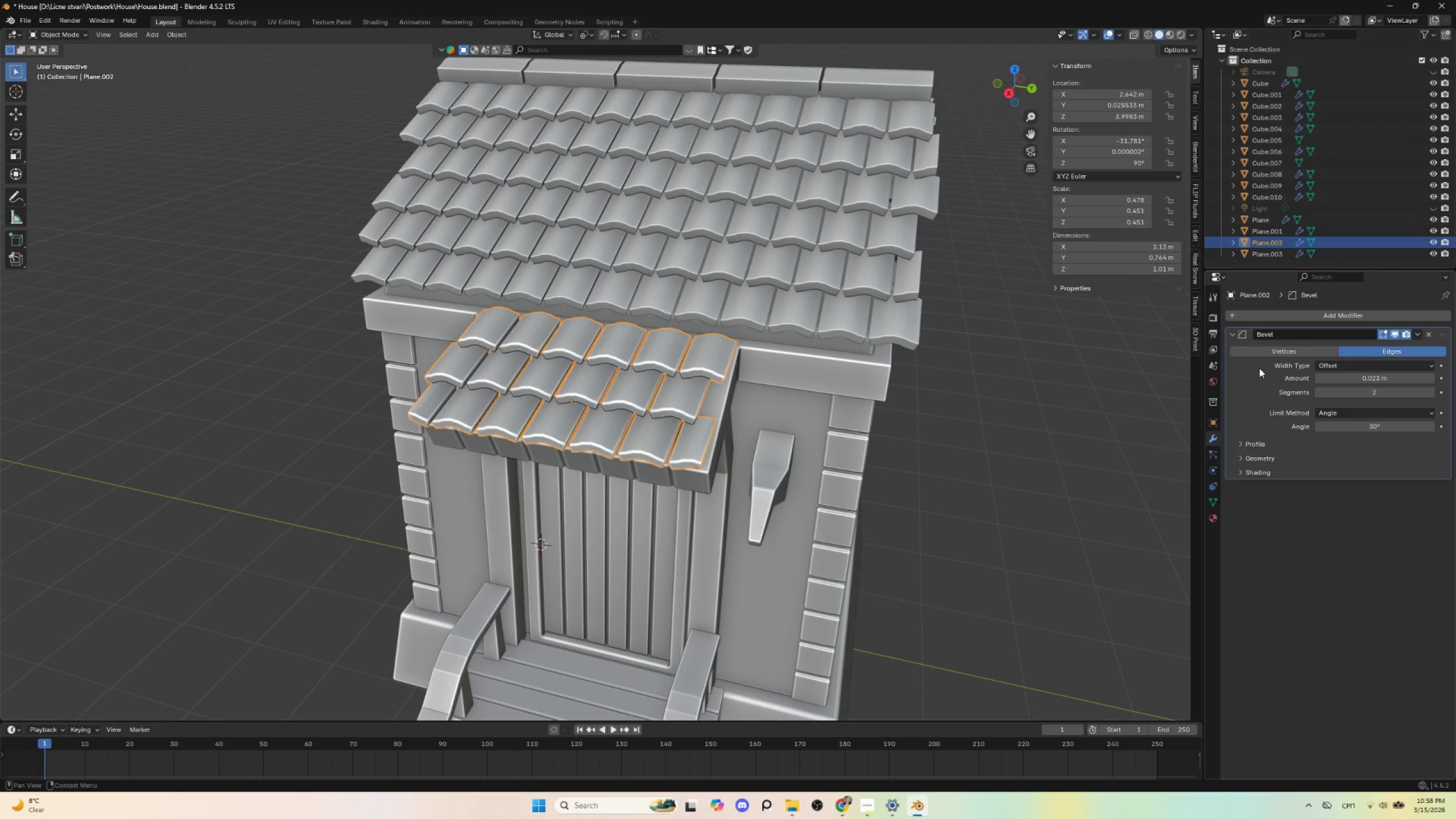 
wait(8.56)
 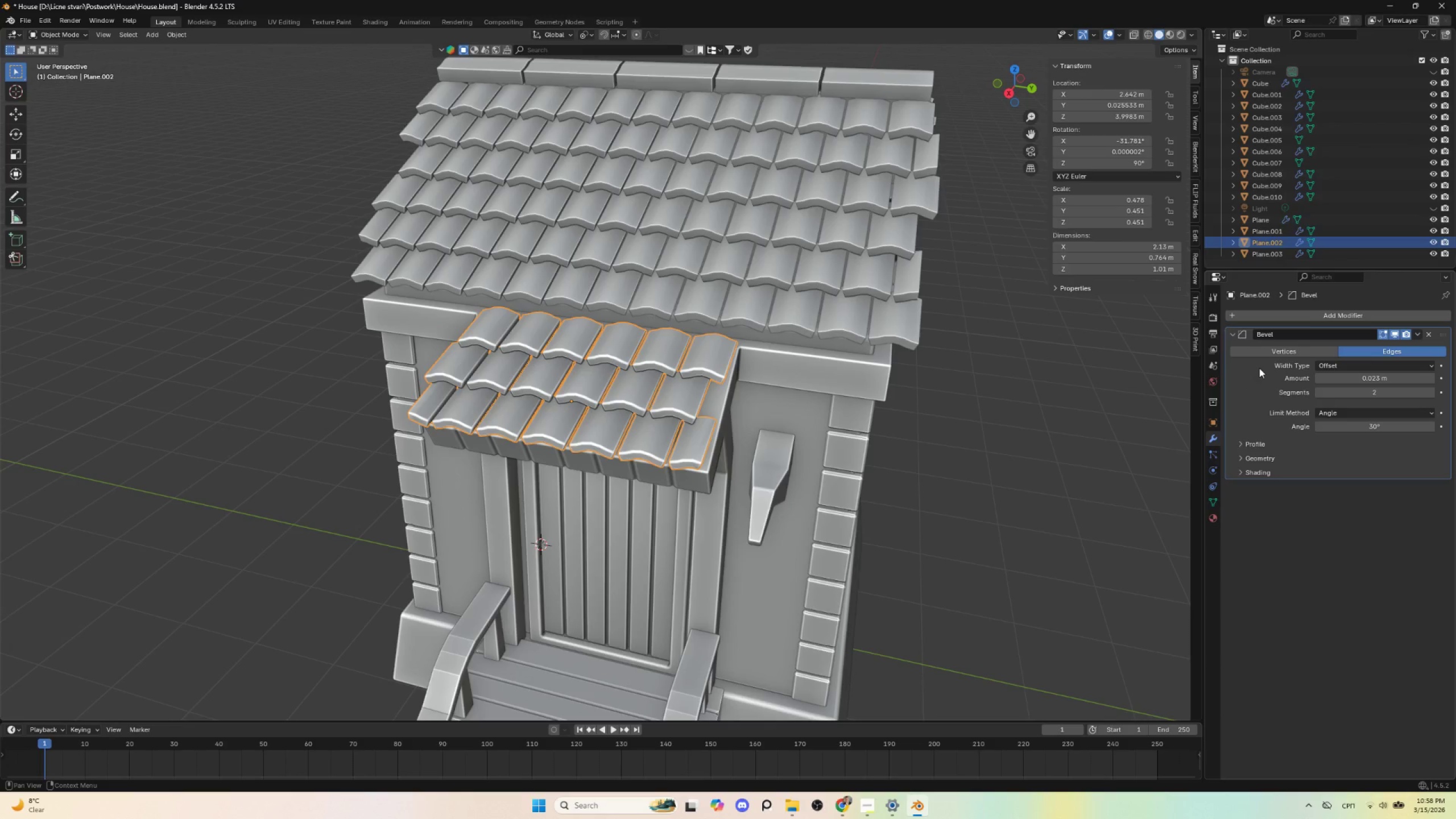 
left_click([834, 253])
 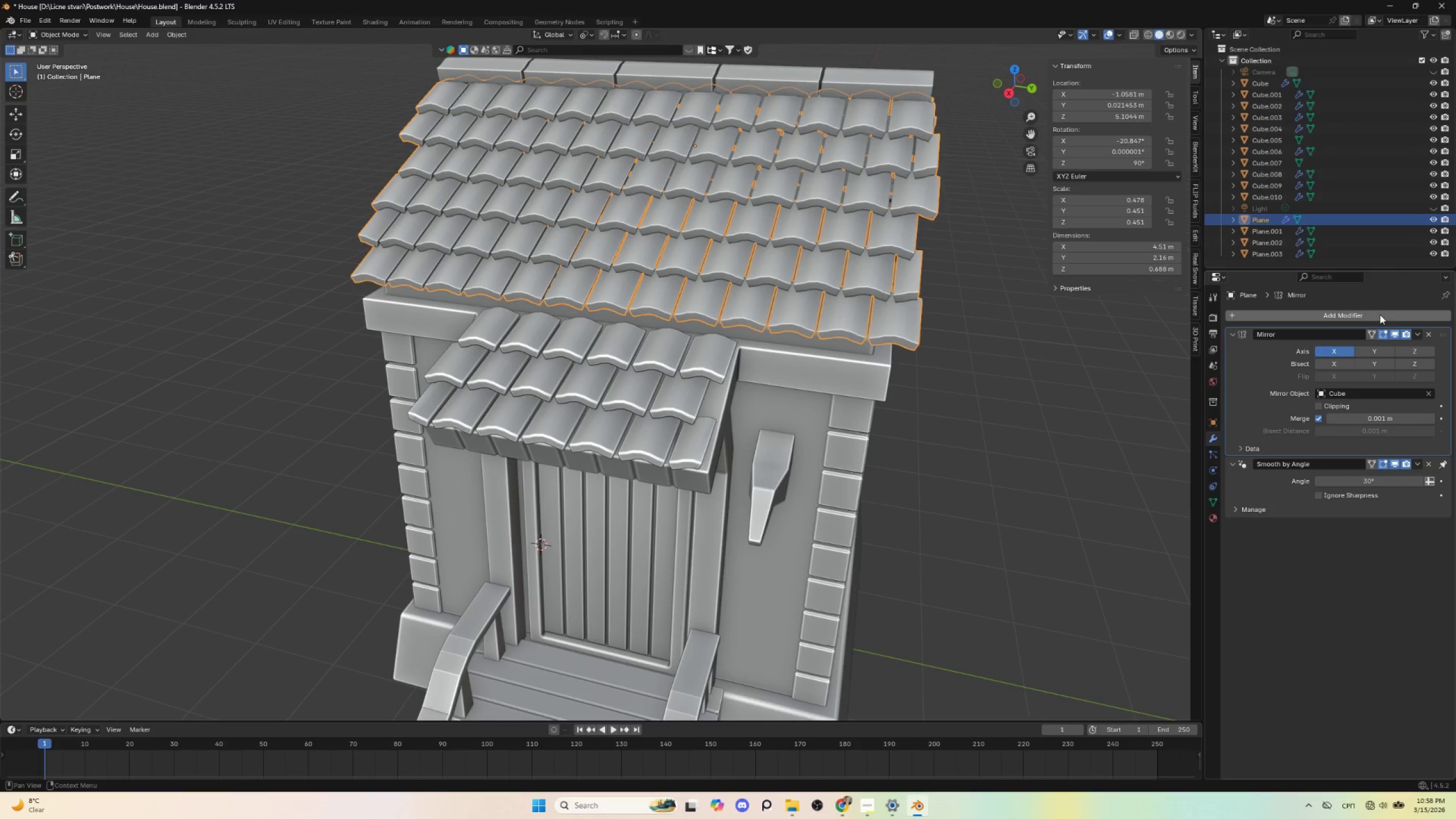 
left_click([1379, 315])
 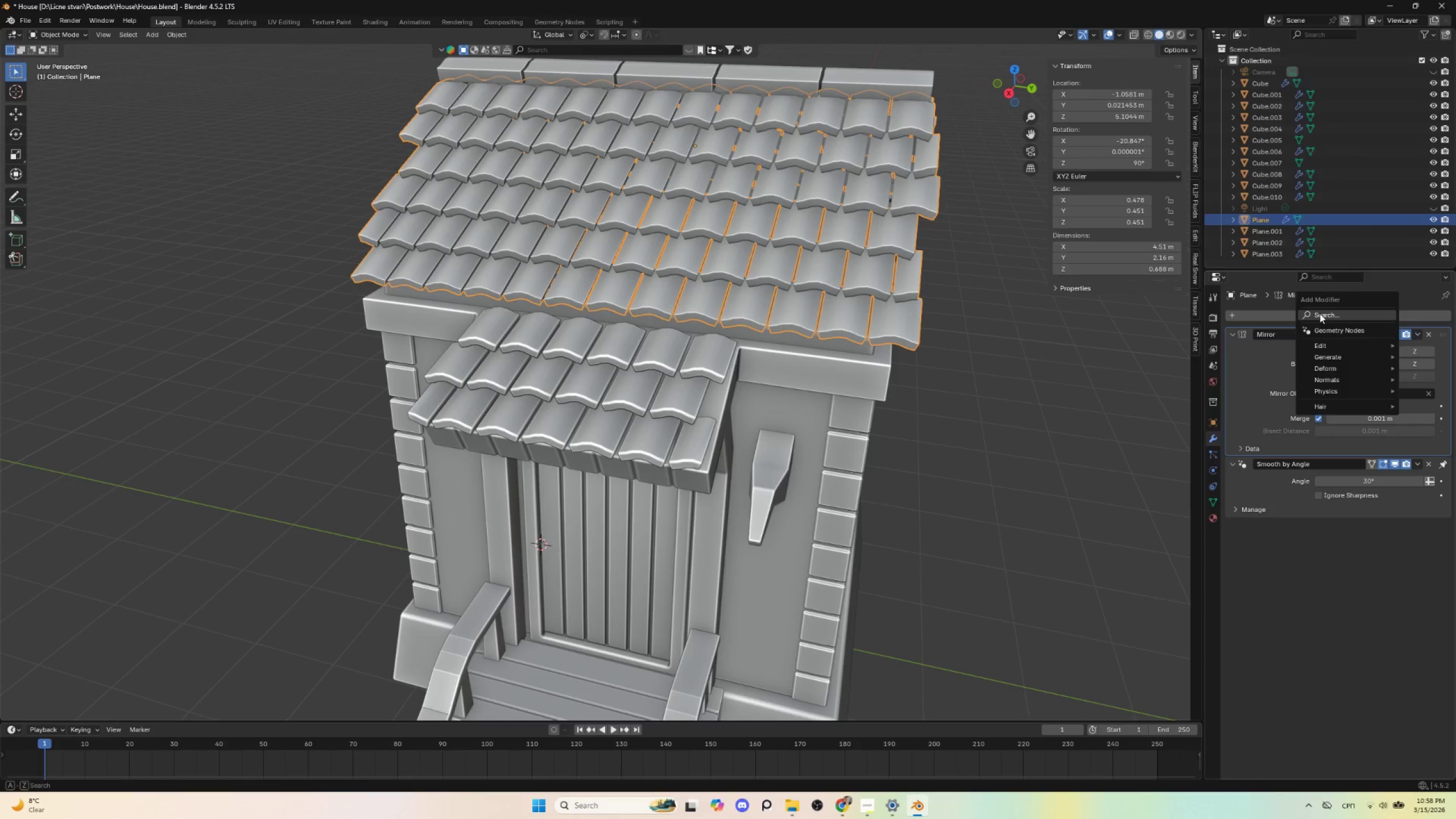 
left_click([1323, 314])
 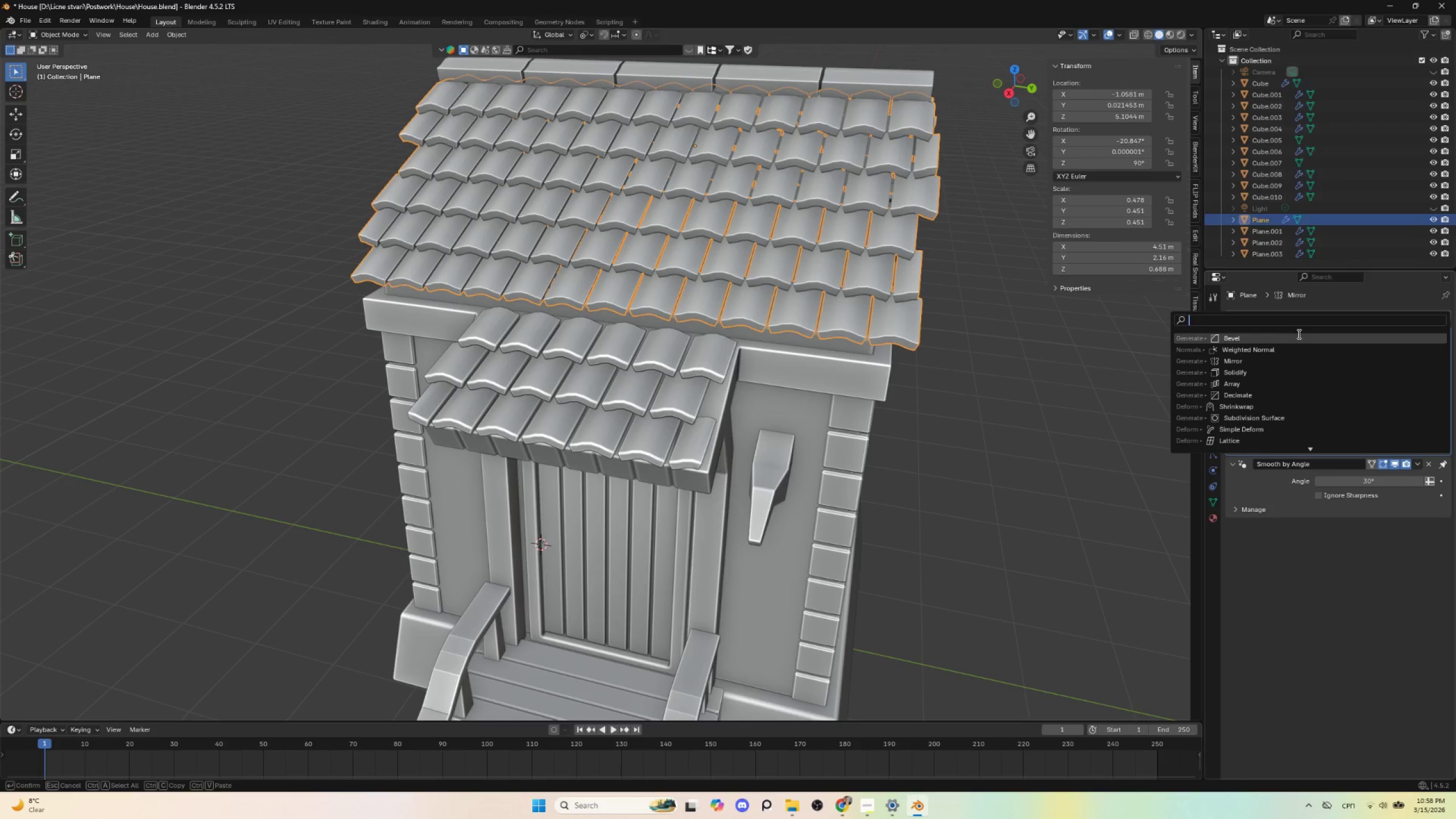 
left_click([1297, 334])
 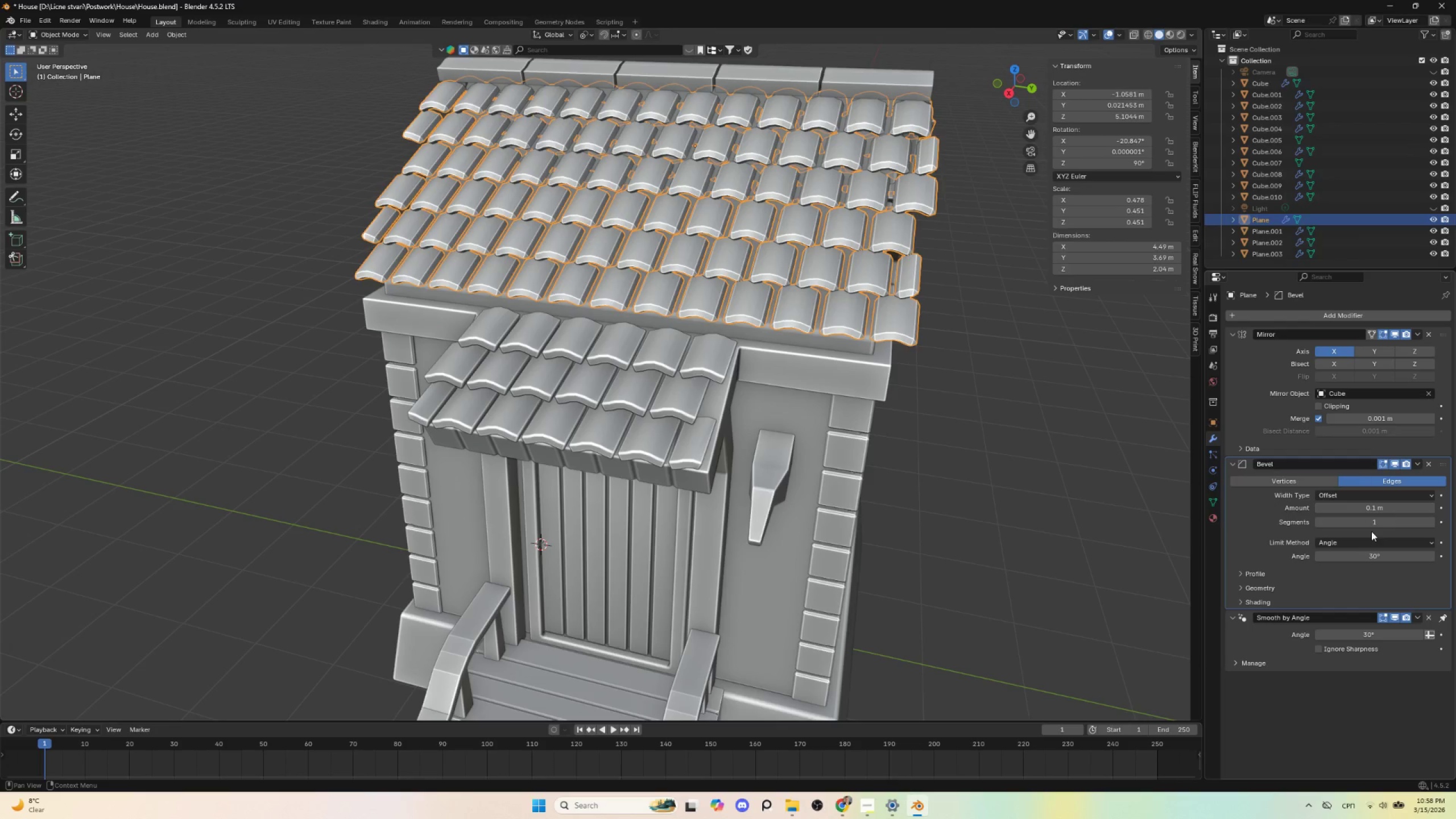 
left_click([1378, 510])
 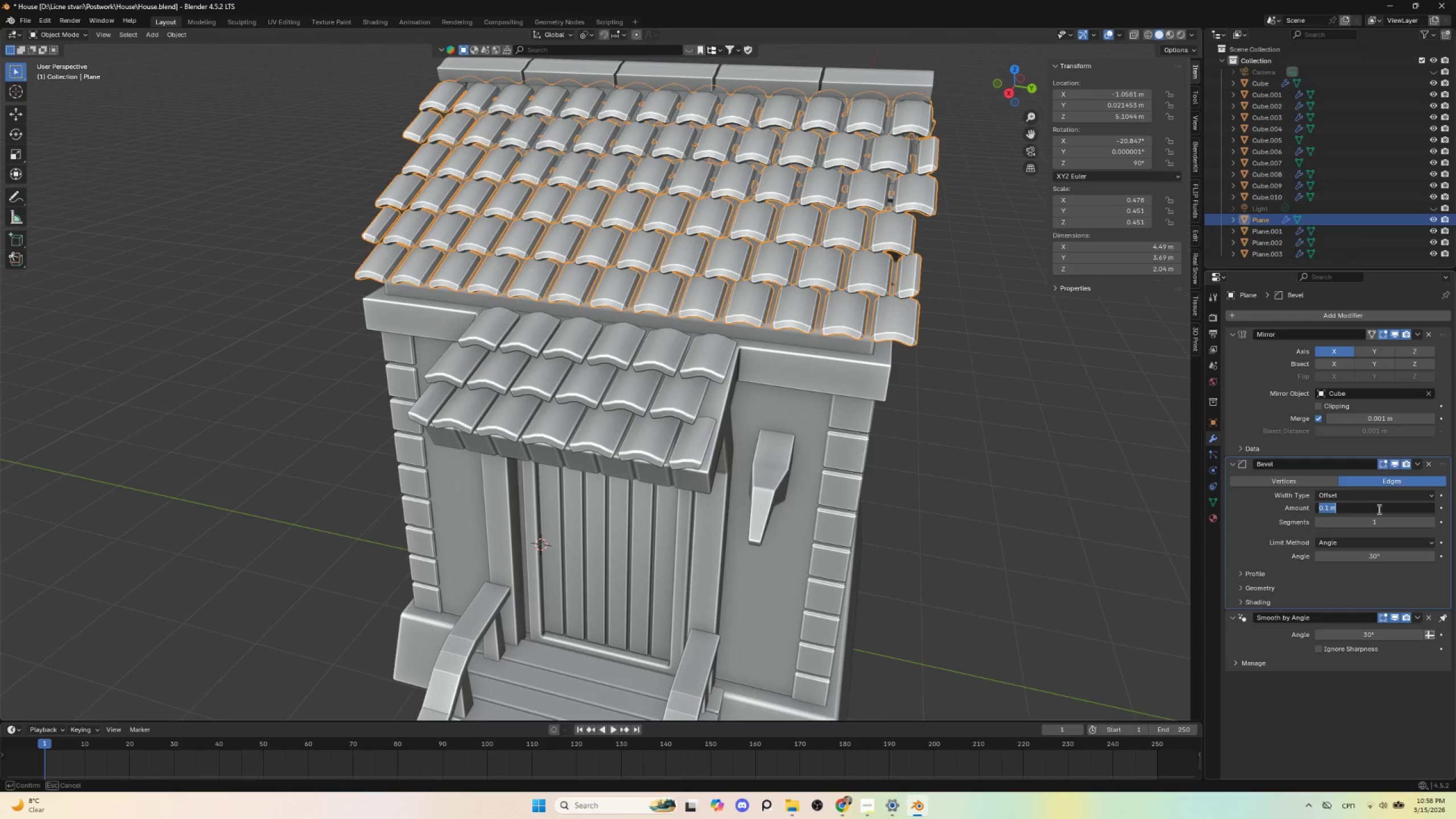 
type(0.023)
 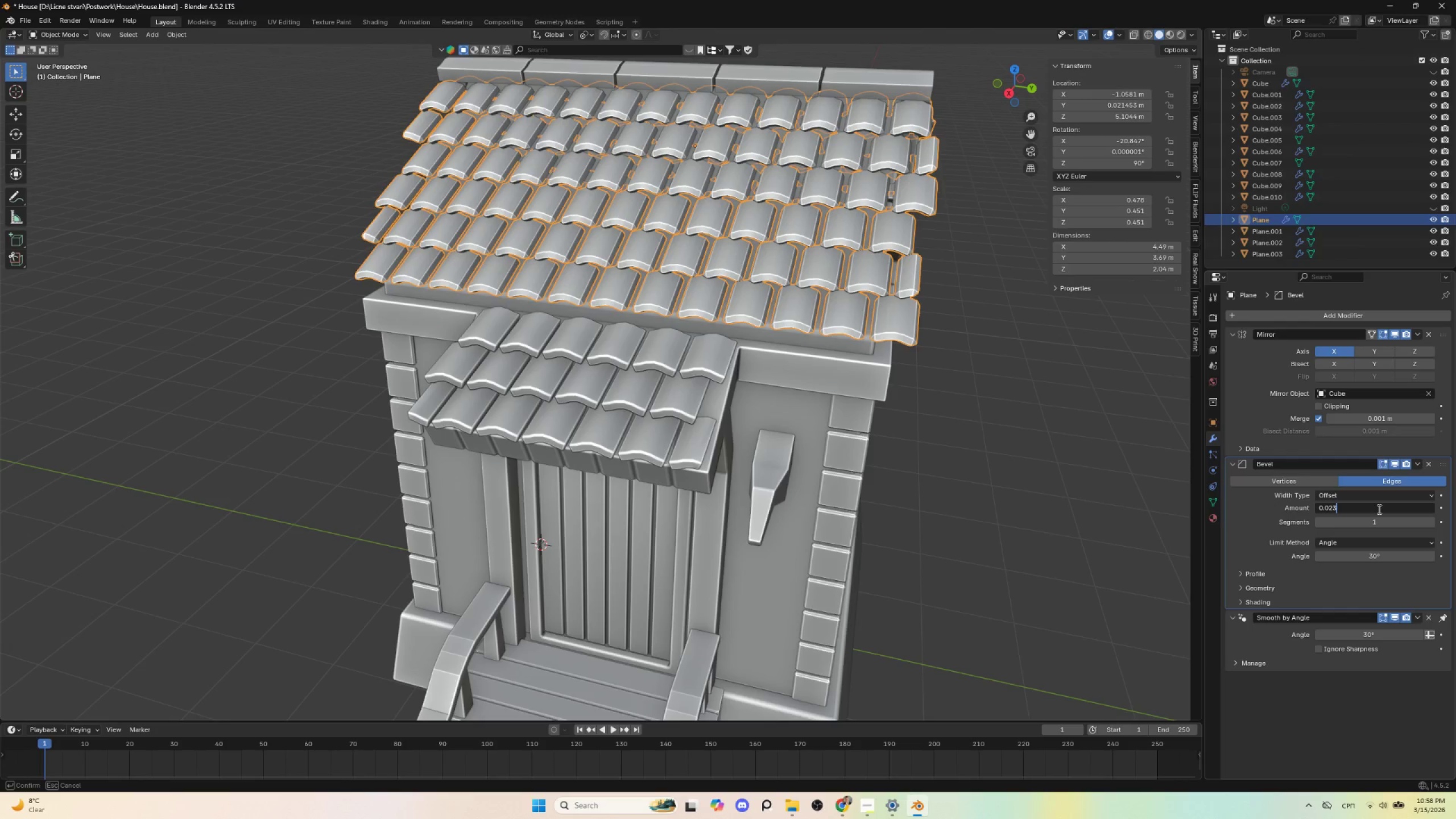 
key(Enter)
 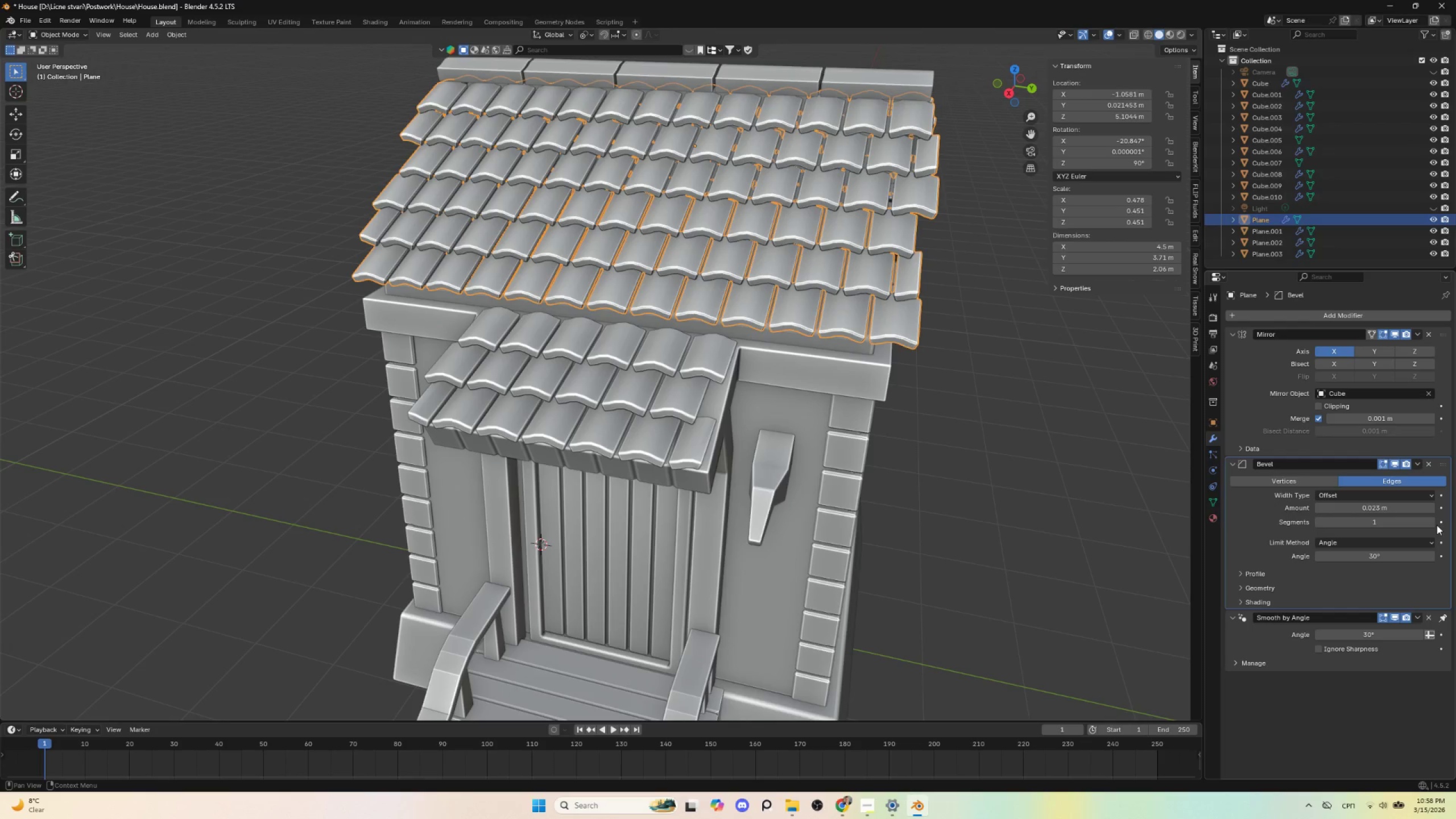 
left_click([1434, 522])
 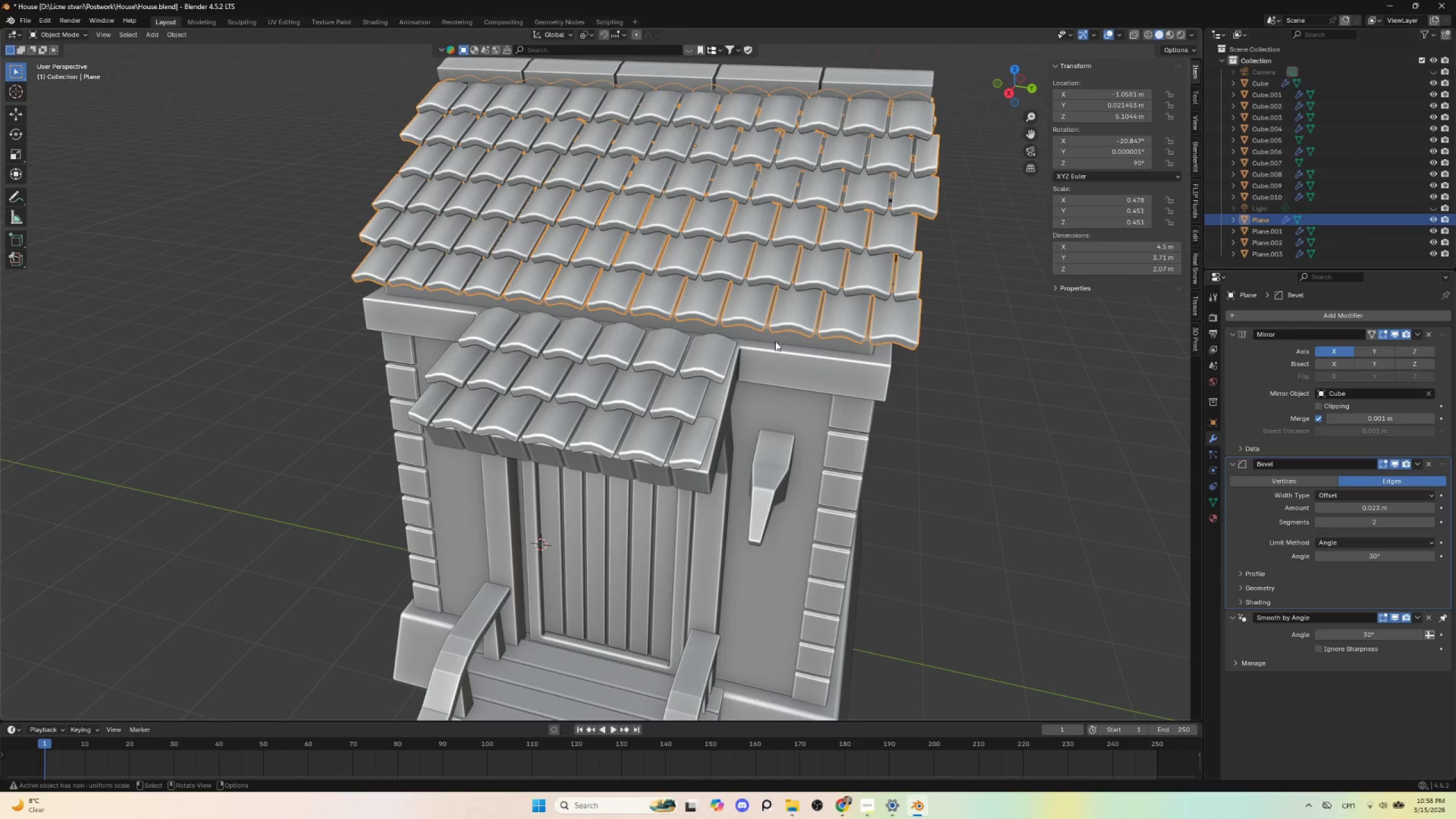 
scroll: coordinate [775, 345], scroll_direction: up, amount: 3.0
 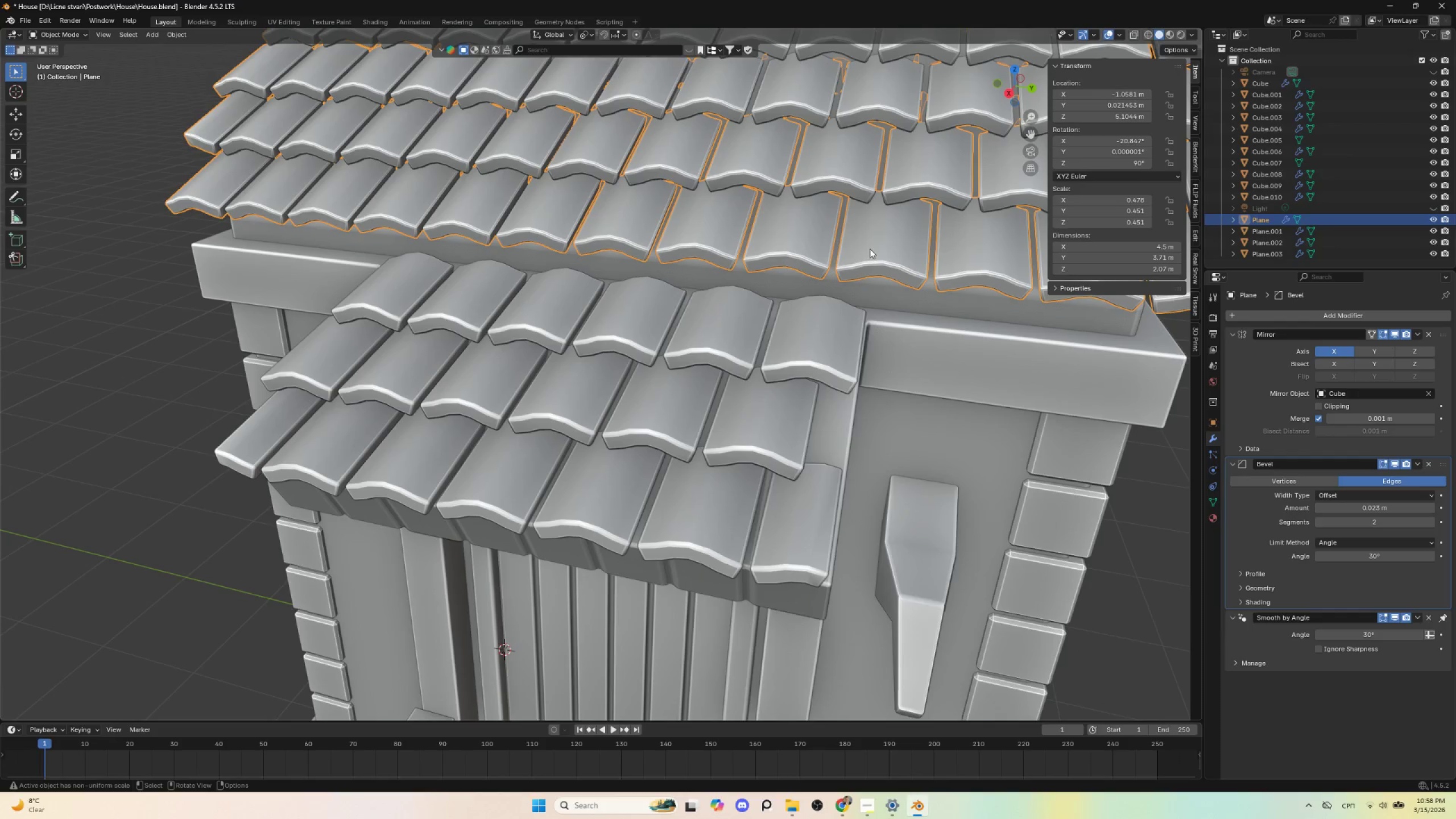 
right_click([870, 247])
 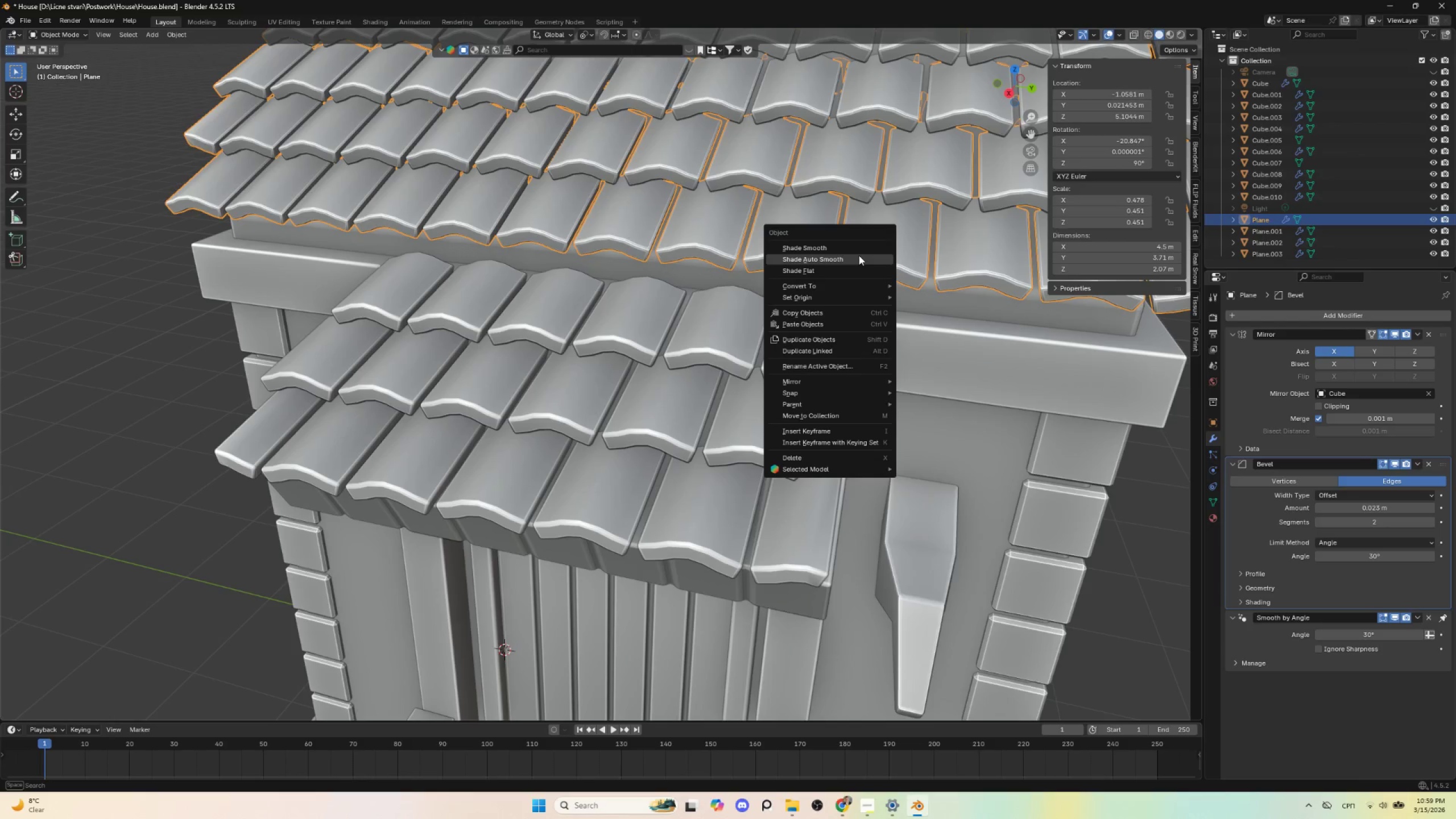 
left_click([859, 255])
 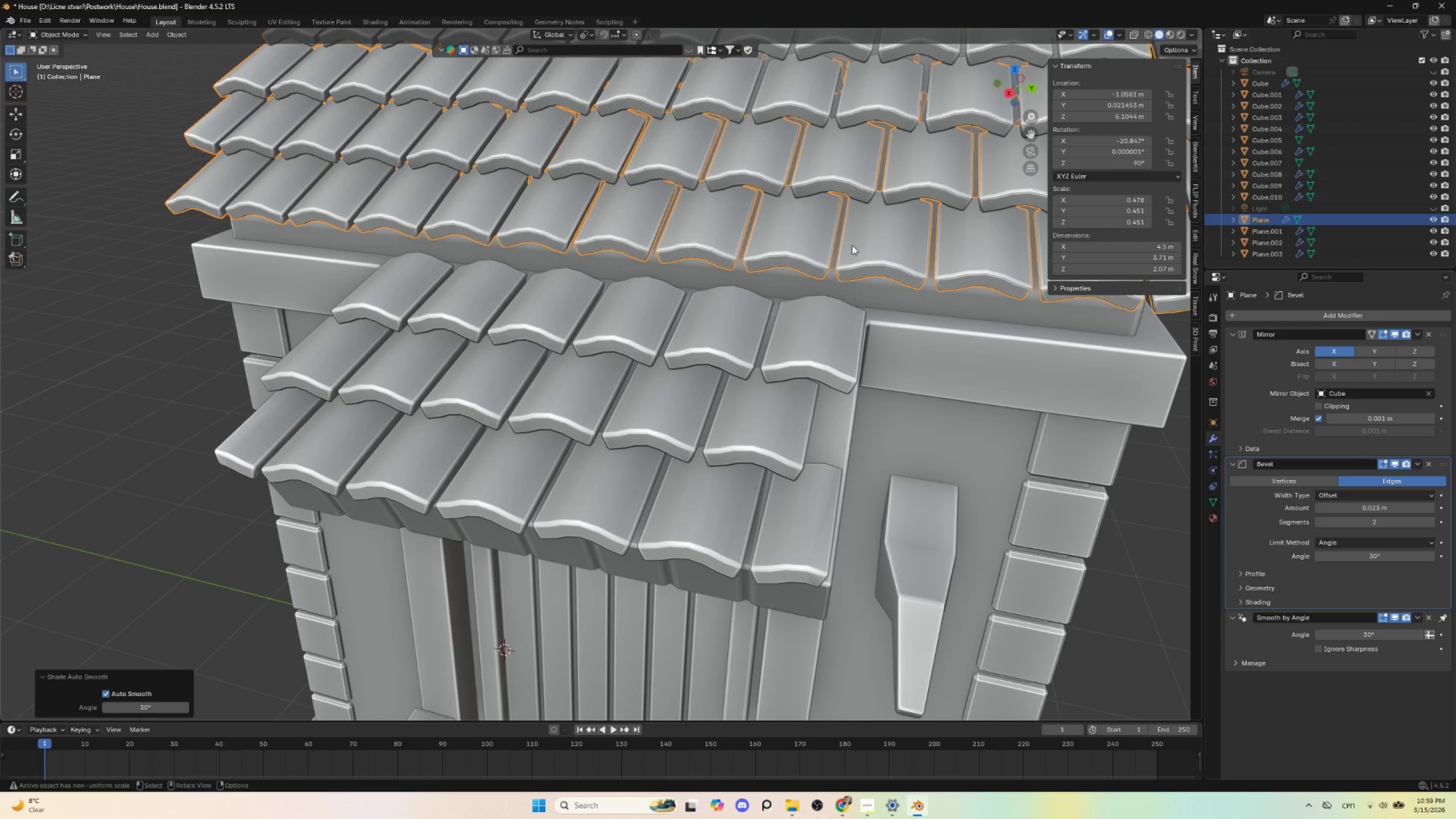 
right_click([851, 244])
 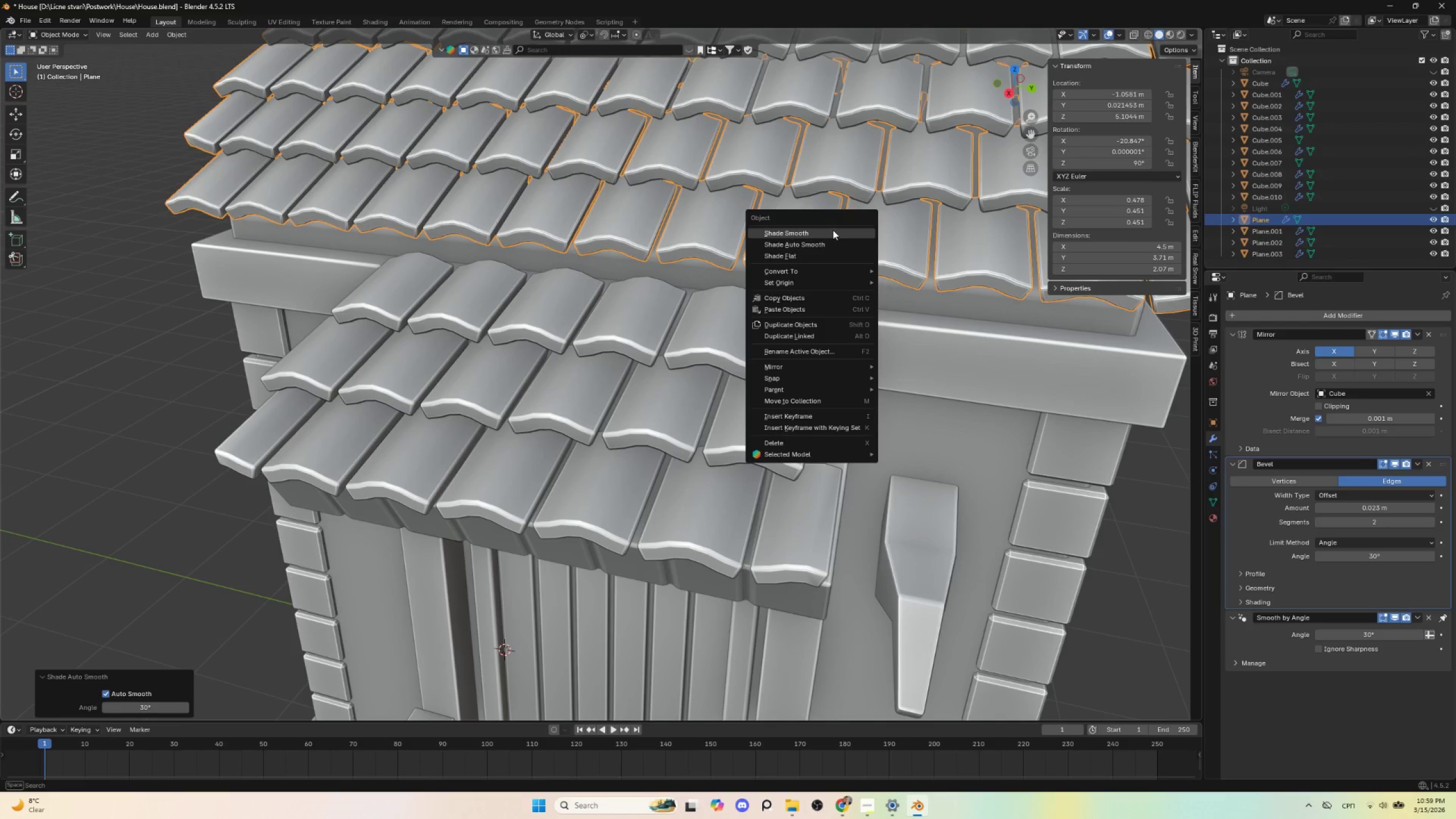 
left_click([833, 230])
 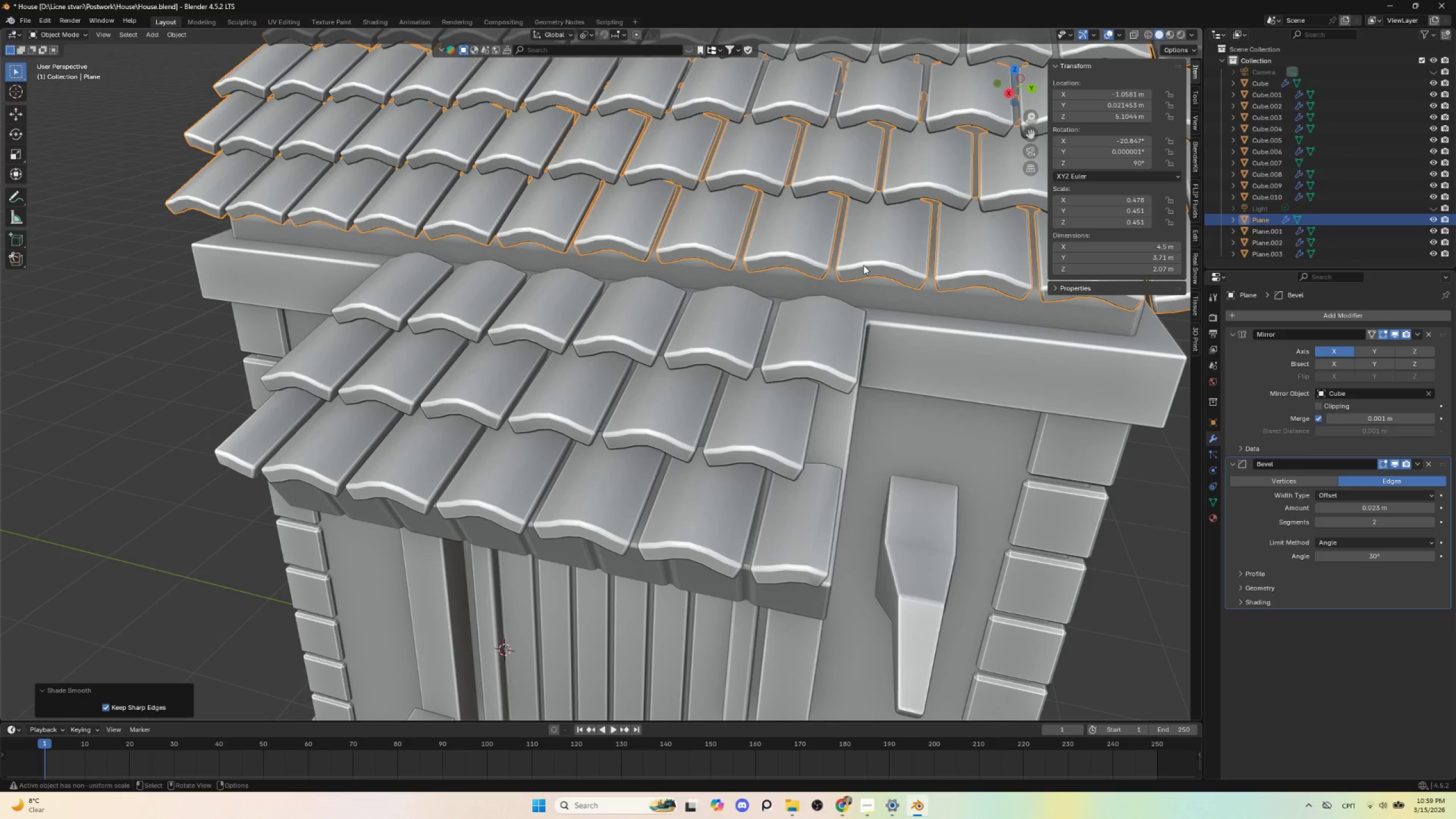 
scroll: coordinate [863, 276], scroll_direction: down, amount: 4.0
 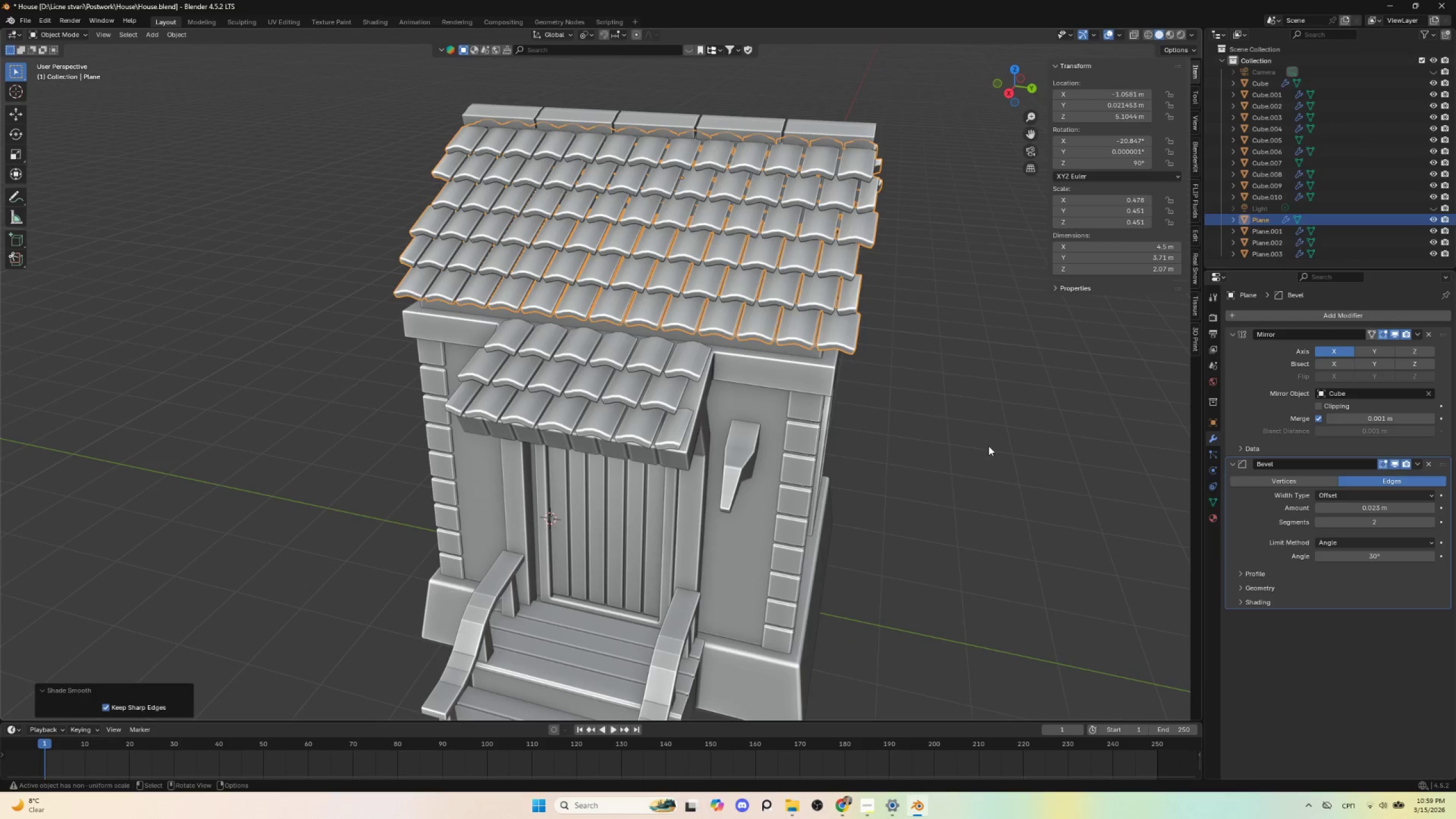 
left_click([988, 446])
 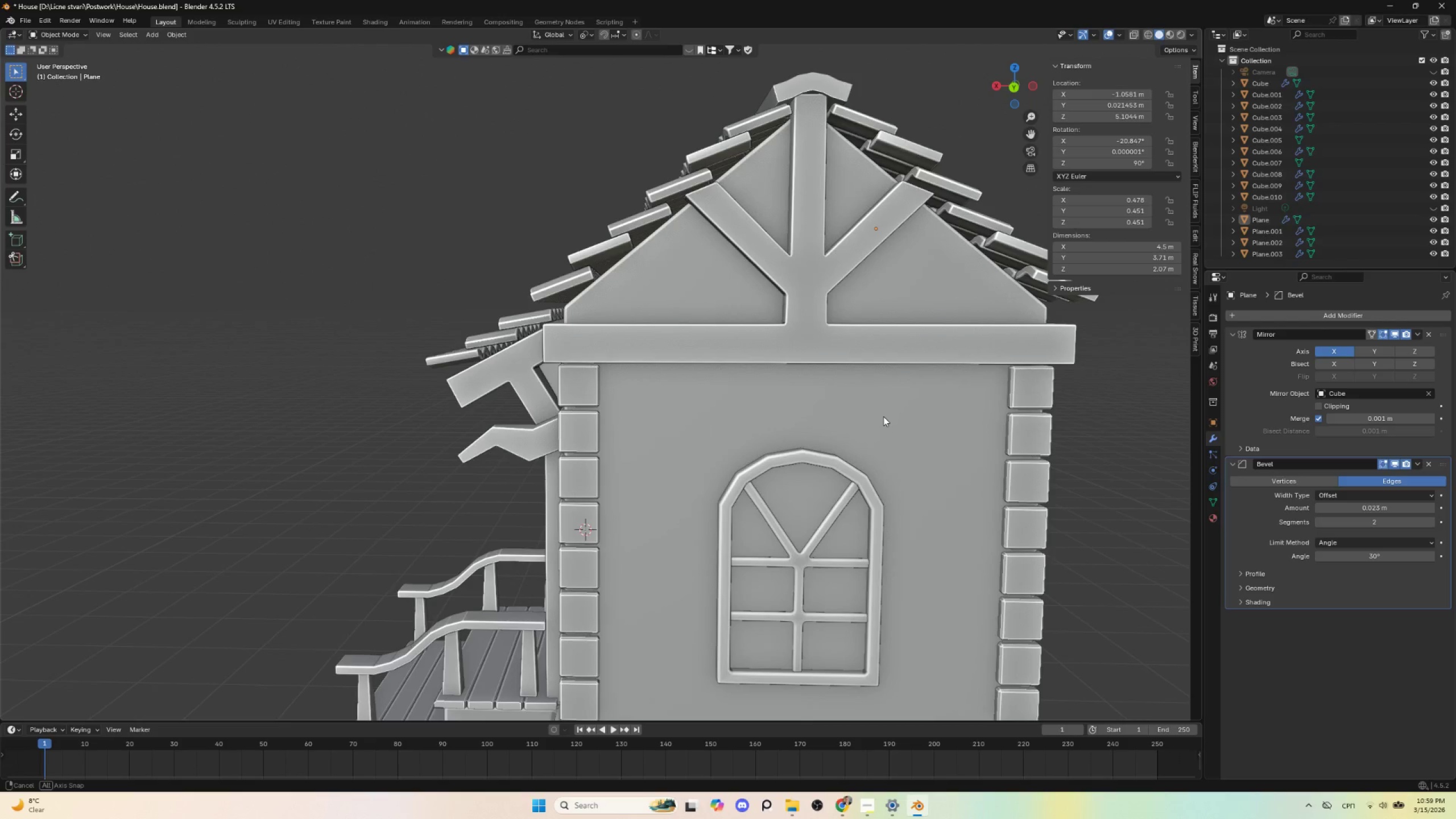 
hold_key(key=AltLeft, duration=0.59)
 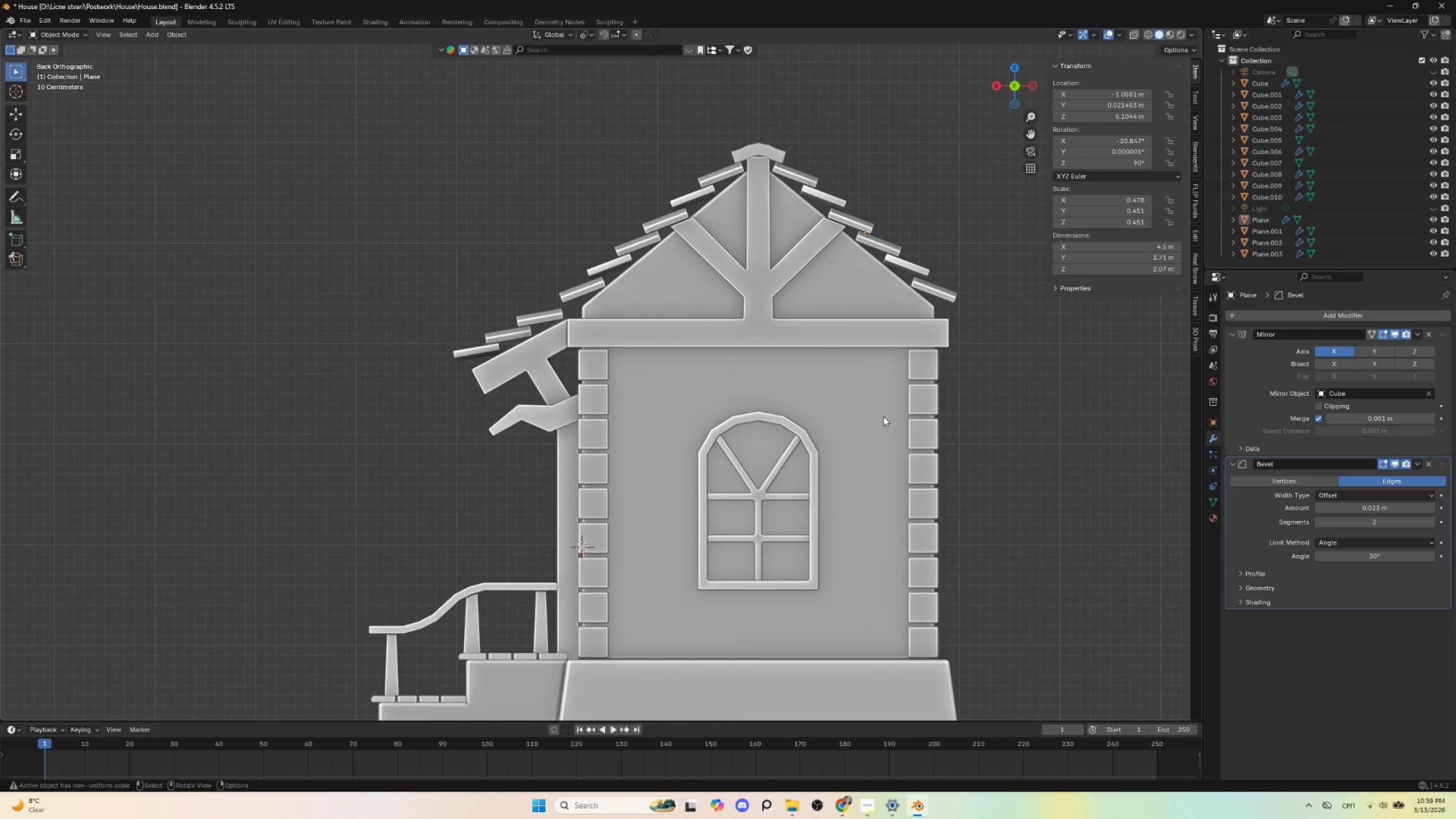 
scroll: coordinate [884, 428], scroll_direction: down, amount: 4.0
 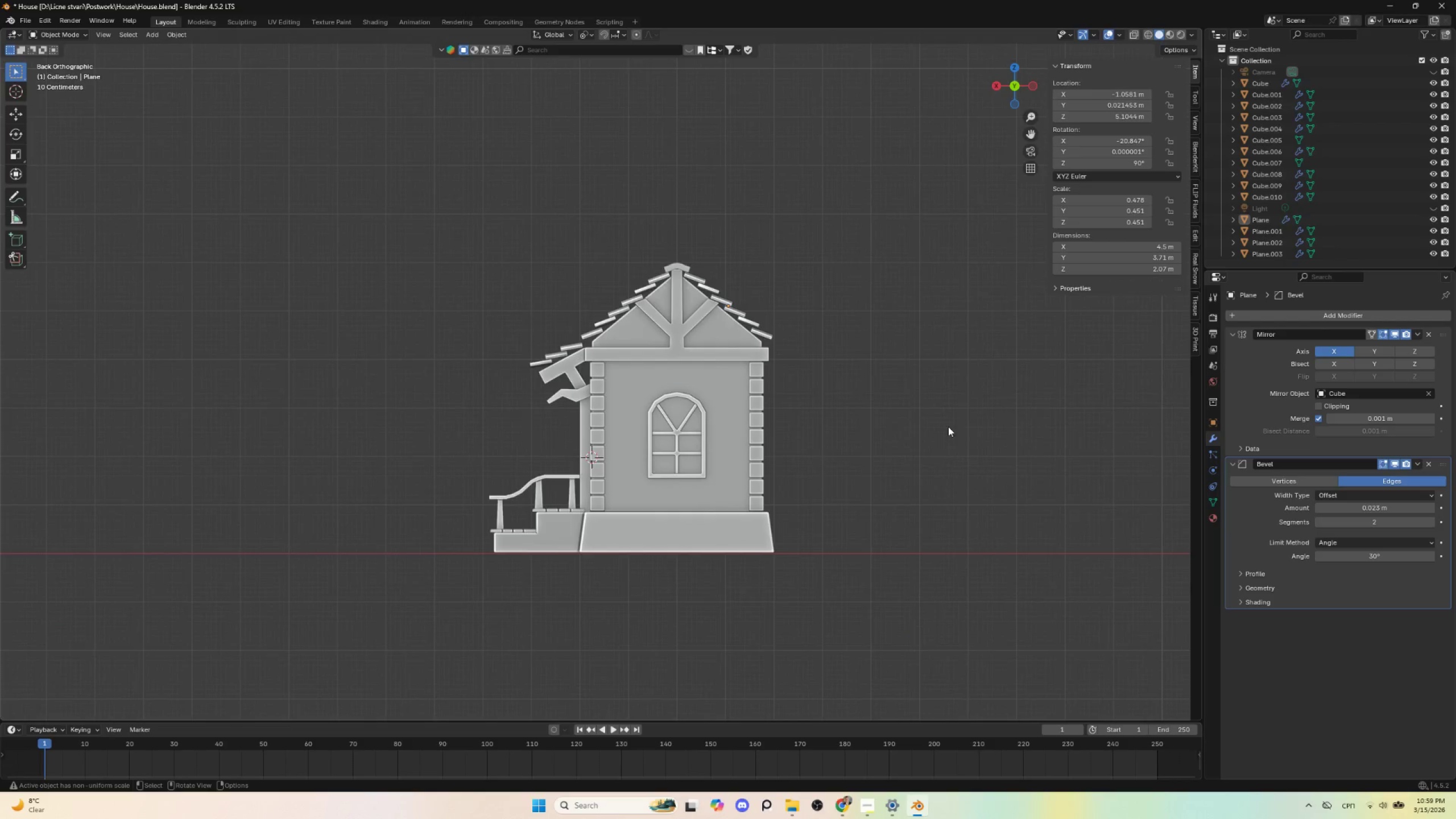 
left_click([948, 427])
 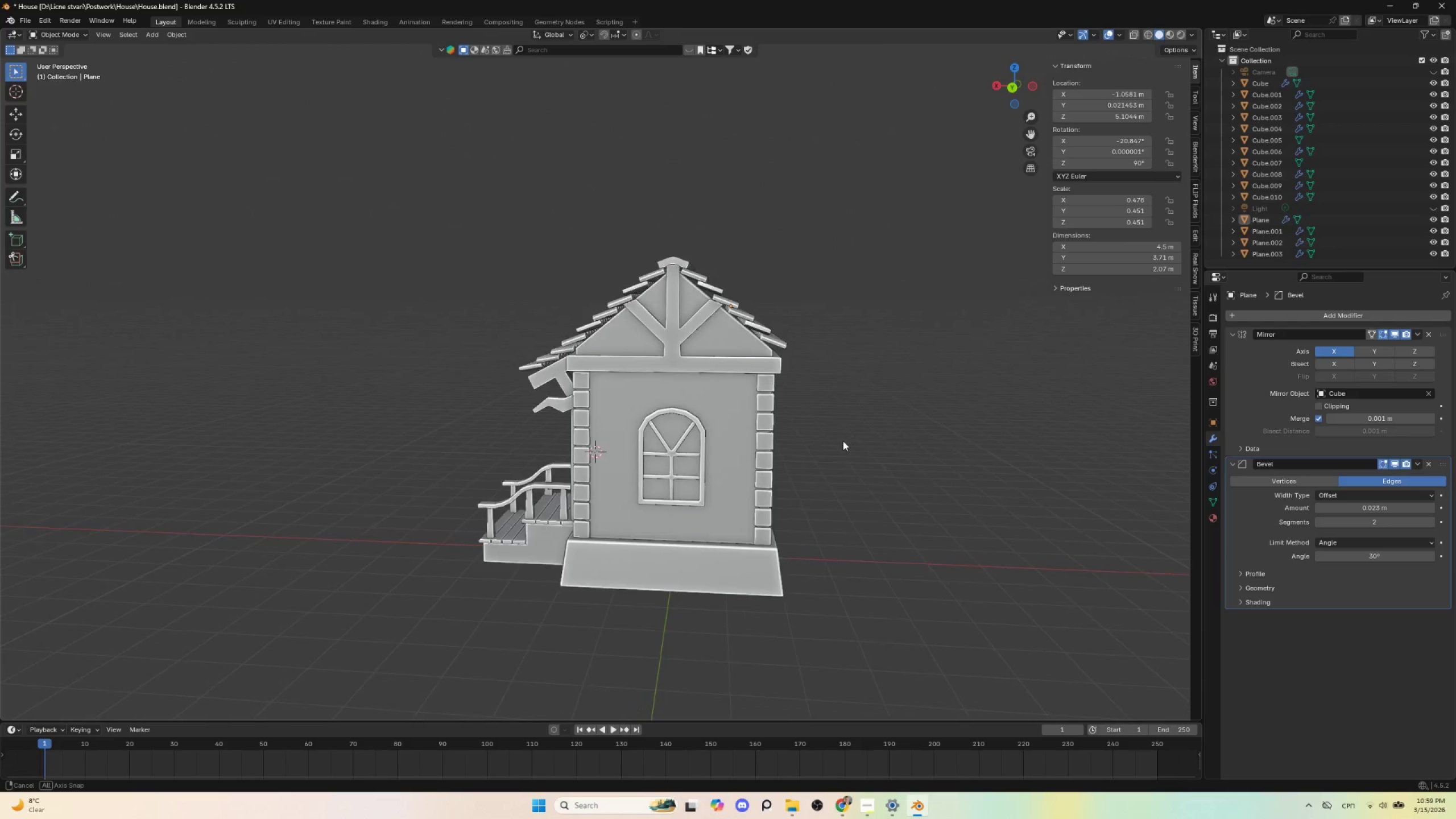 
scroll: coordinate [839, 448], scroll_direction: up, amount: 2.0
 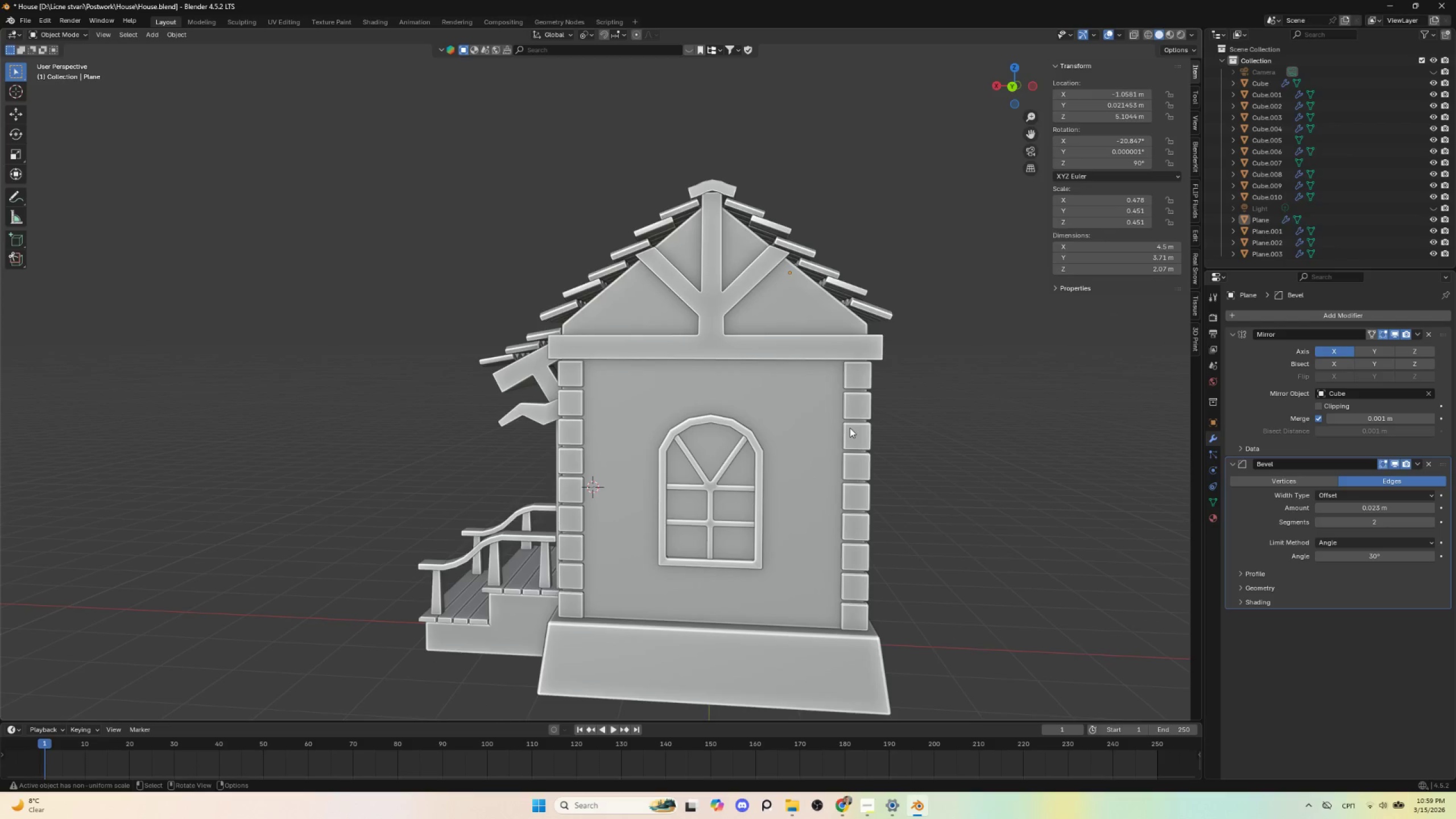 
hold_key(key=ShiftLeft, duration=0.47)
 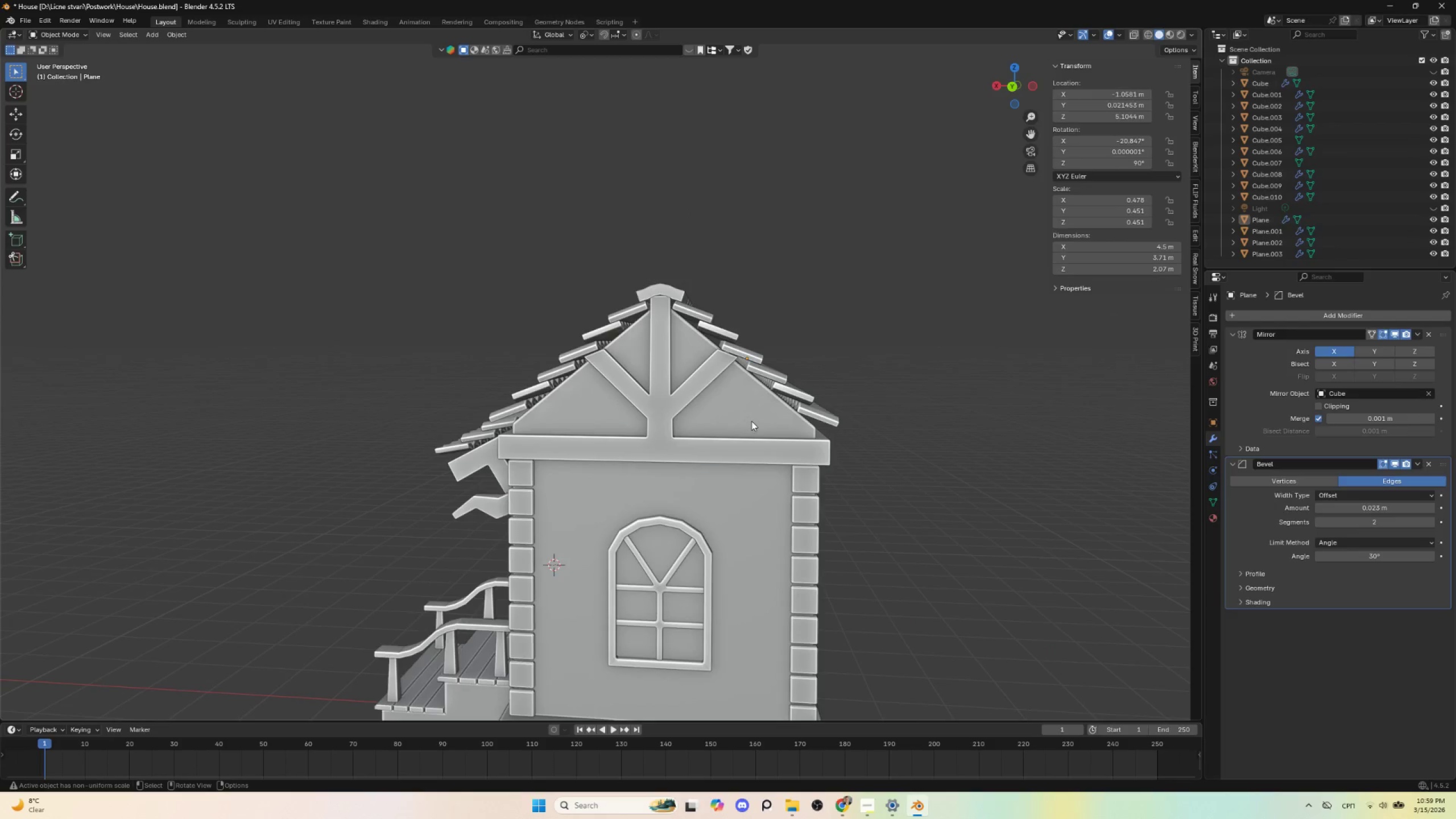 
left_click([751, 420])
 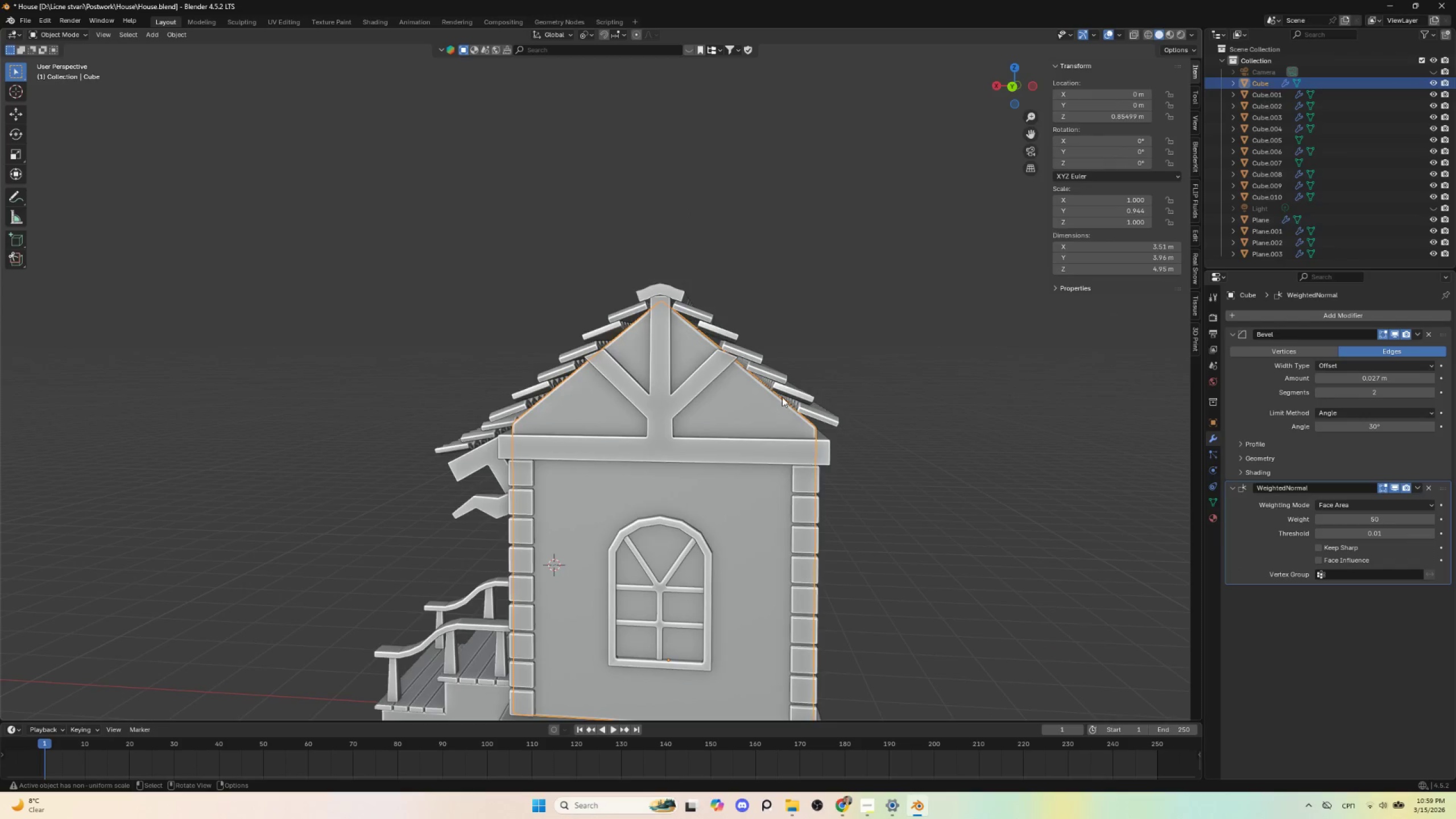 
key(Tab)
 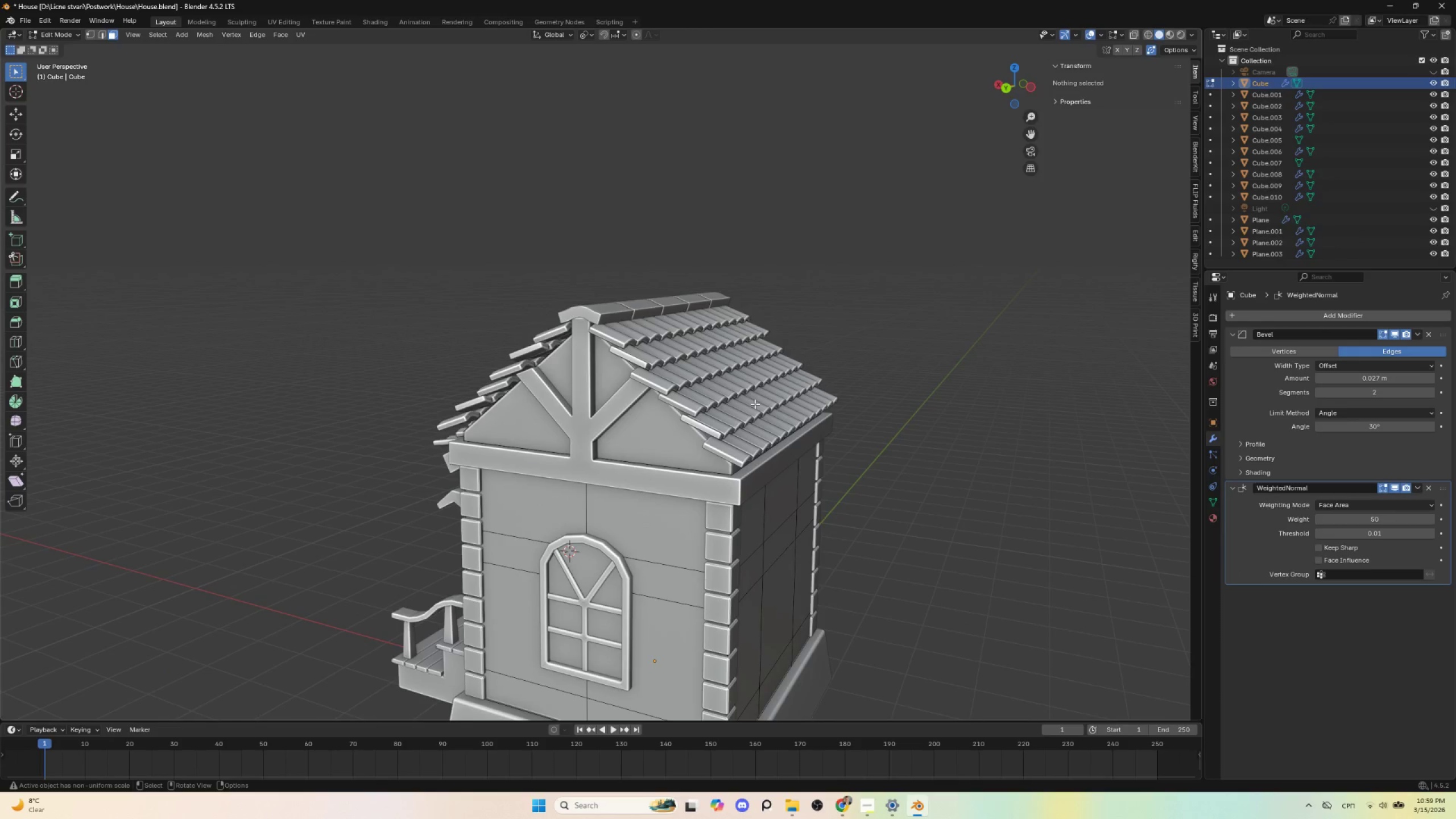 
key(NumpadDivide)
 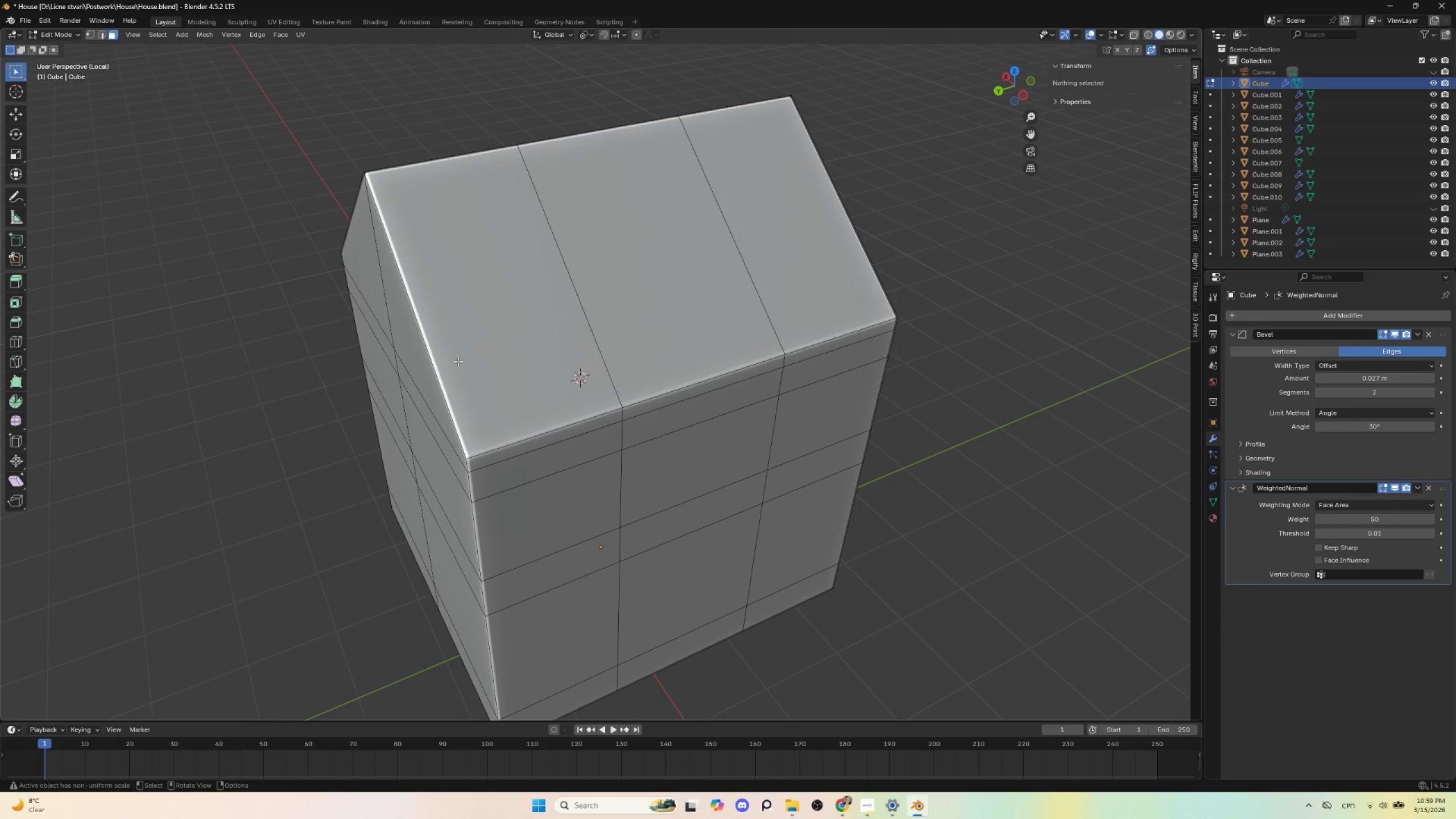 
key(Control+R)
 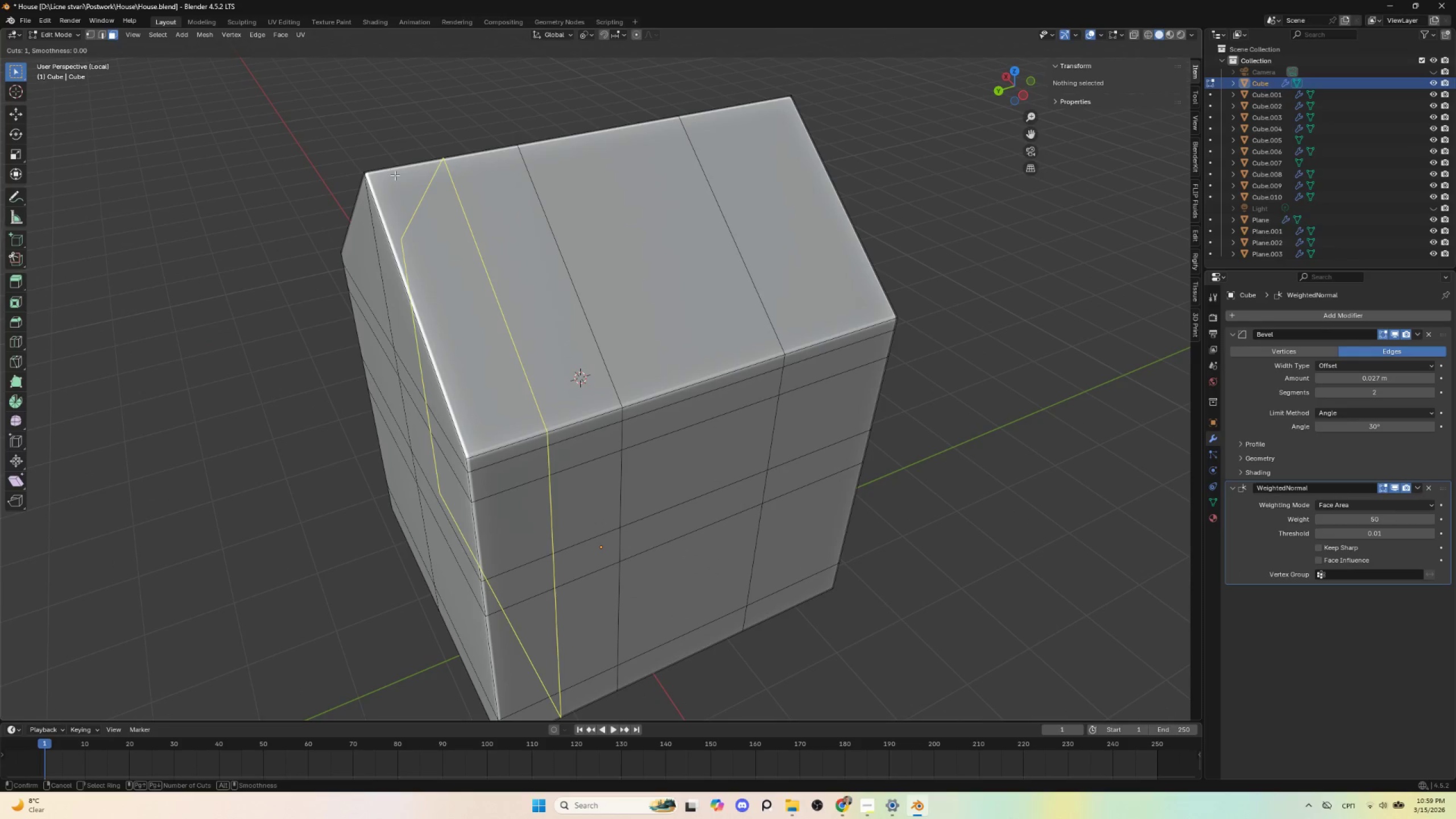 
left_click([395, 175])
 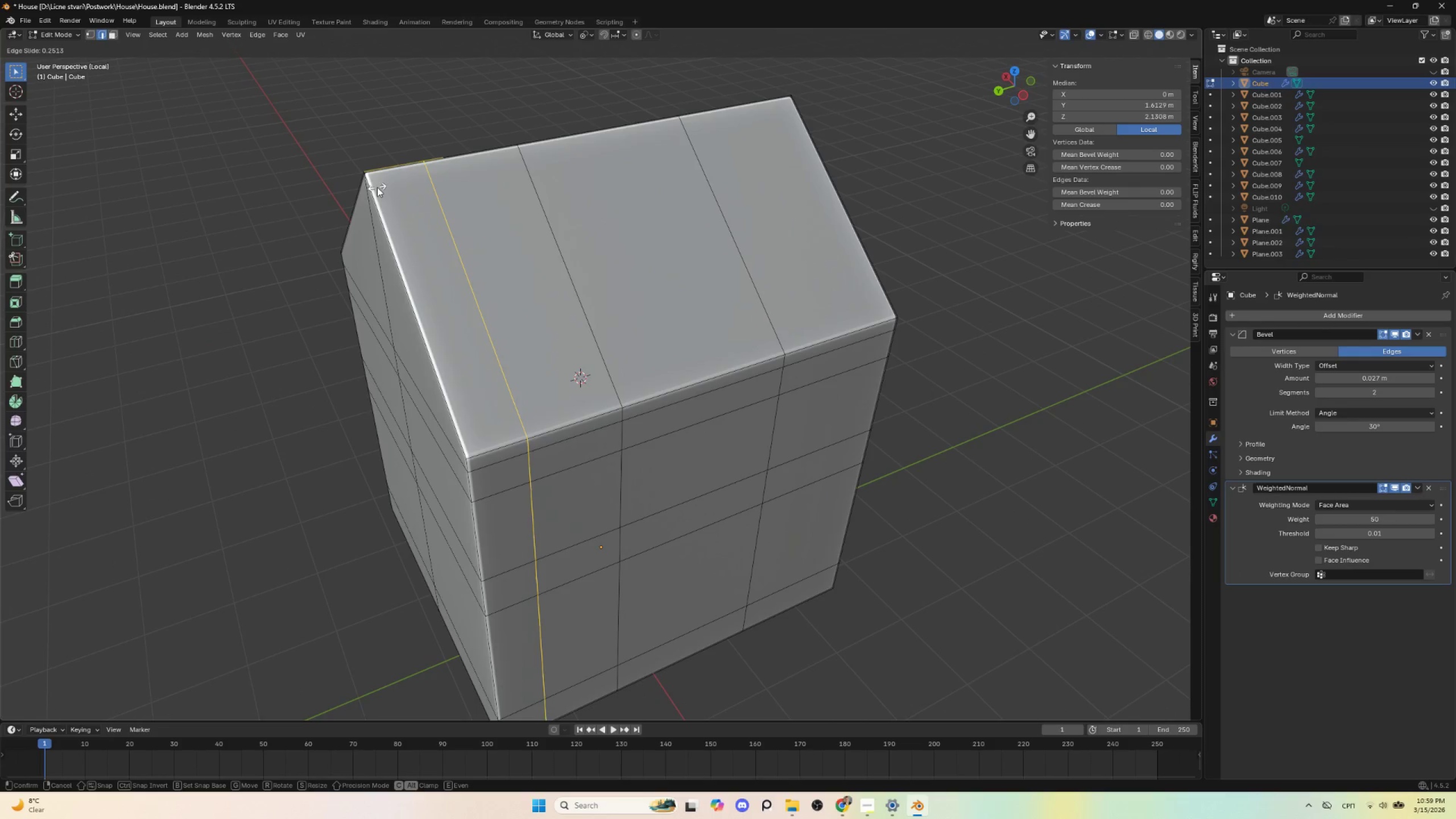 
key(Escape)
 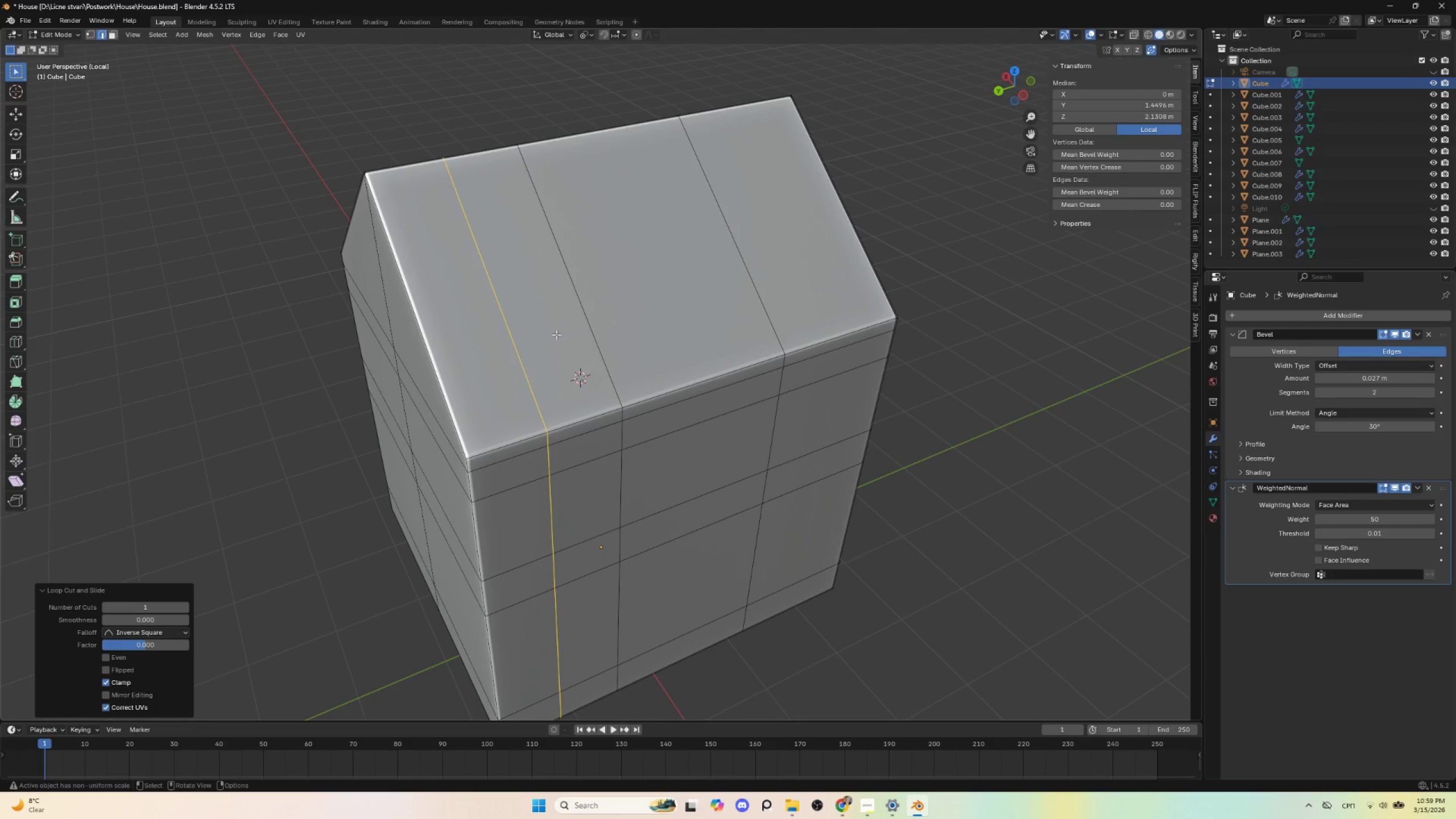 
type(gg)
 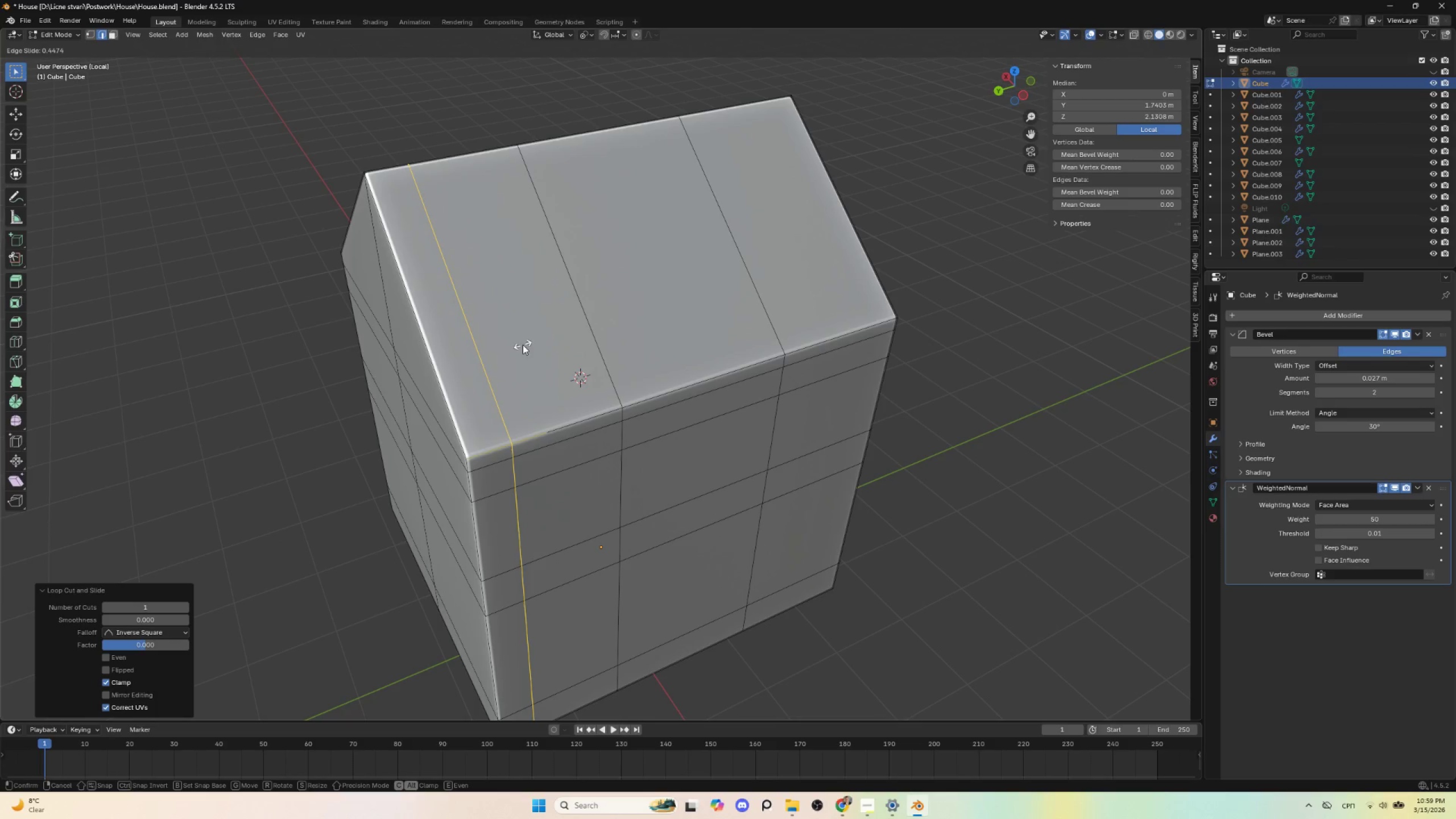 
left_click([523, 345])
 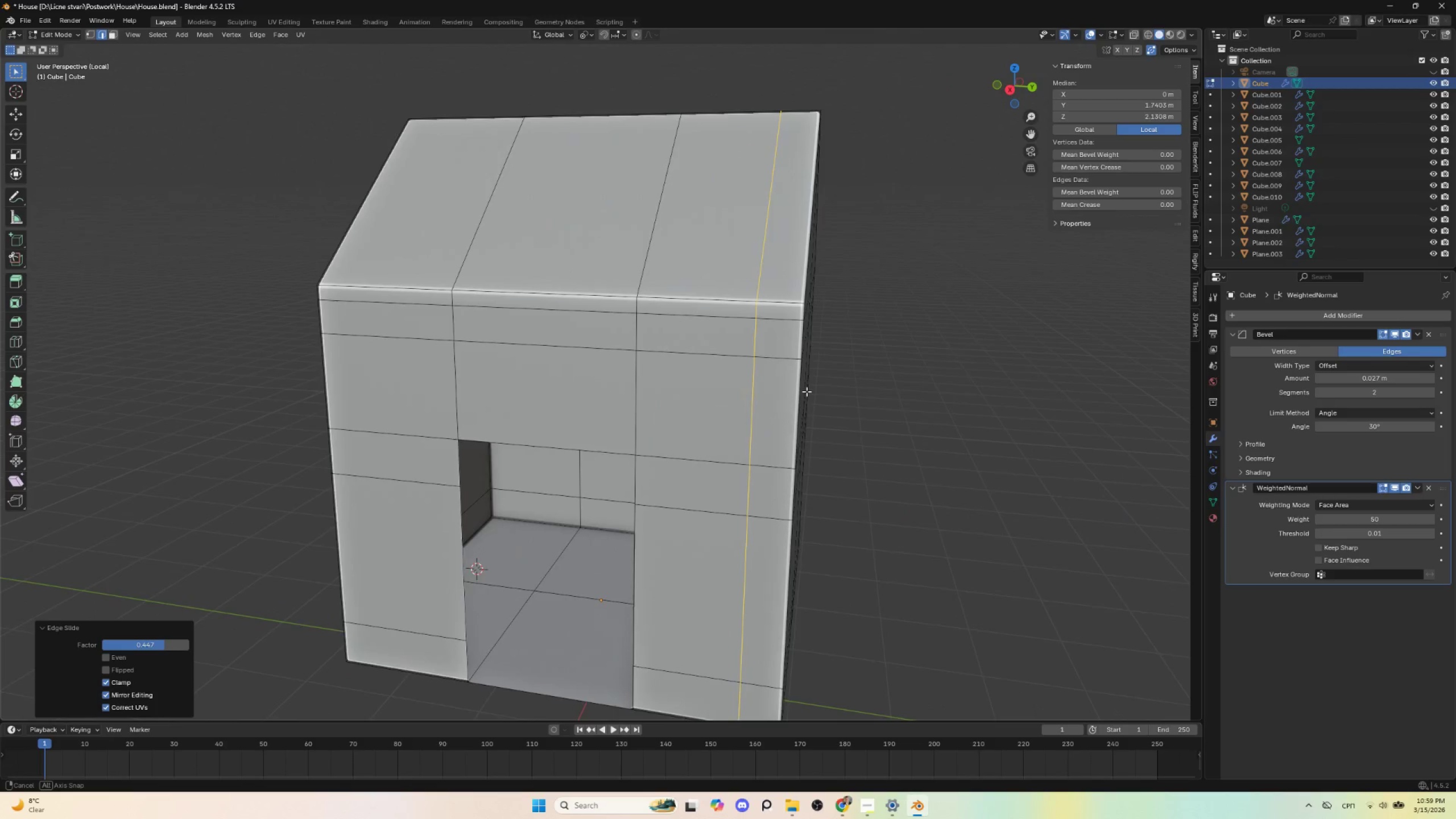 
wait(6.12)
 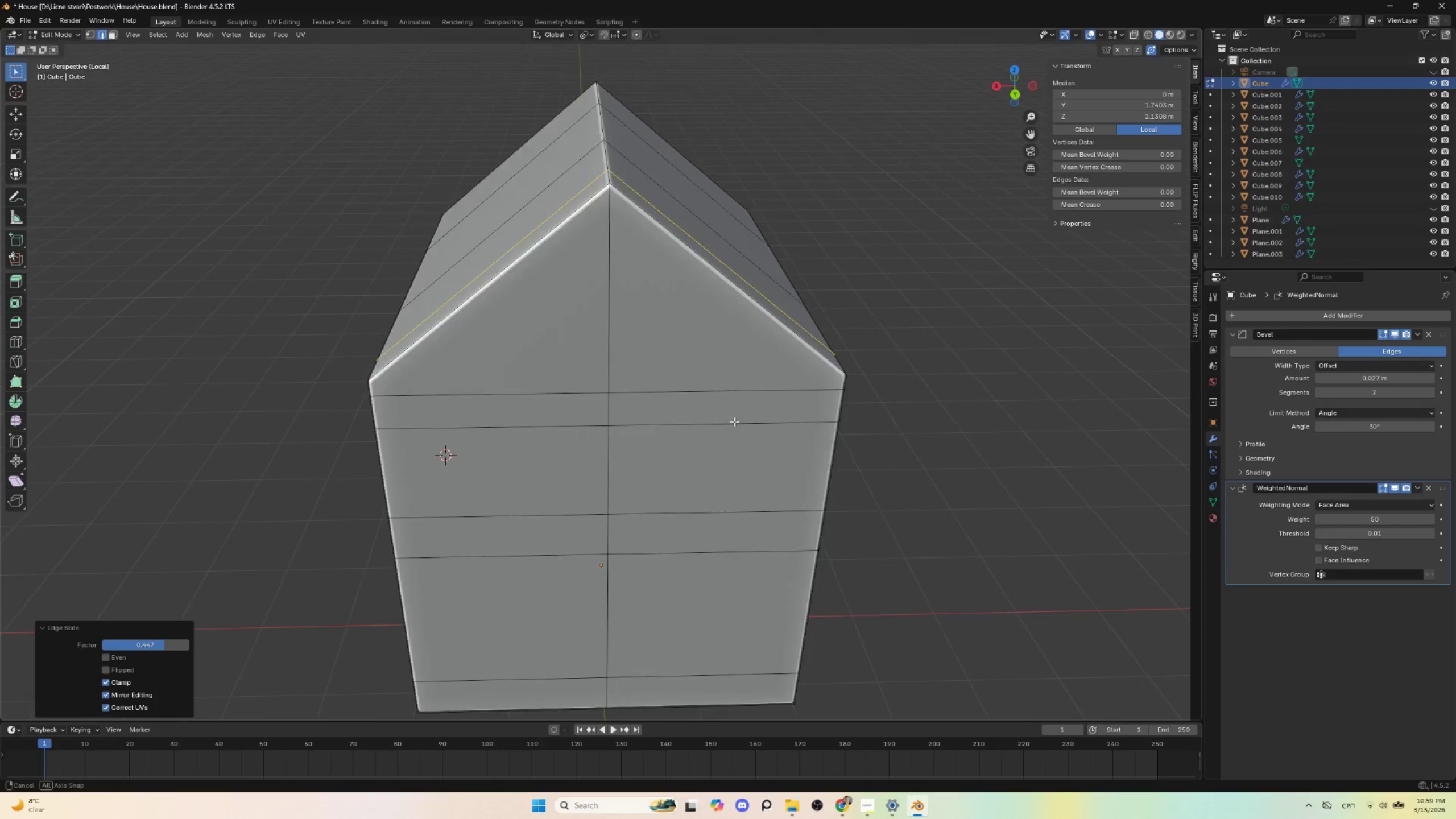 
key(Control+B)
 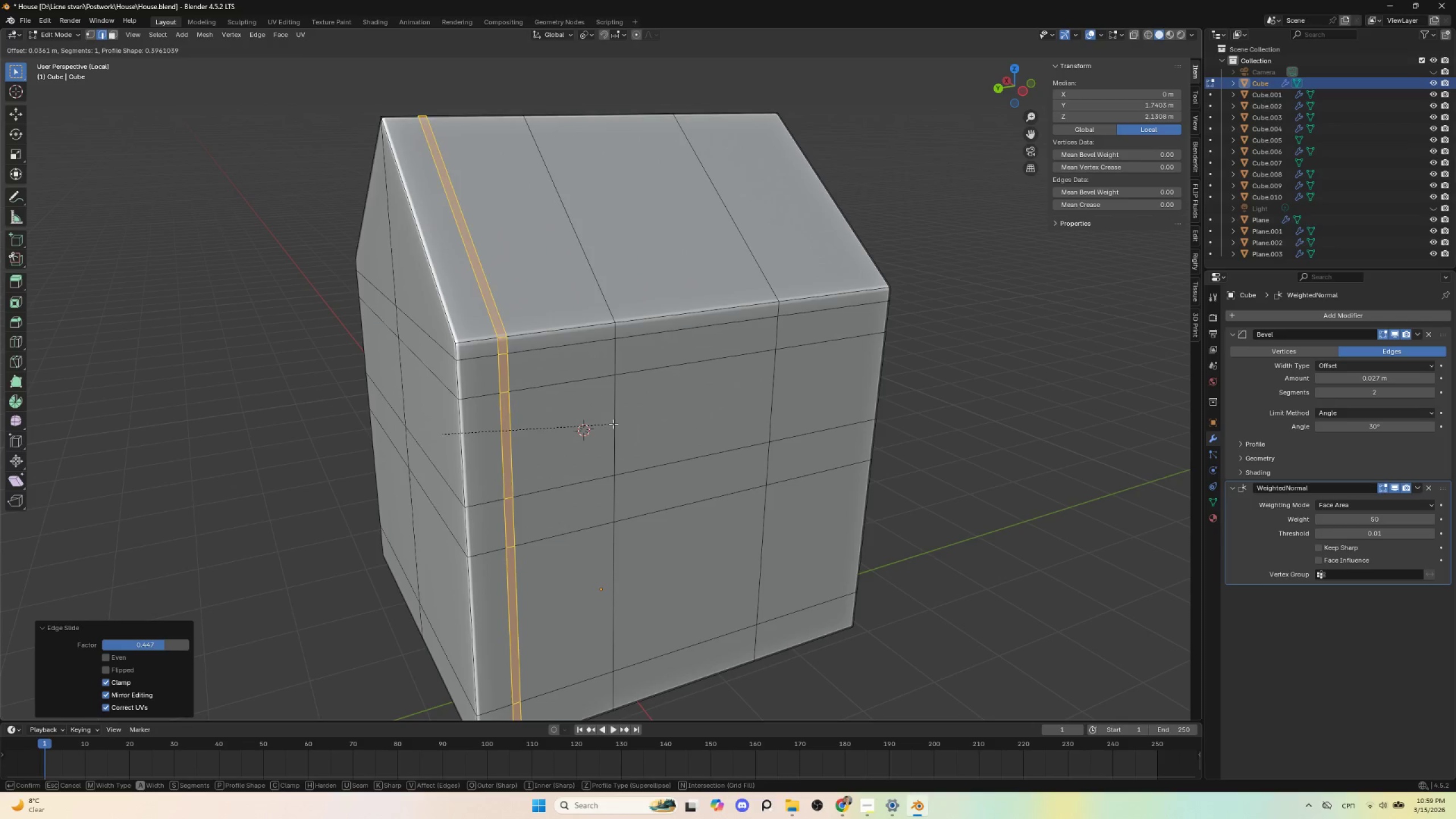 
key(Escape)
 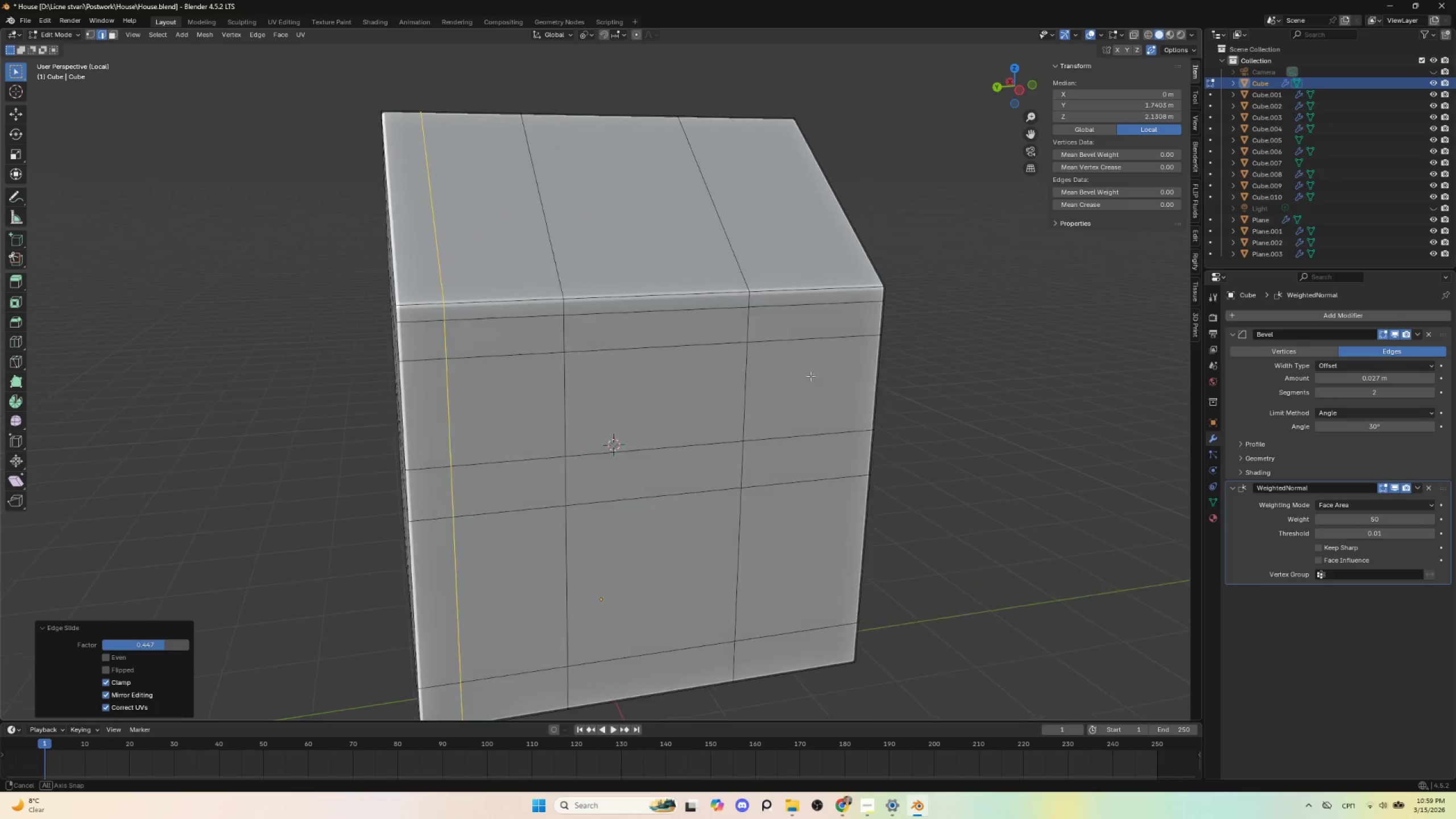 
key(Alt+AltLeft)
 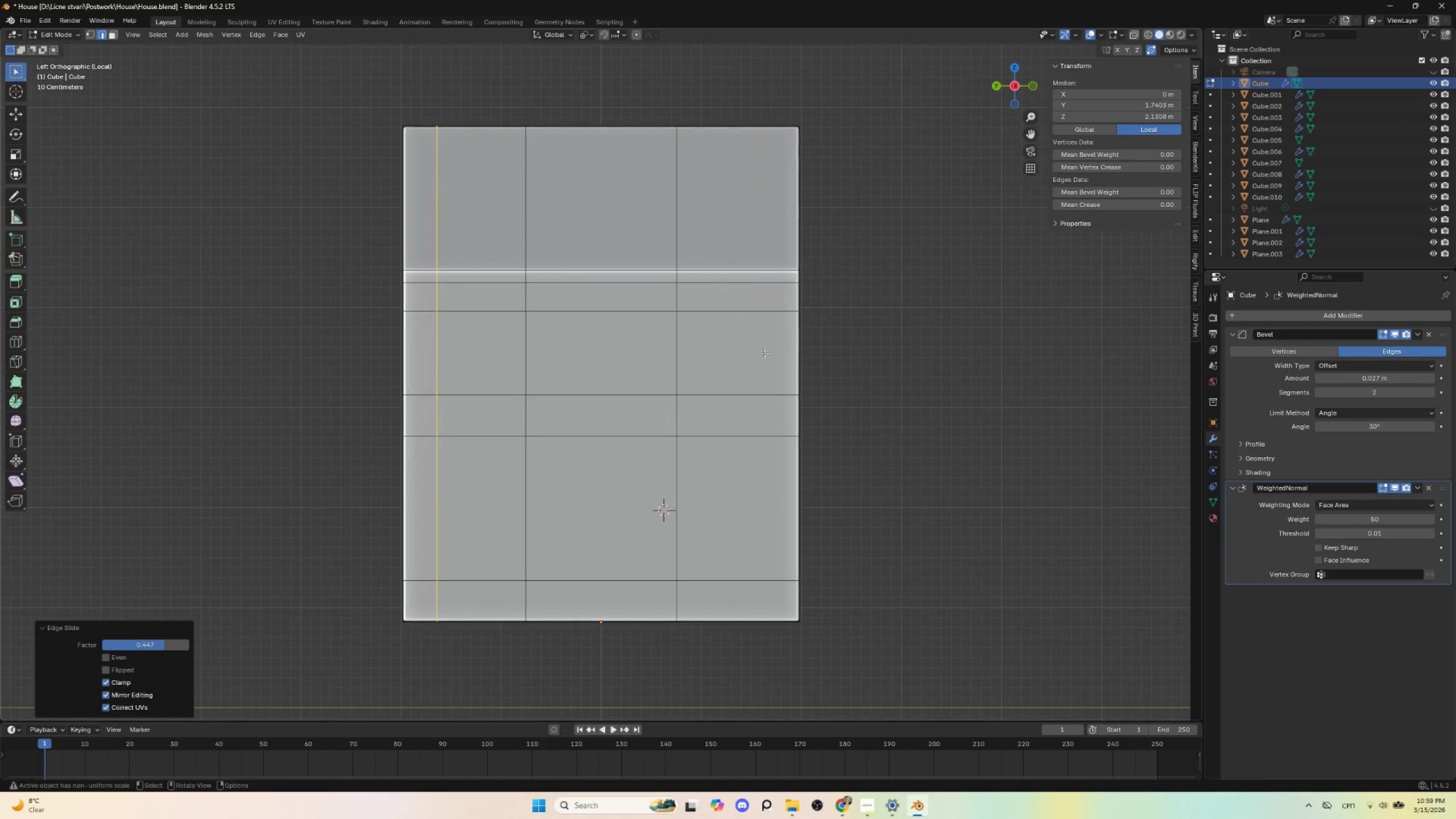 
key(Control+R)
 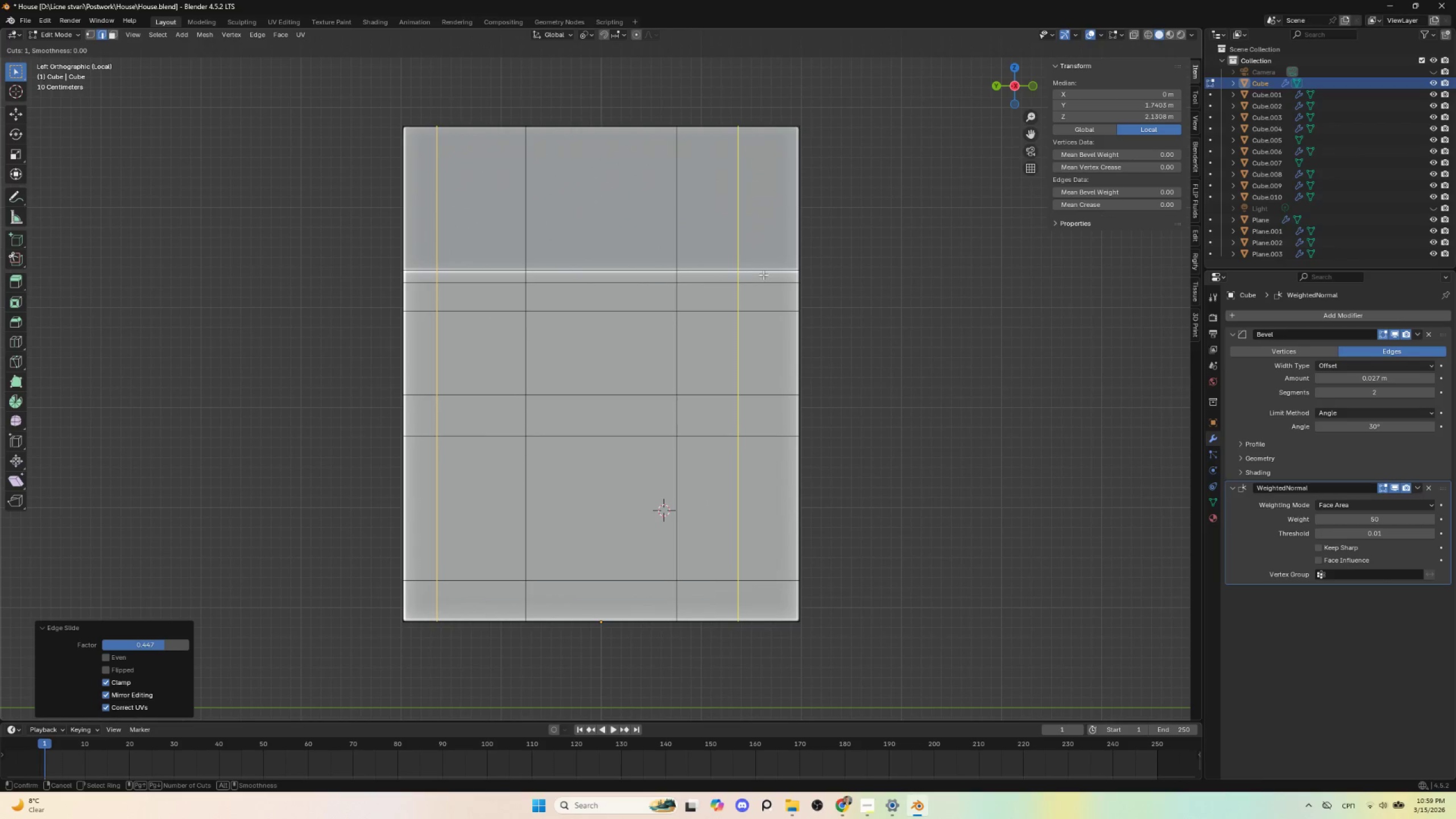 
left_click([765, 275])
 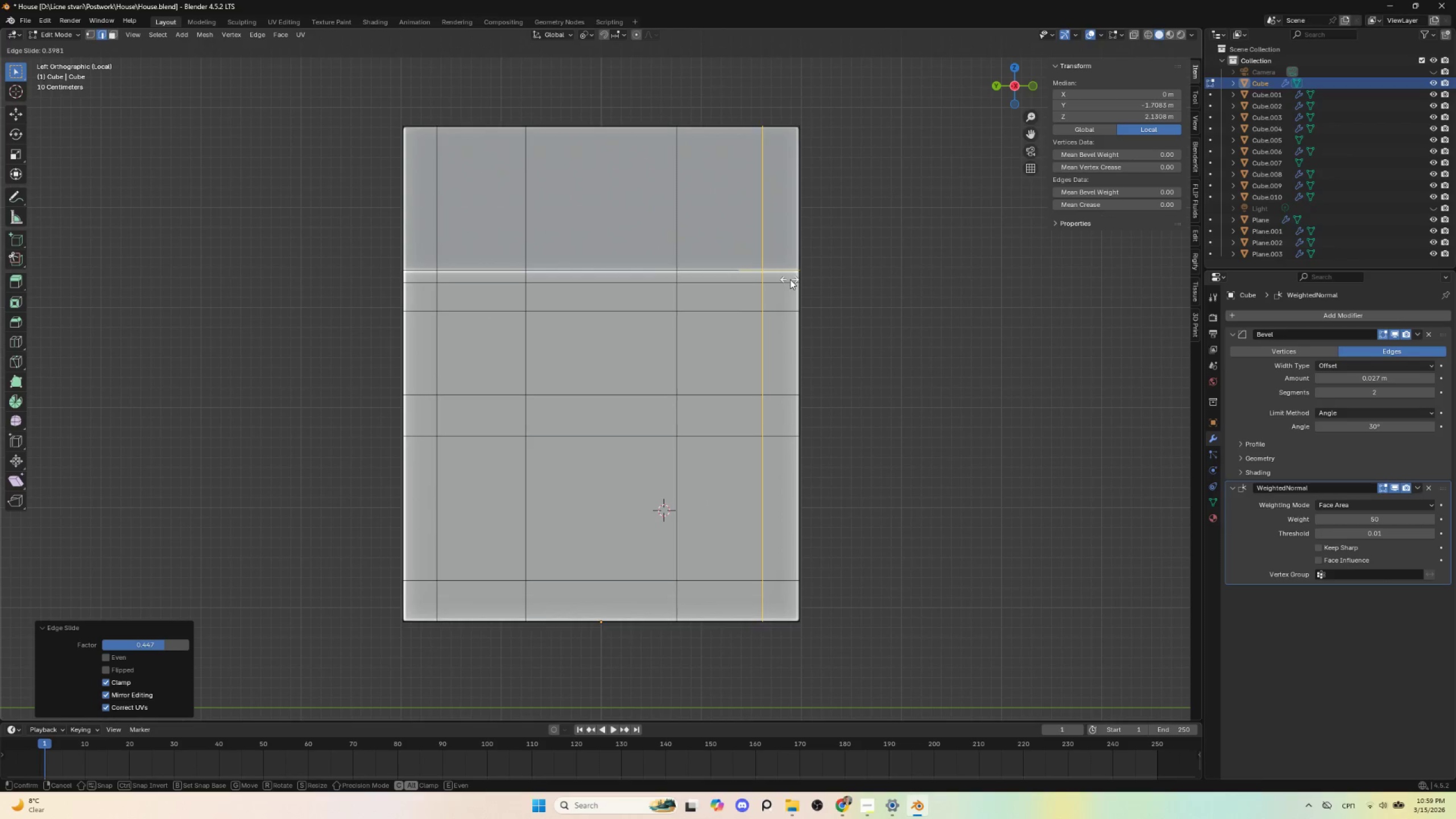 
left_click([790, 278])
 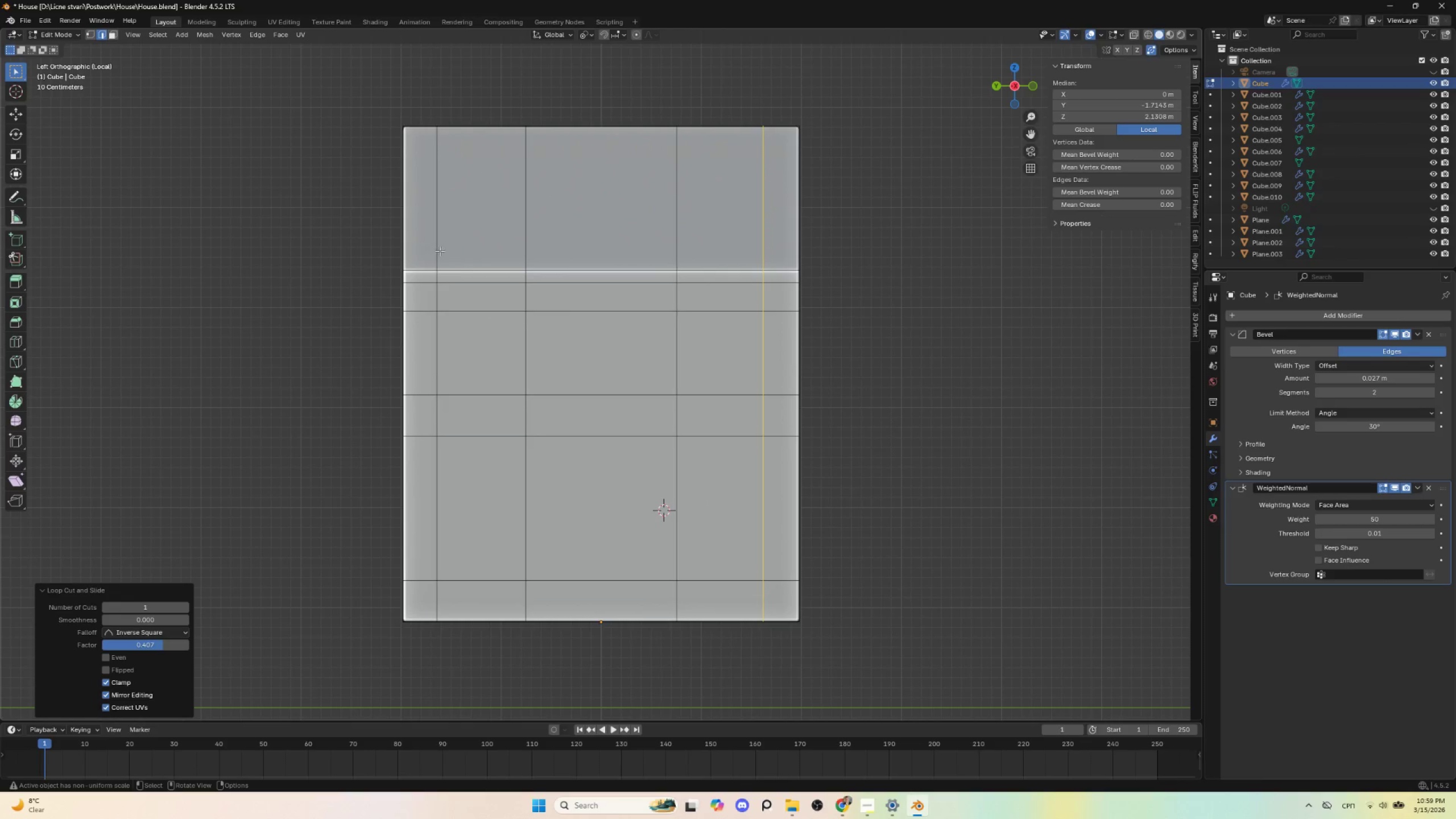 
hold_key(key=ShiftLeft, duration=0.86)
hold_key(key=AltLeft, duration=0.81)
left_click([439, 229])
 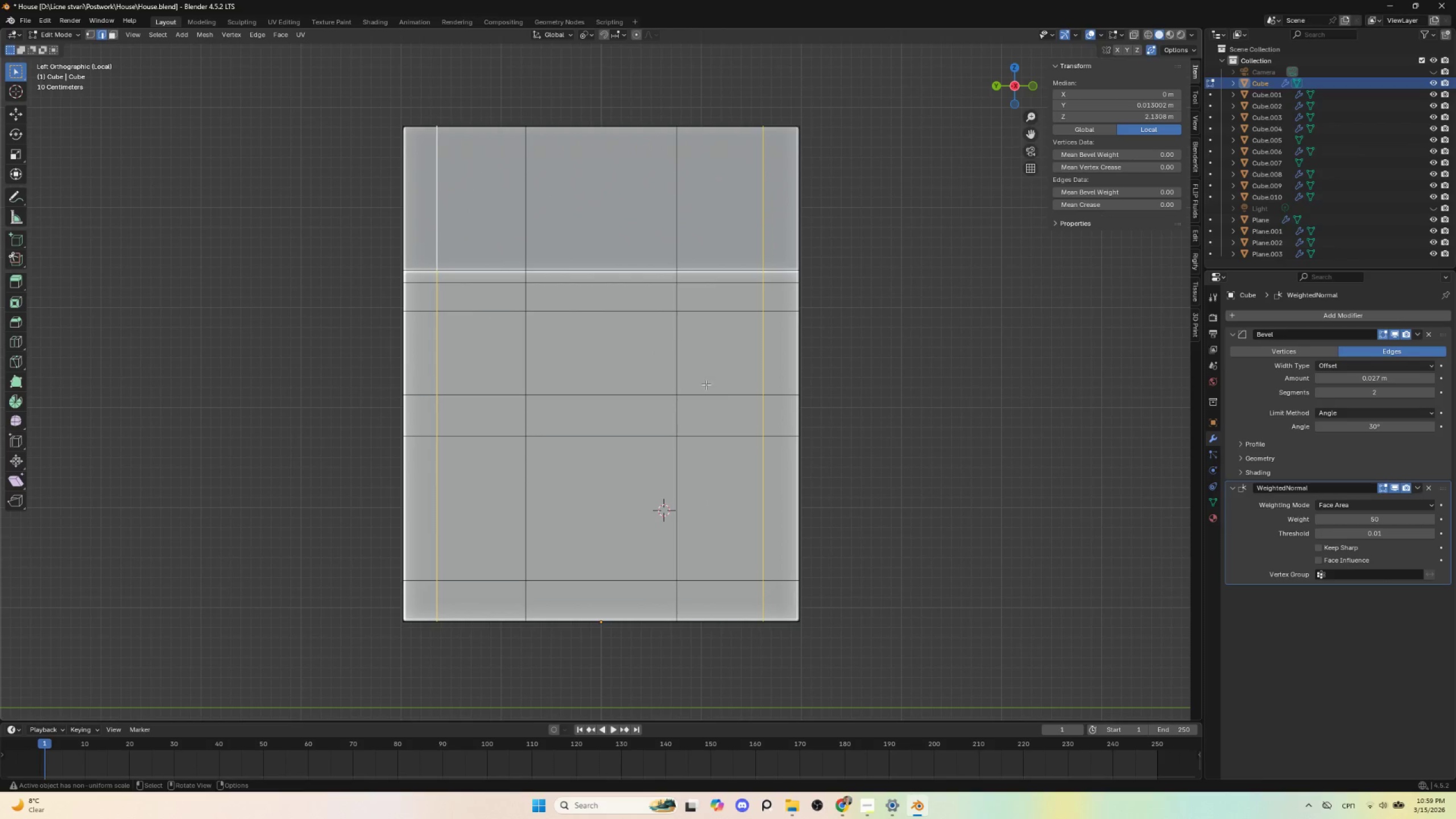 
key(Control+B)
 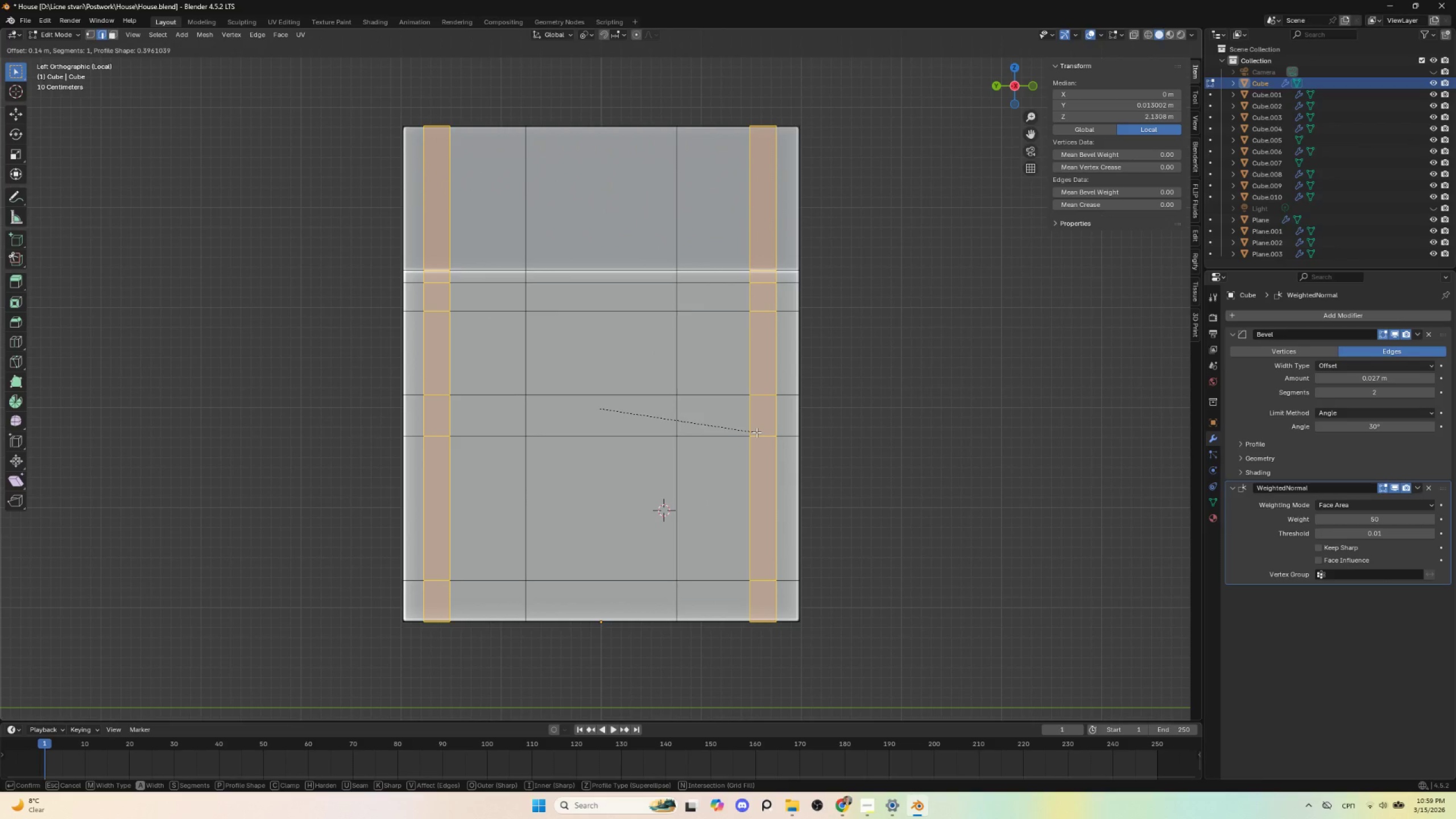 
left_click([756, 432])
 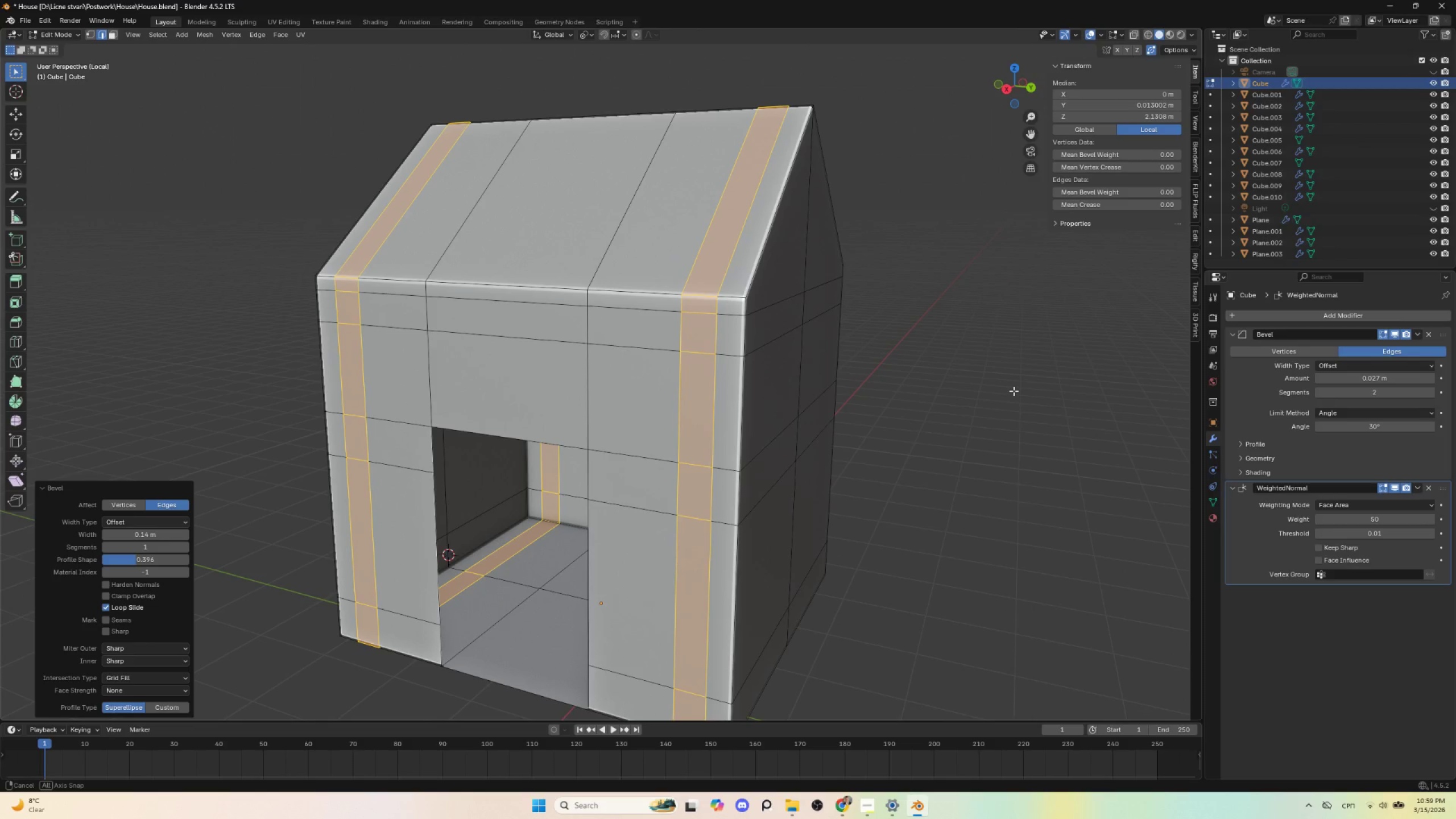 
wait(5.39)
 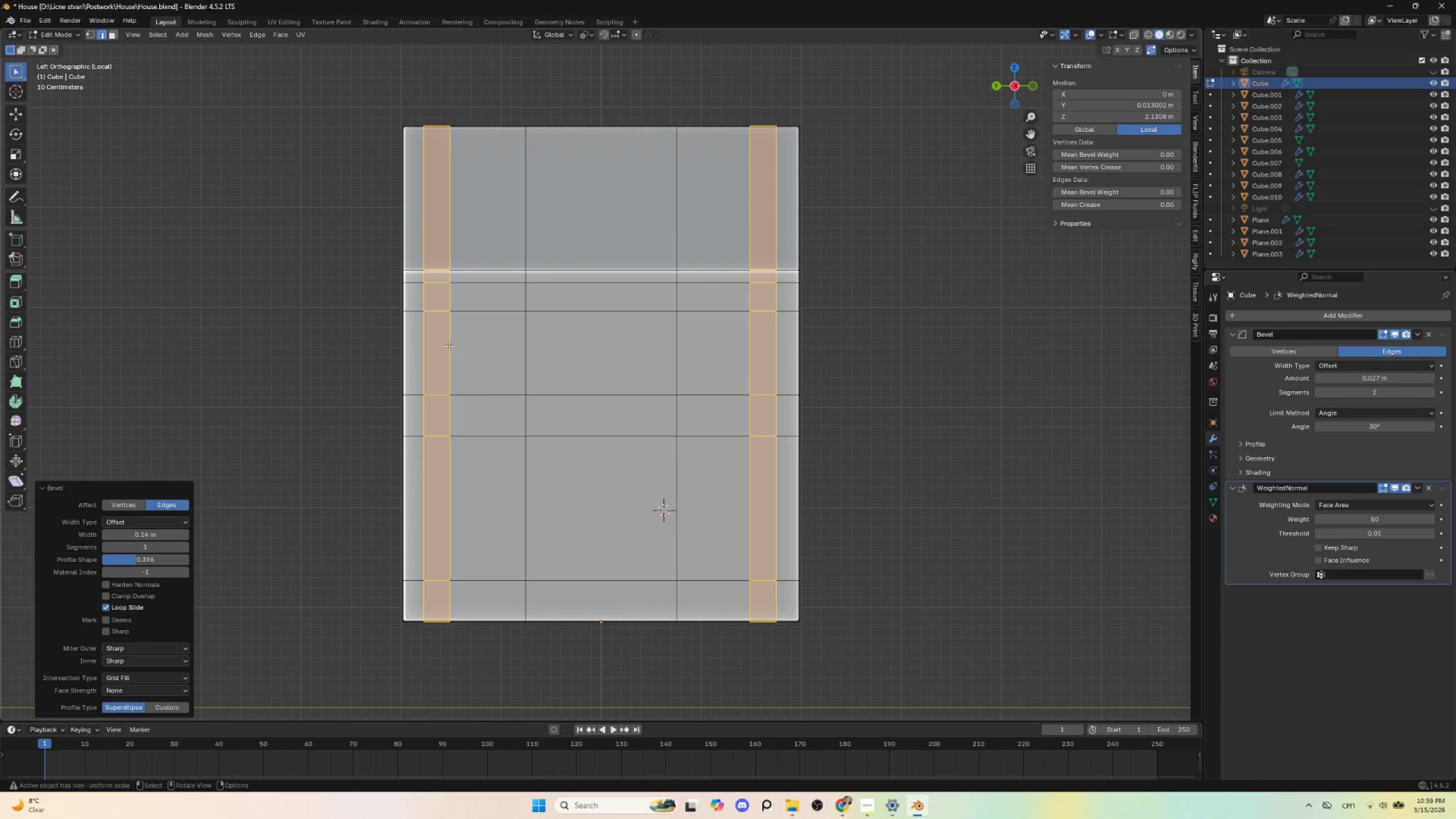 
hold_key(key=AltLeft, duration=0.33)
 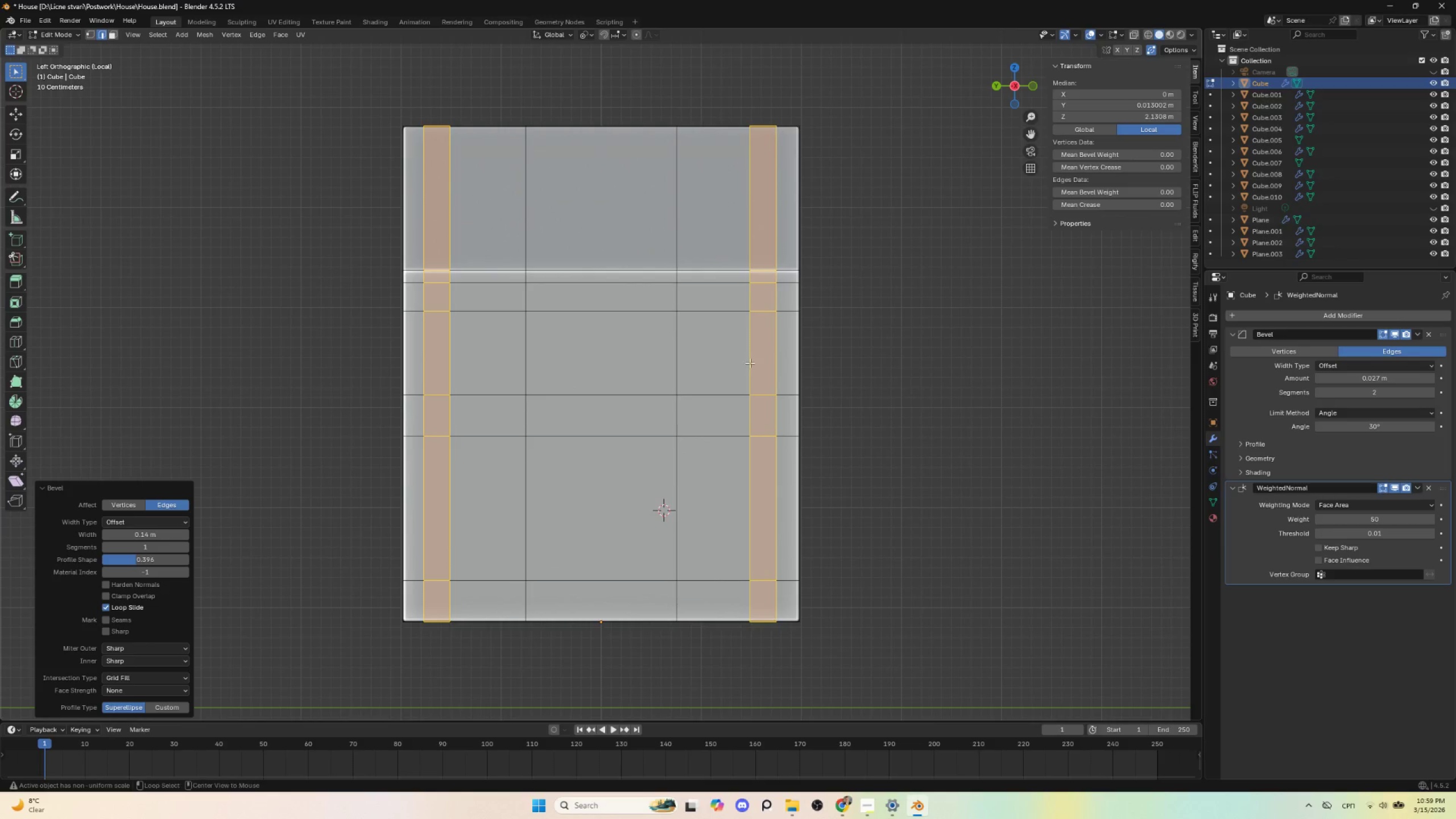 
hold_key(key=AltLeft, duration=1.66)
left_click([749, 359])
 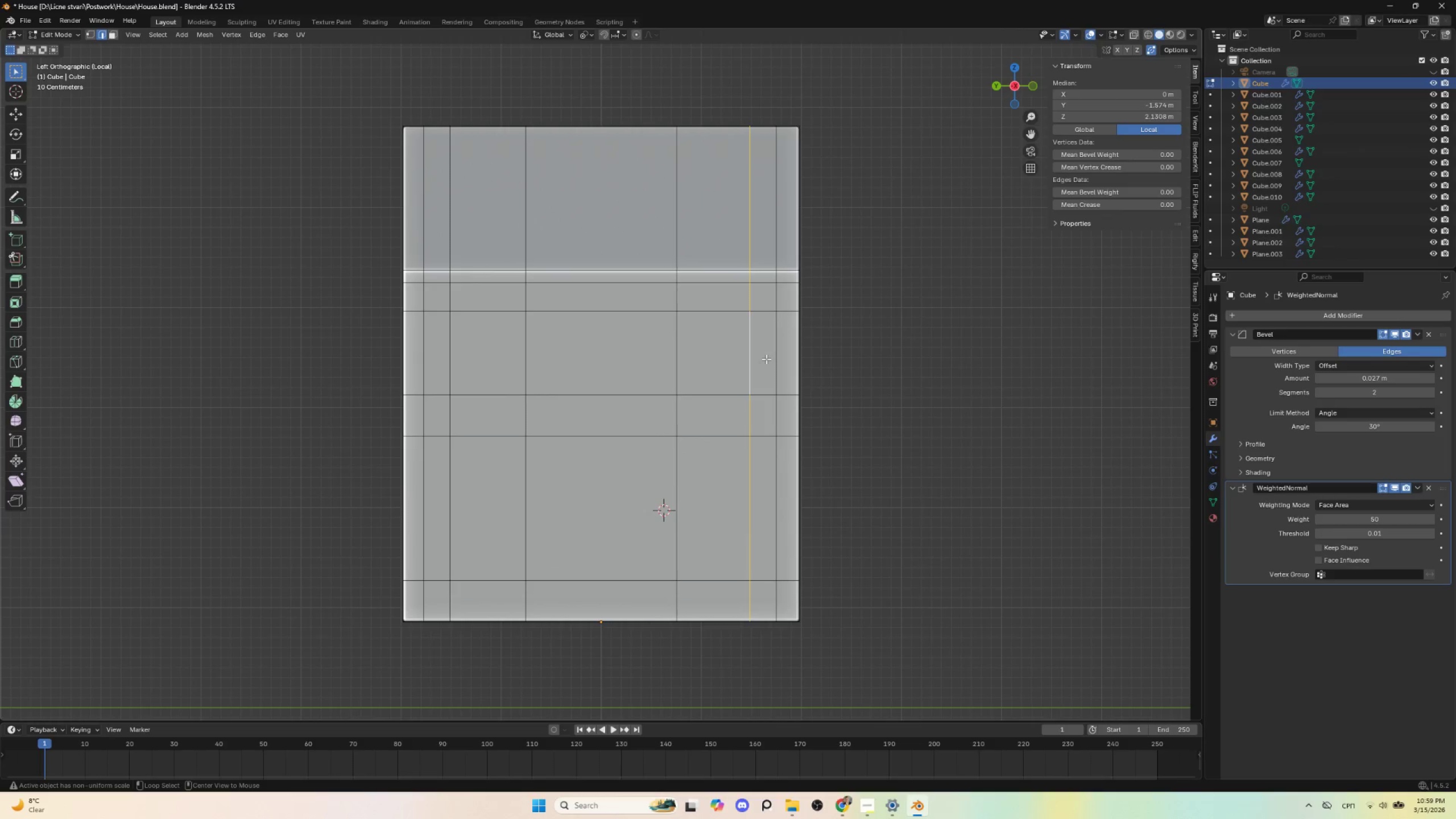 
hold_key(key=ShiftLeft, duration=0.88)
left_click([776, 352])
 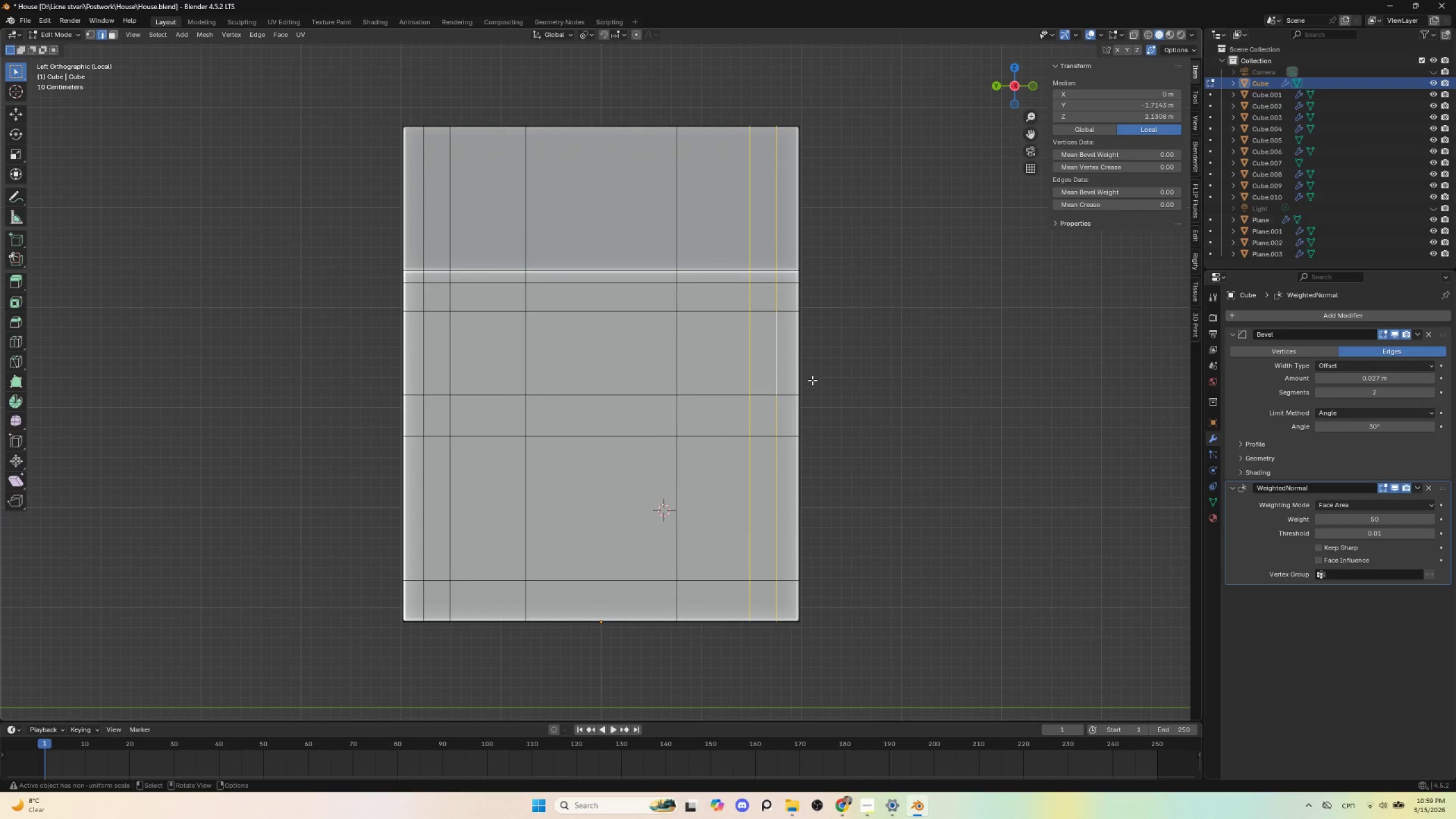 
type(gg)
 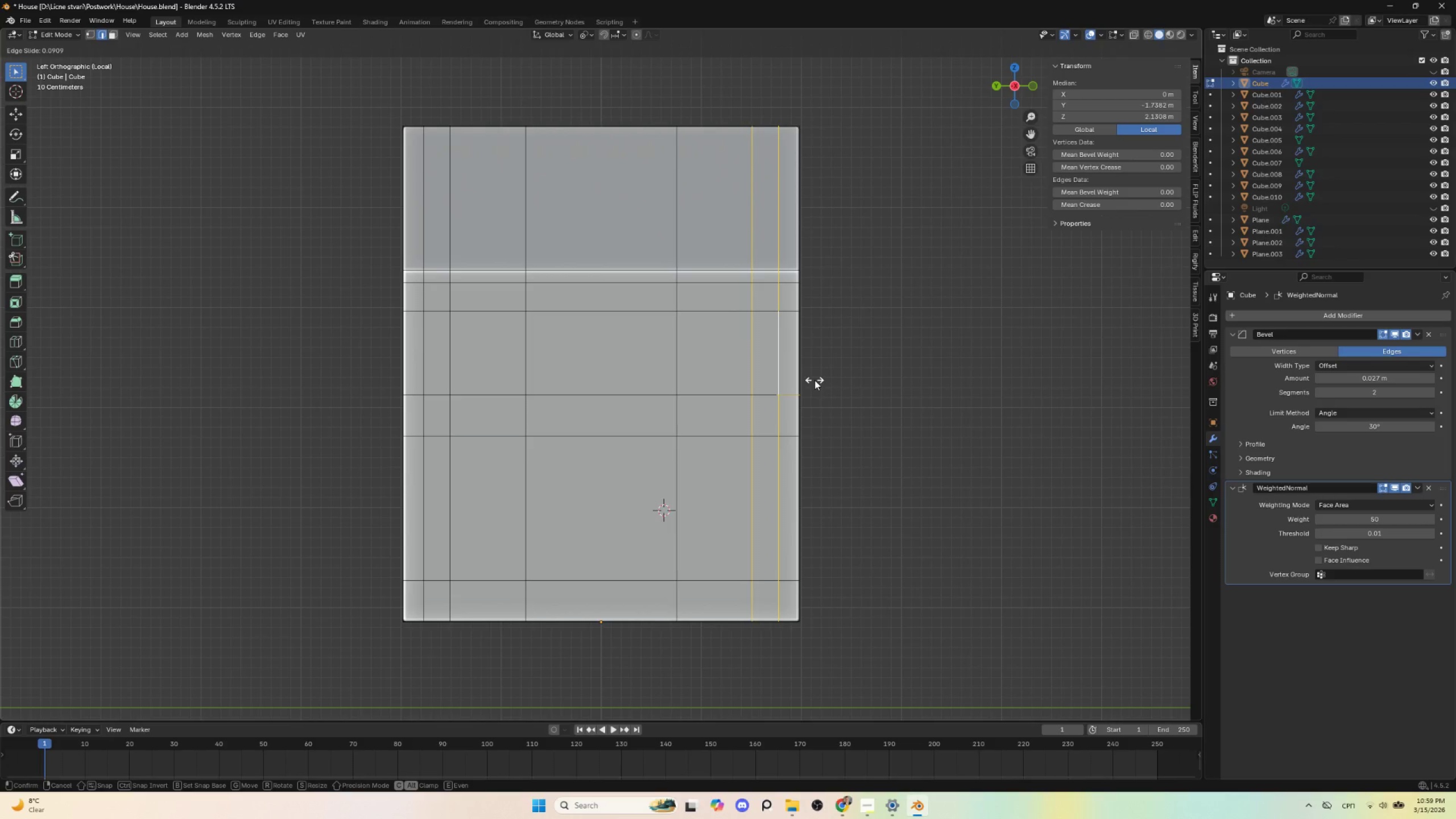 
left_click([814, 380])
 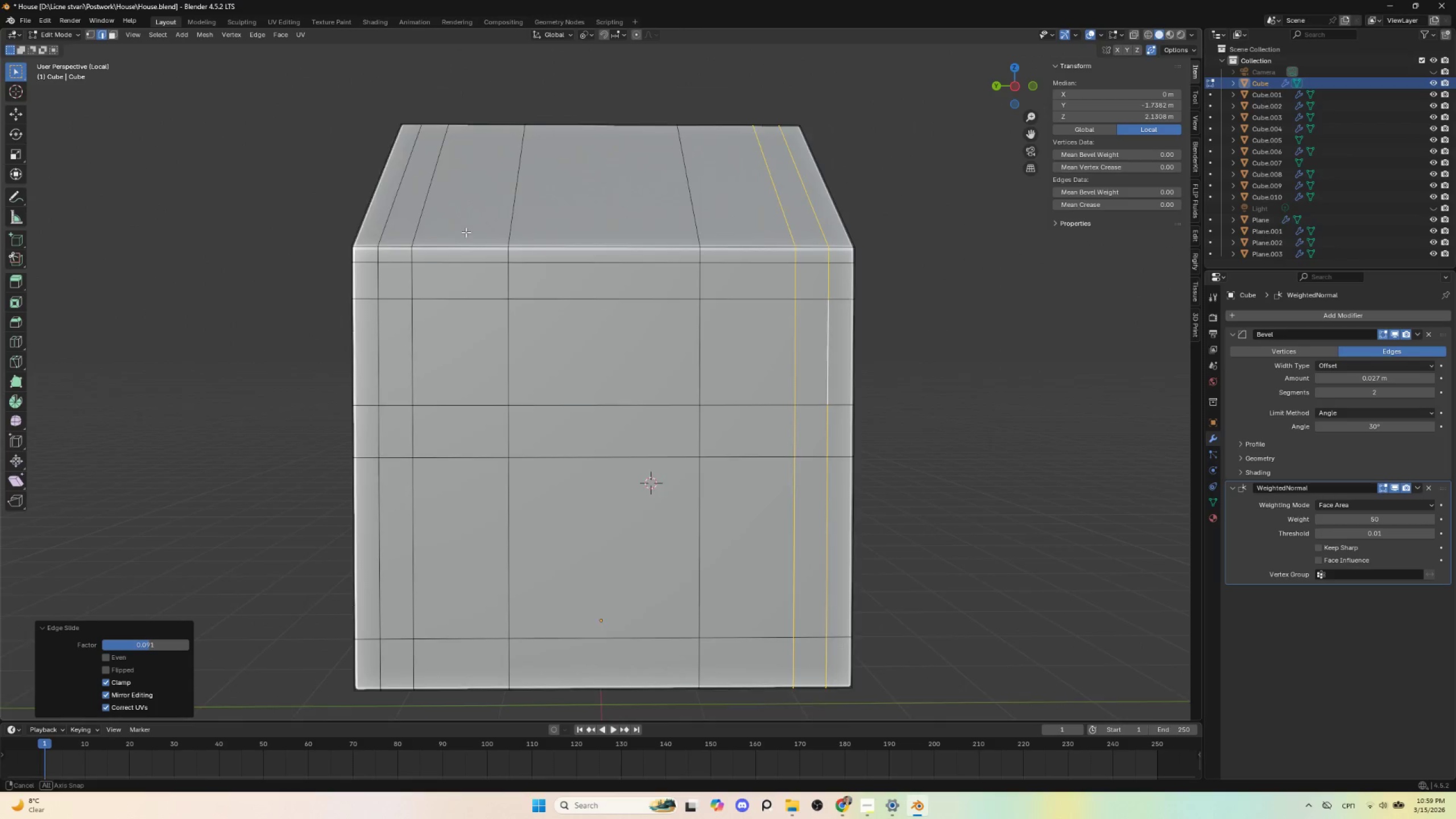 
left_click([114, 35])
 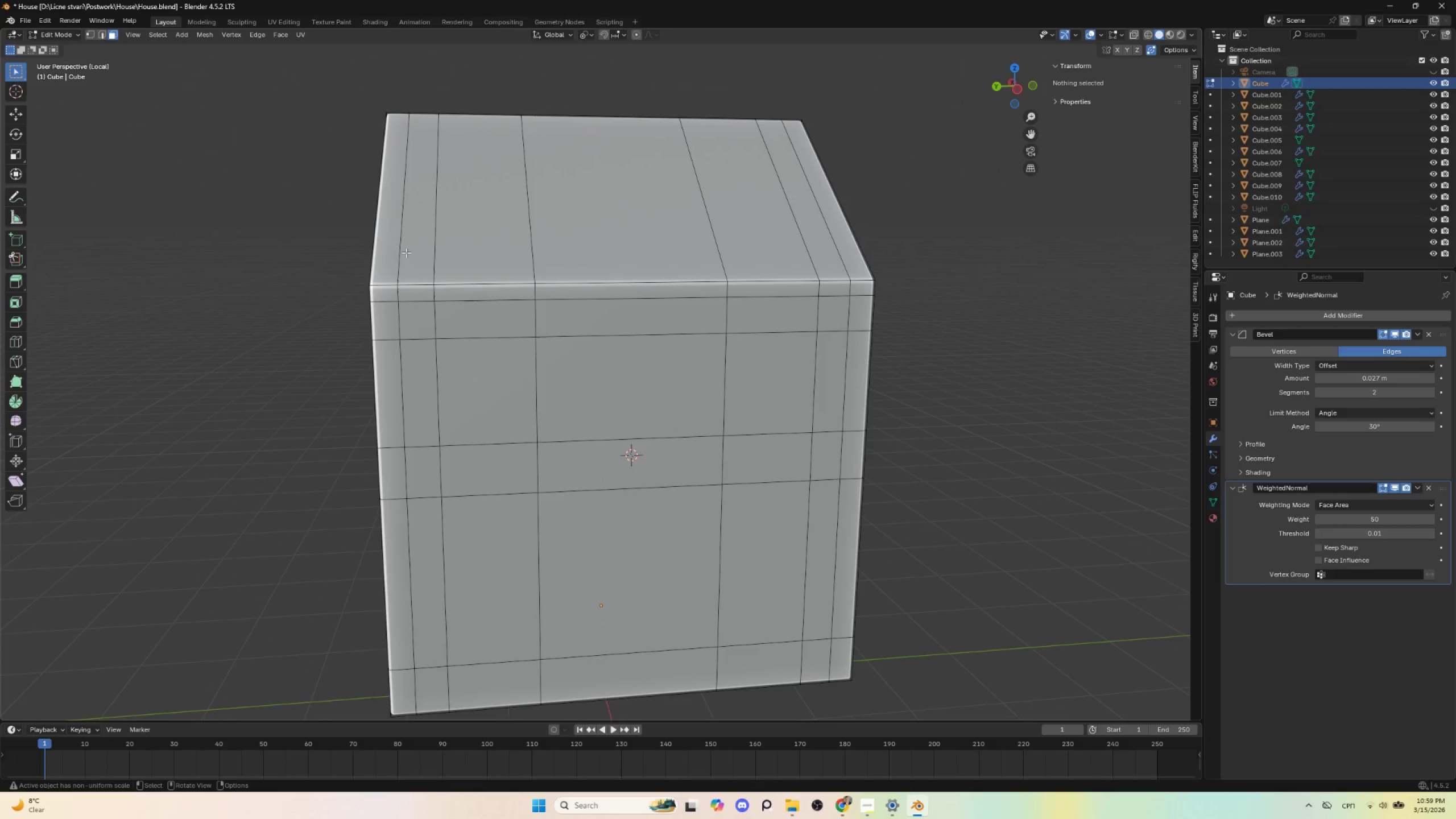 
left_click([417, 249])
 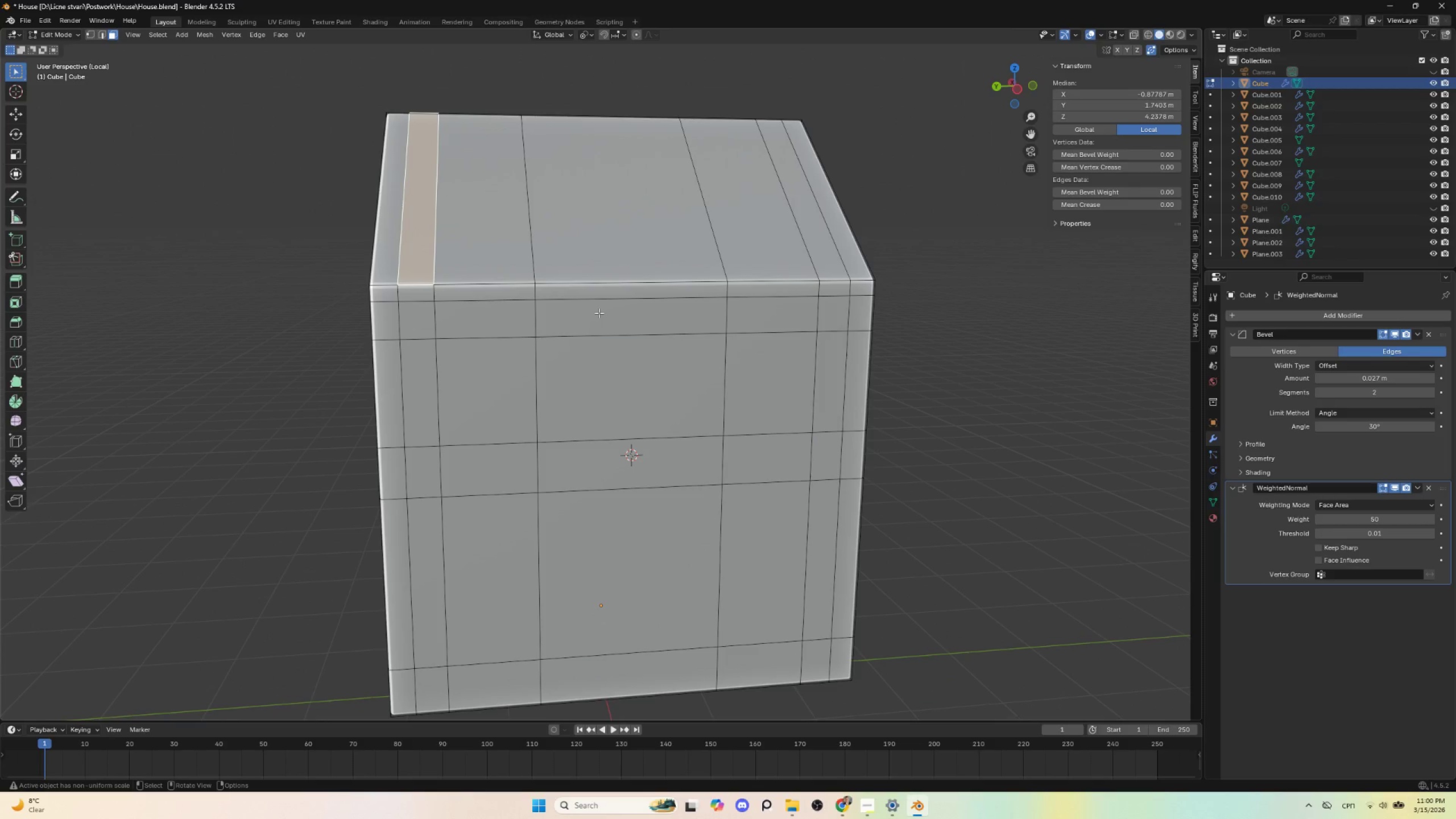 
key(NumpadDivide)
 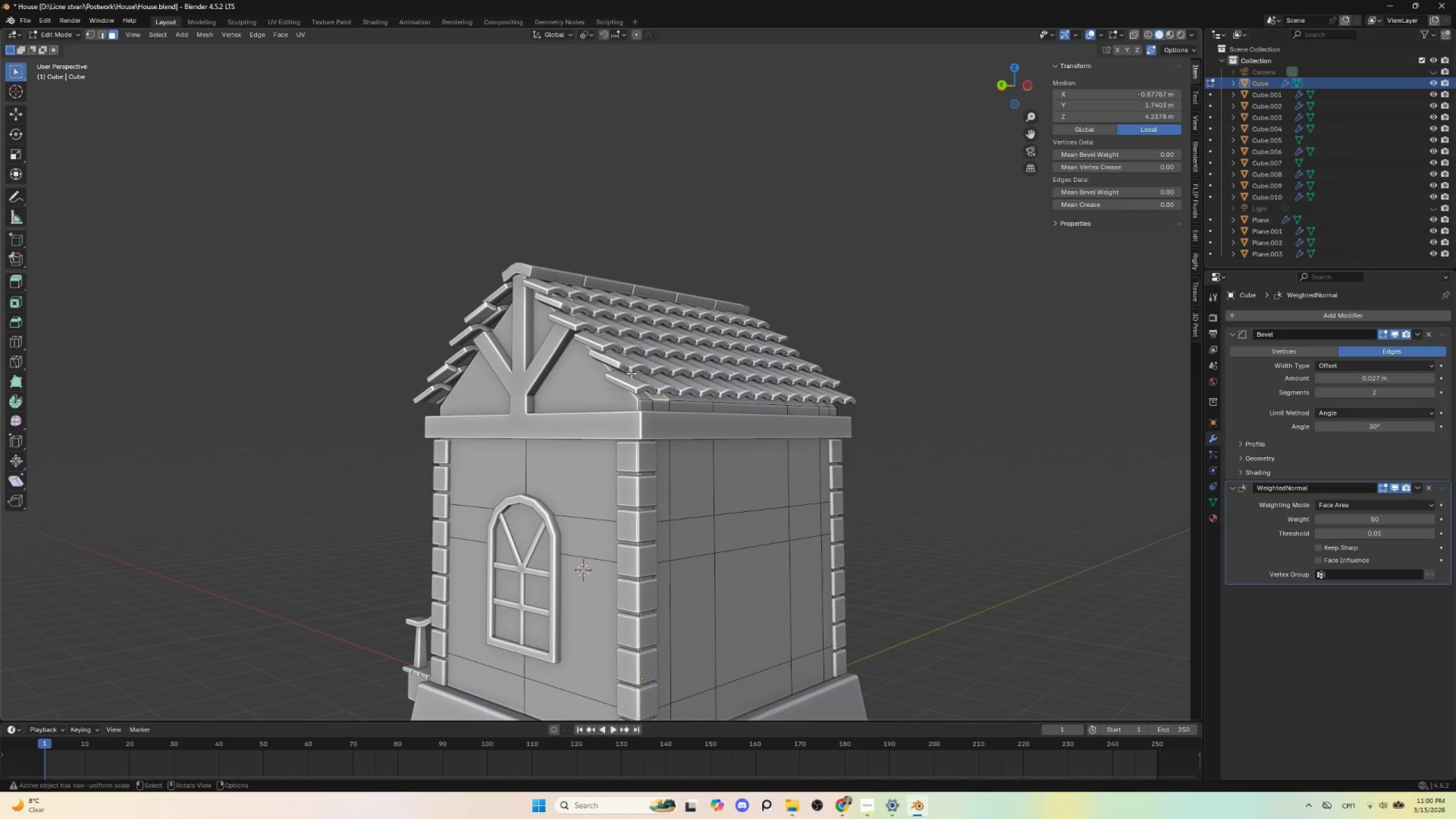 
hold_key(key=ShiftLeft, duration=1.08)
left_click([660, 407])
 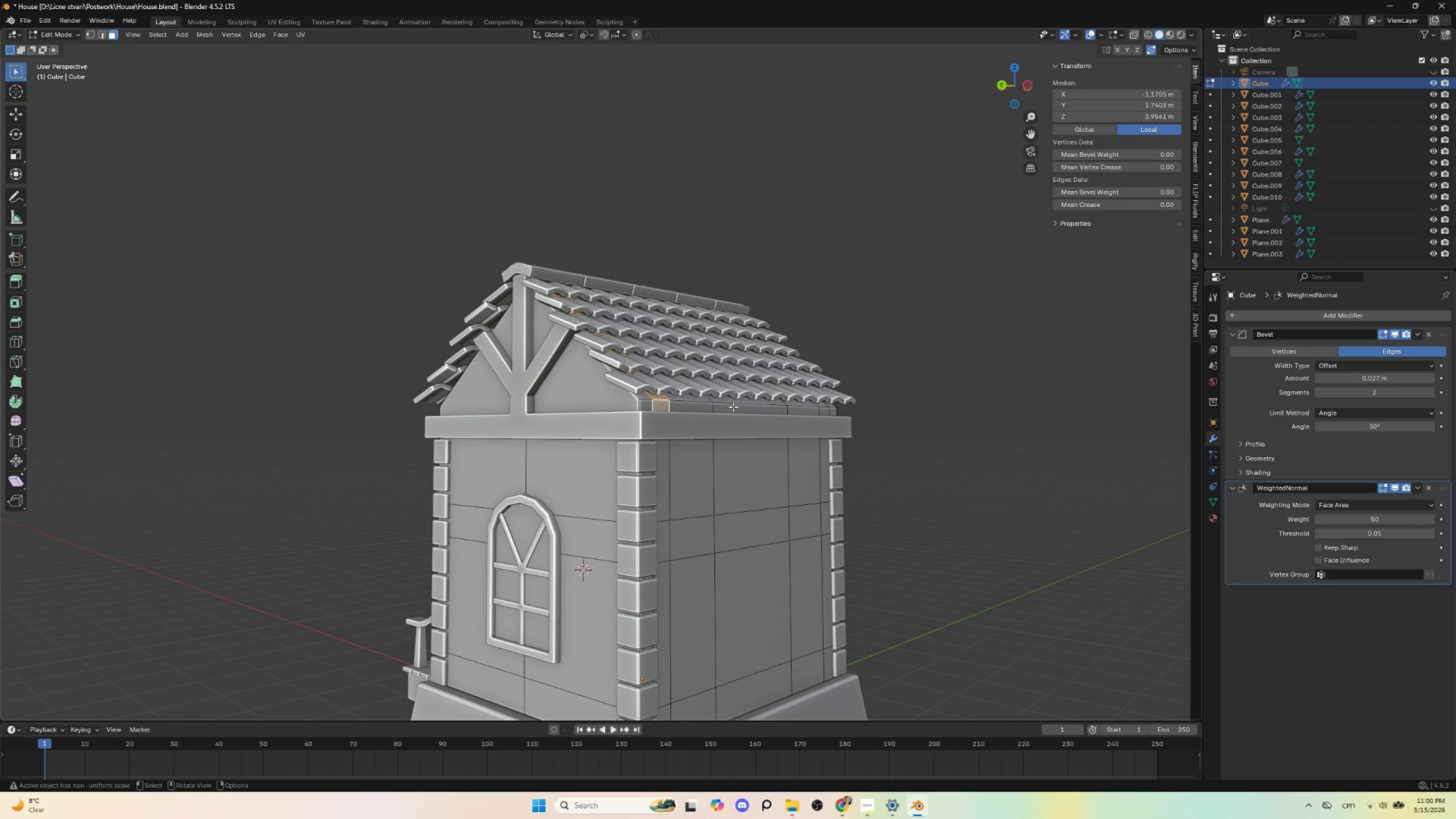 
key(NumpadDivide)
 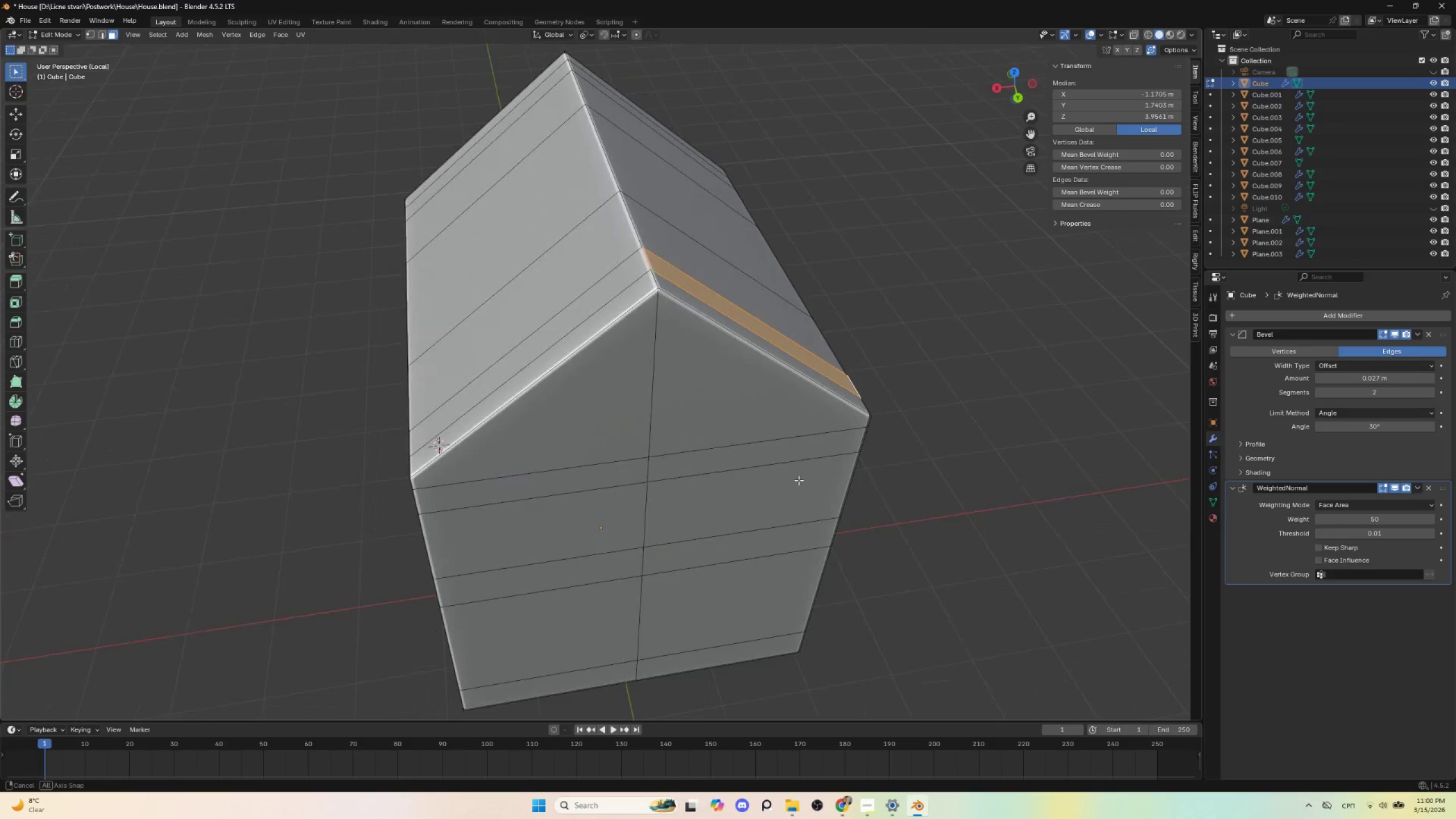 
hold_key(key=ShiftLeft, duration=0.55)
left_click([615, 293])
 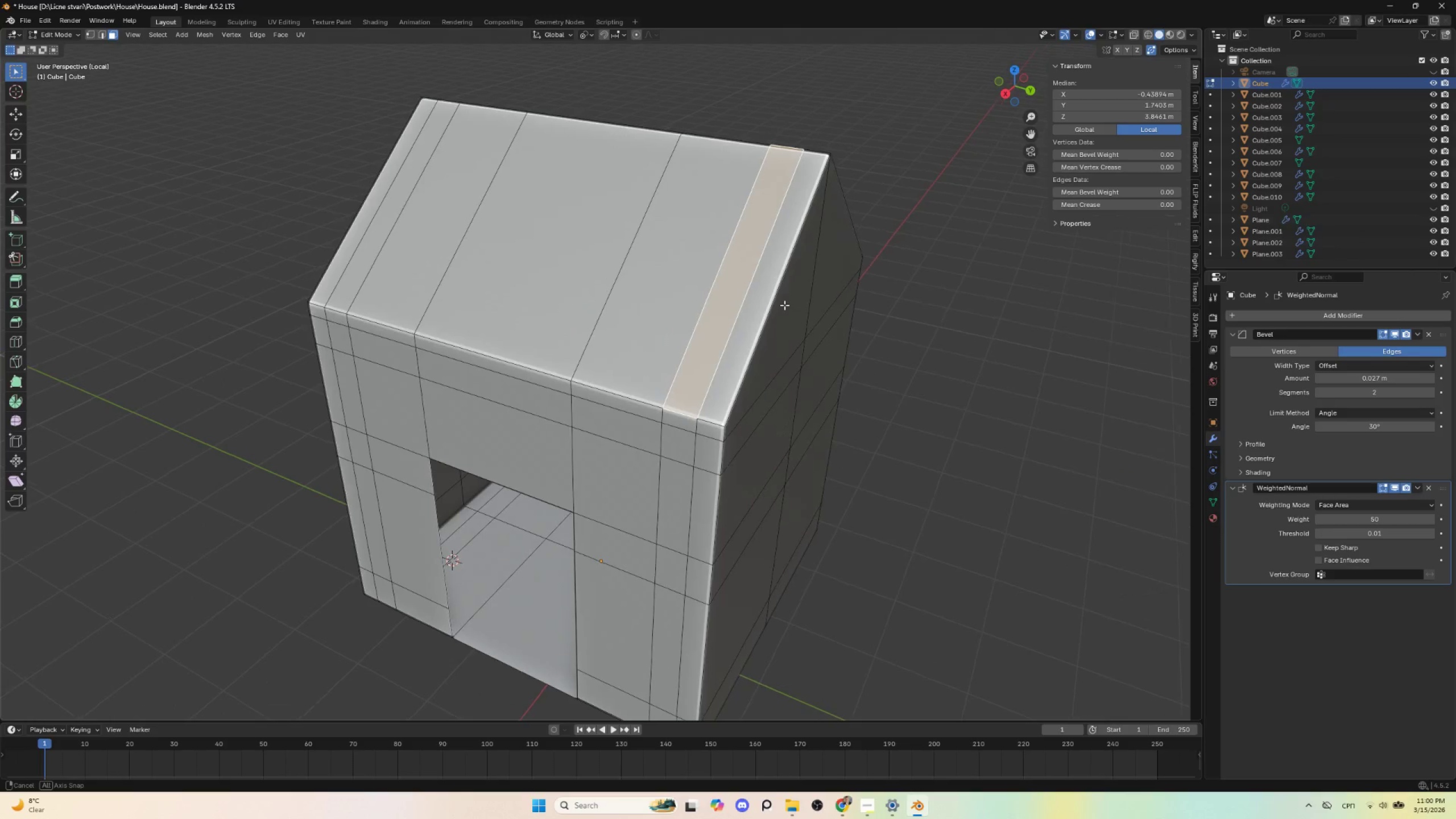 
hold_key(key=ShiftLeft, duration=0.91)
 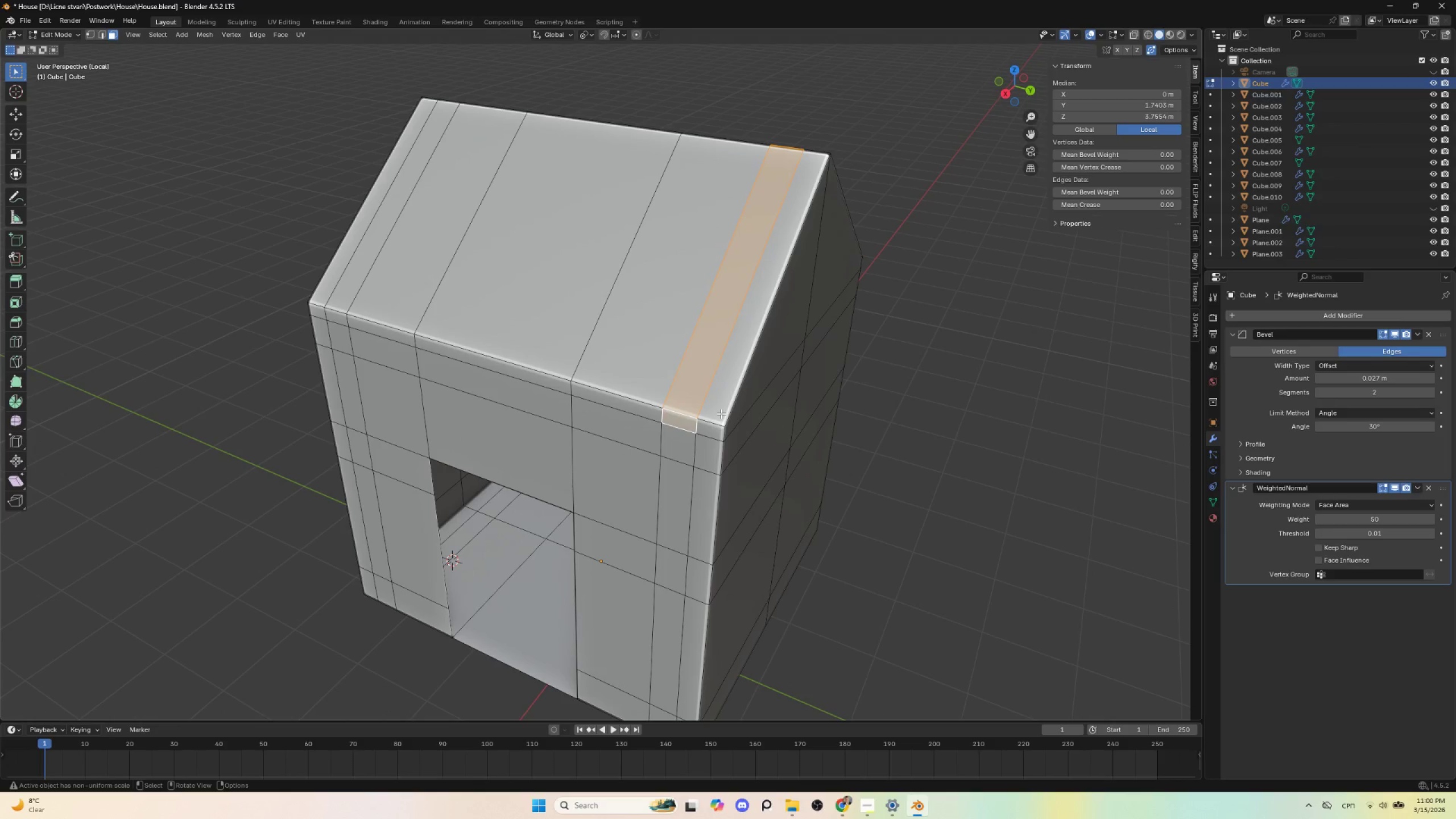 
key(NumpadDivide)
 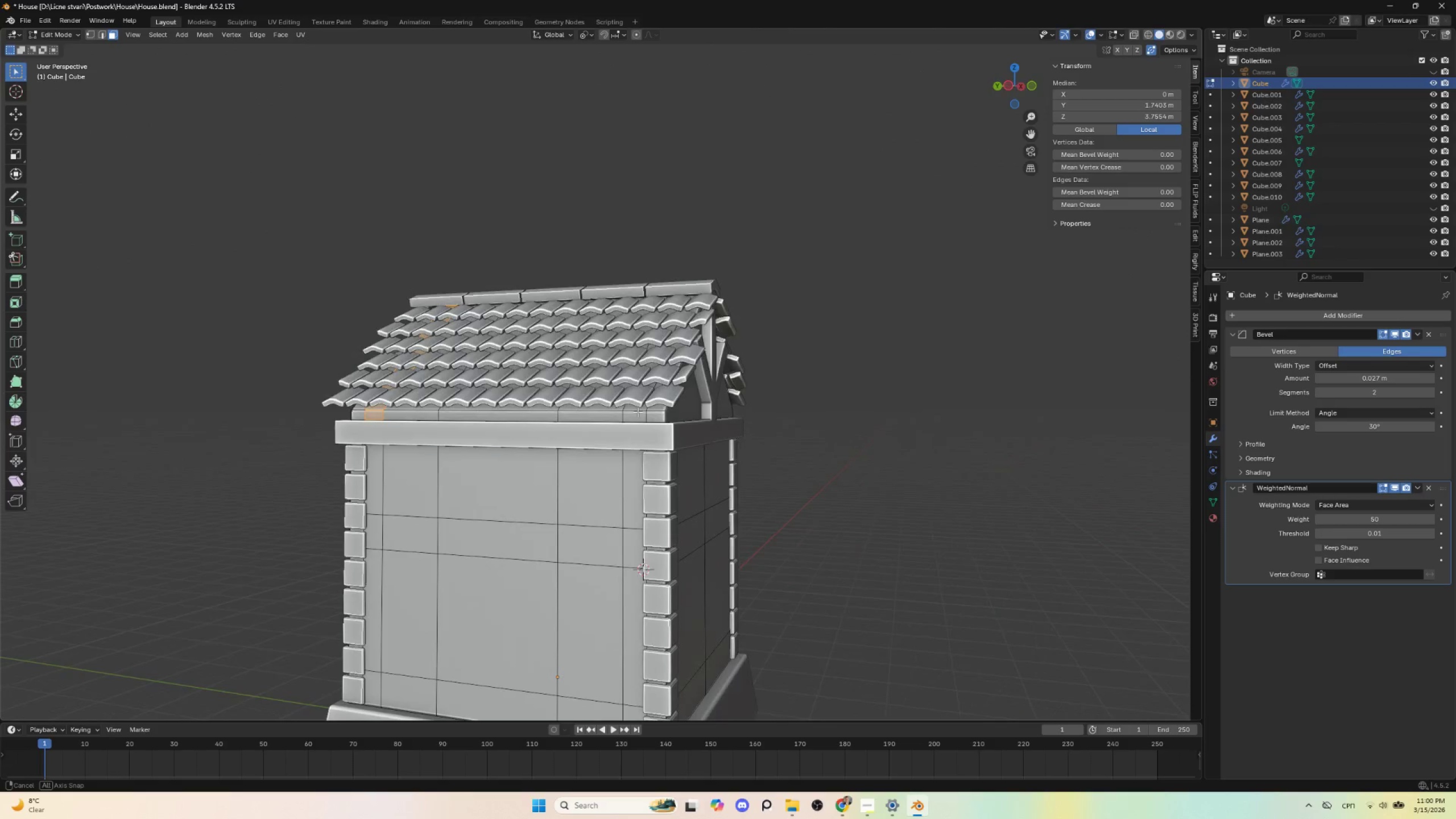 
wait(5.69)
 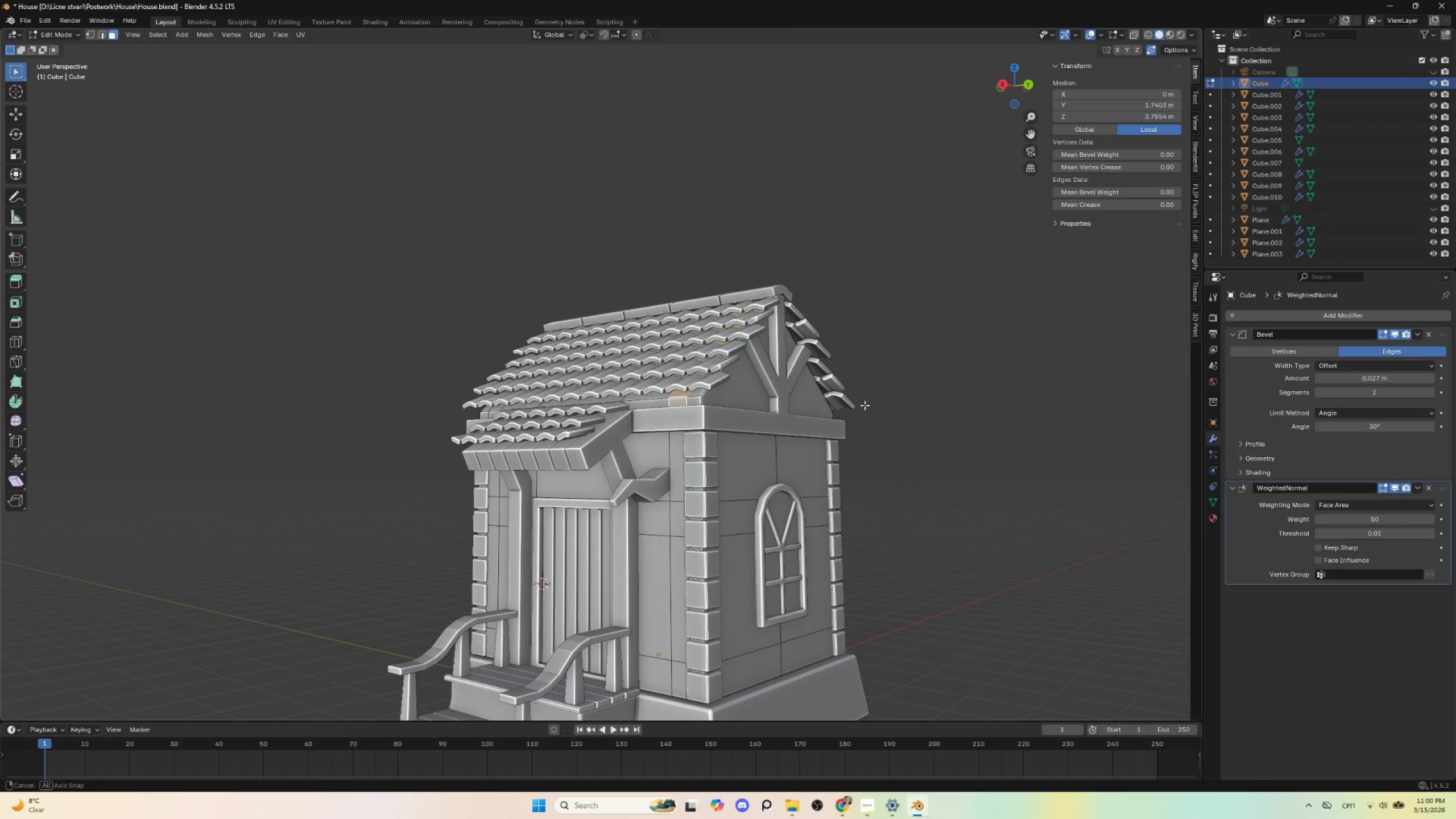 
key(NumpadDivide)
 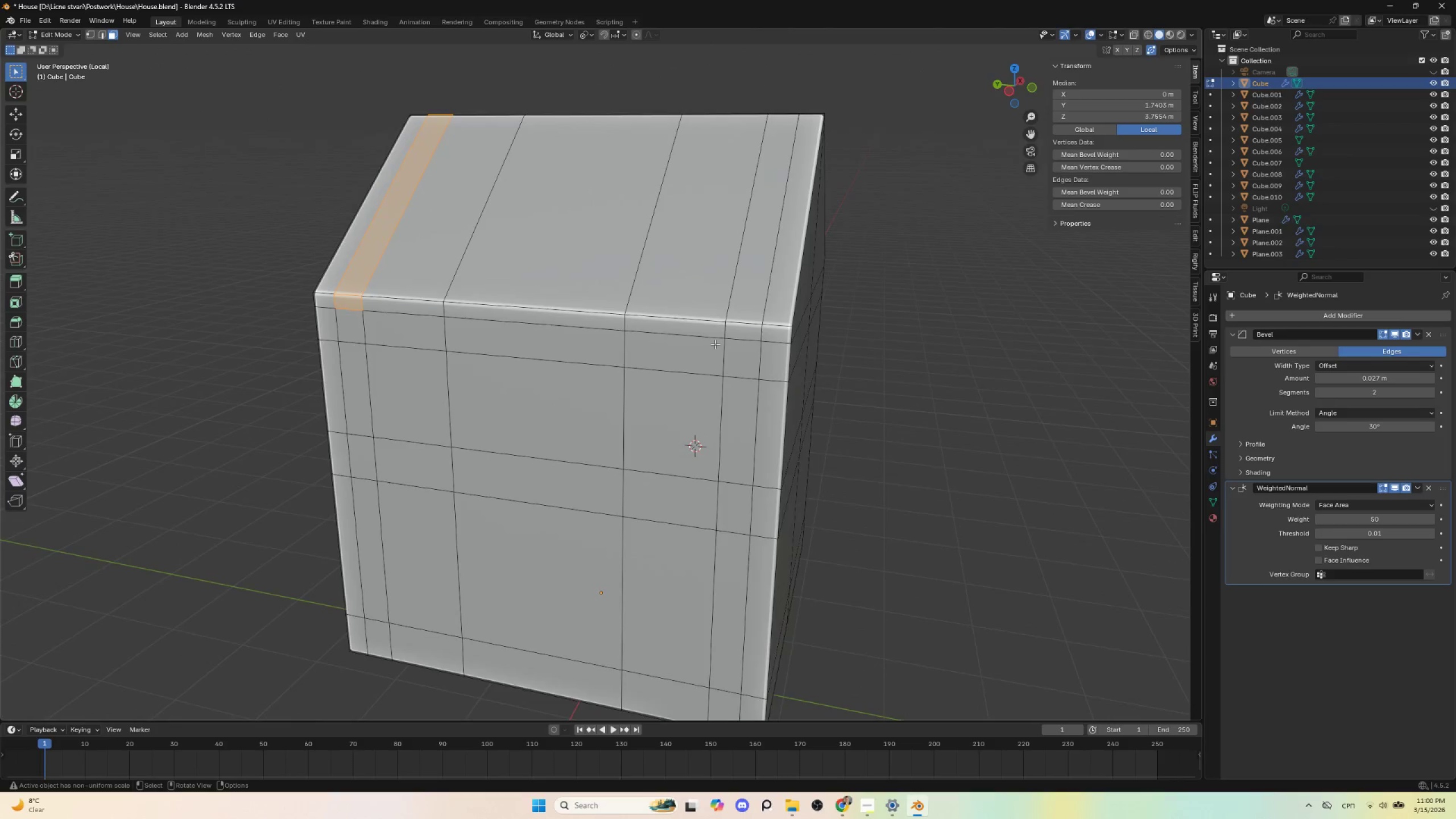 
hold_key(key=ShiftLeft, duration=0.88)
left_click([736, 336])
 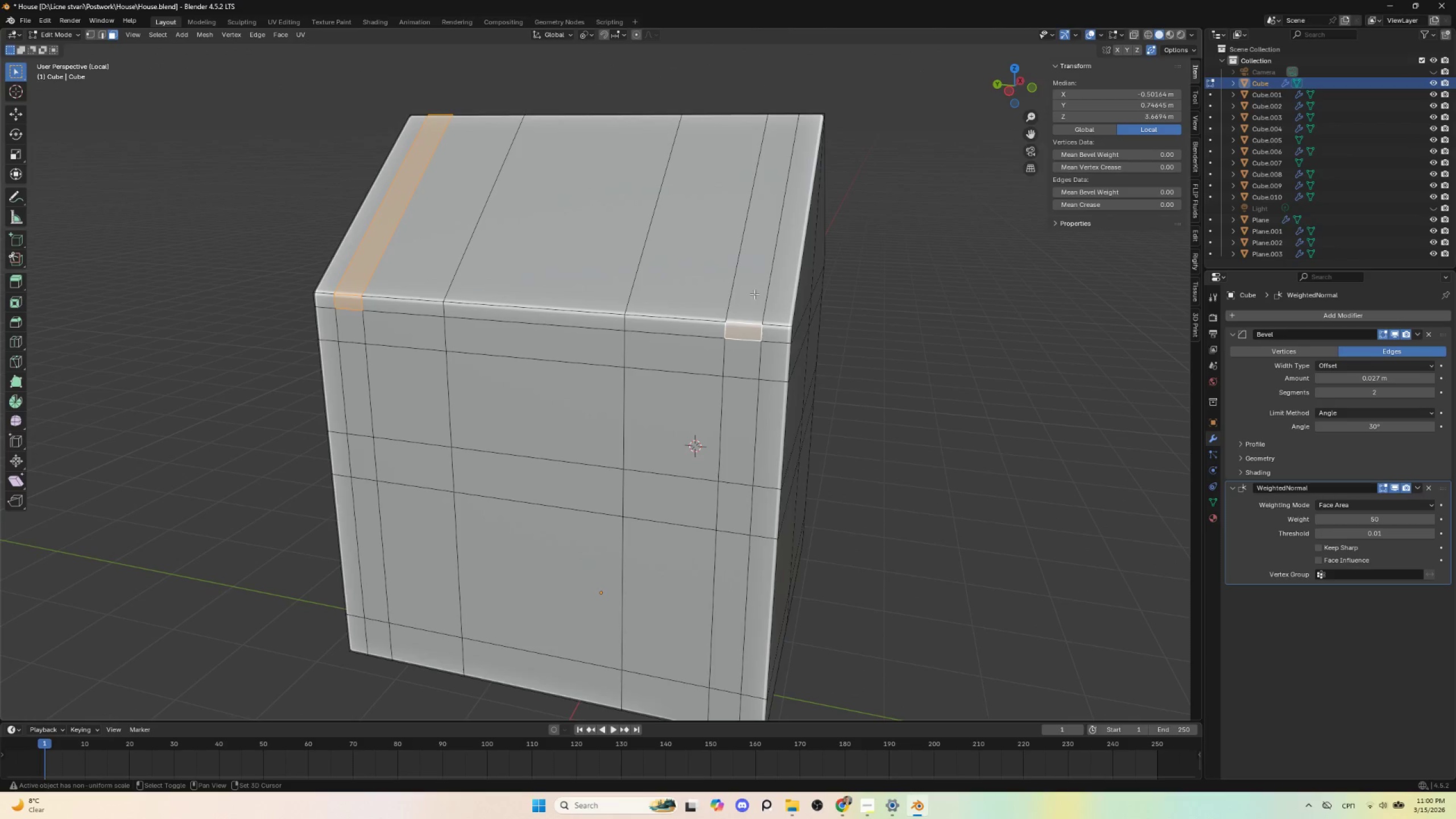 
double_click([754, 294])
 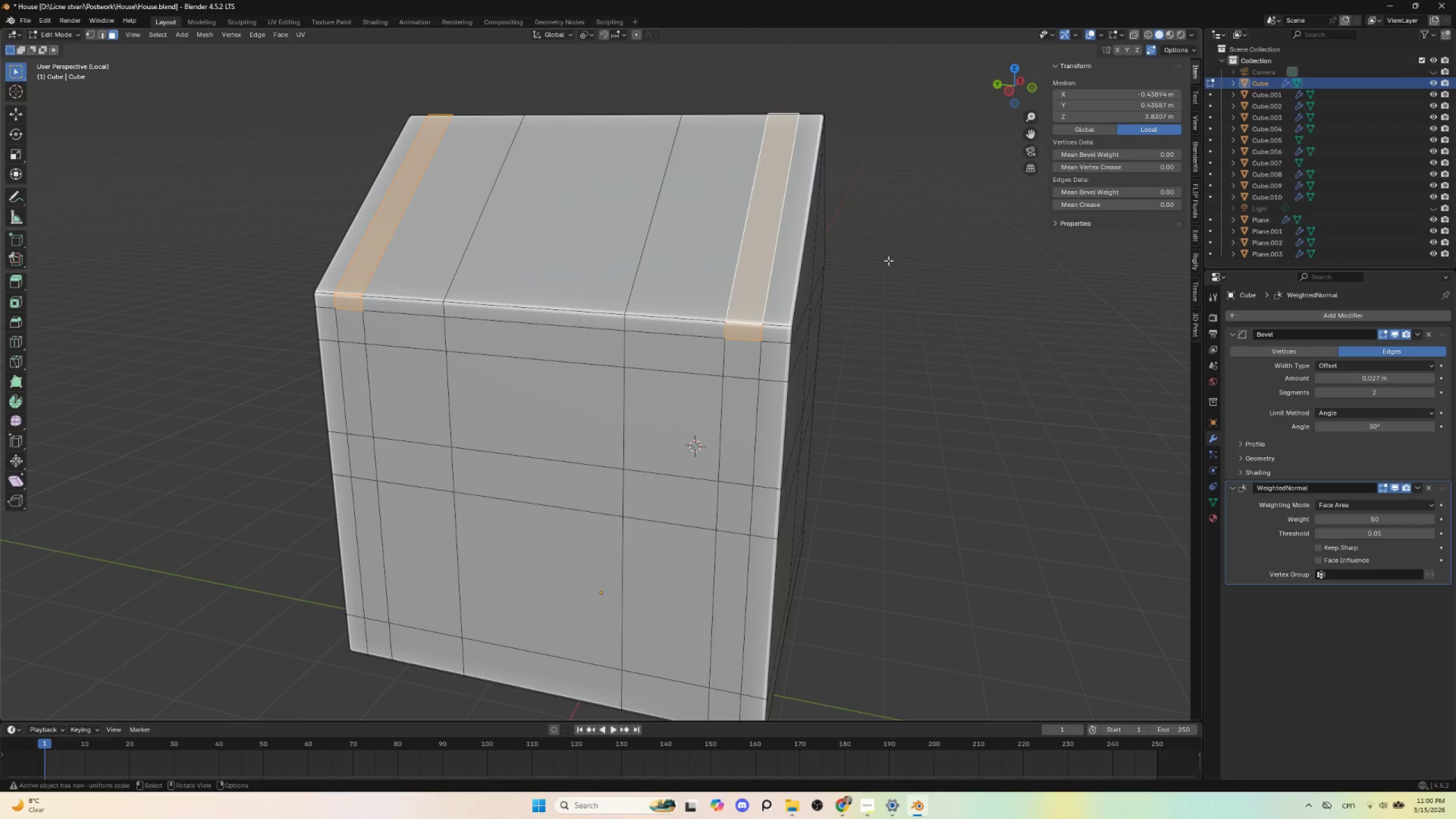 
hold_key(key=ShiftLeft, duration=1.52)
left_click([617, 286])
 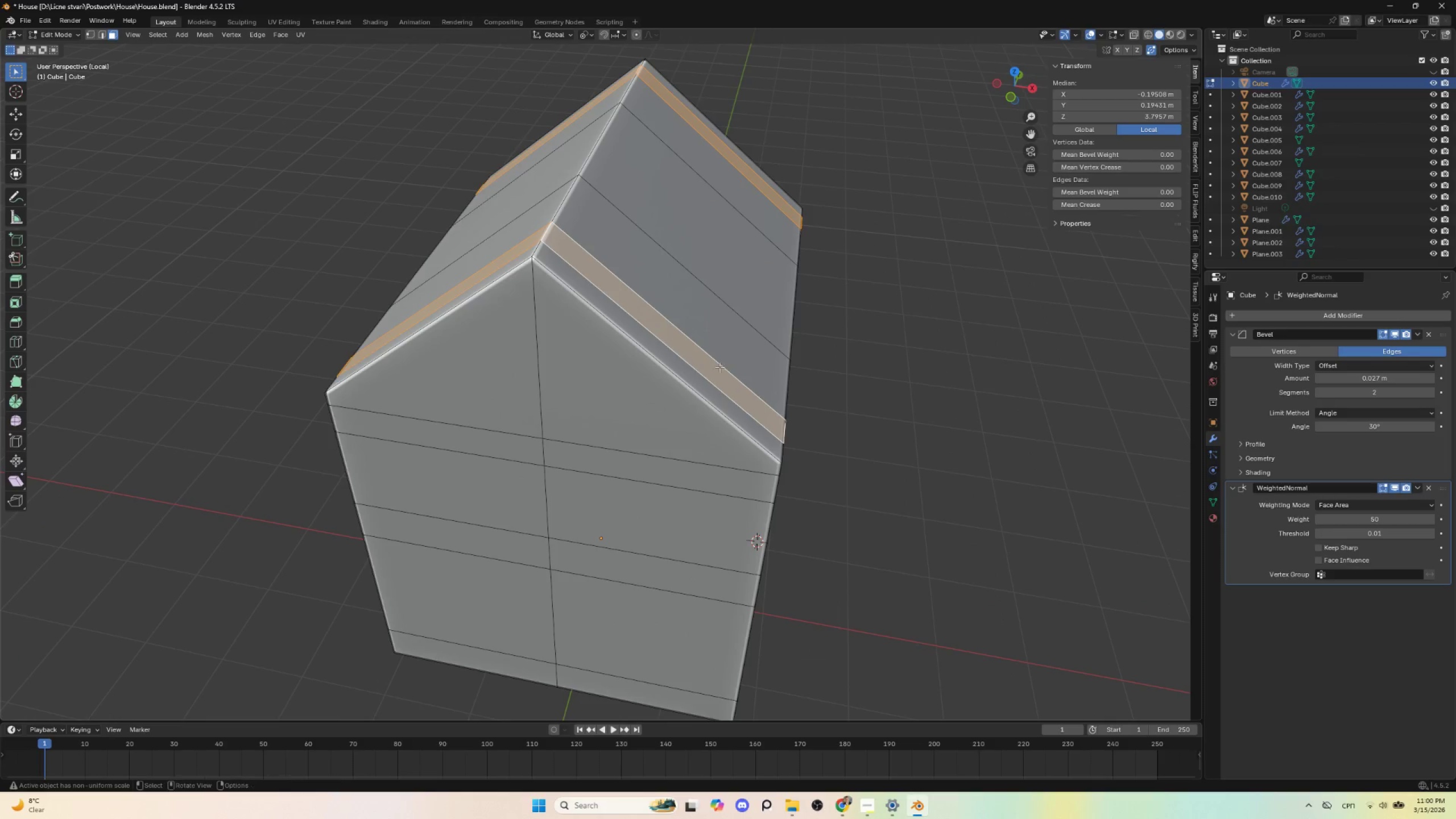 
key(Shift+ShiftLeft)
 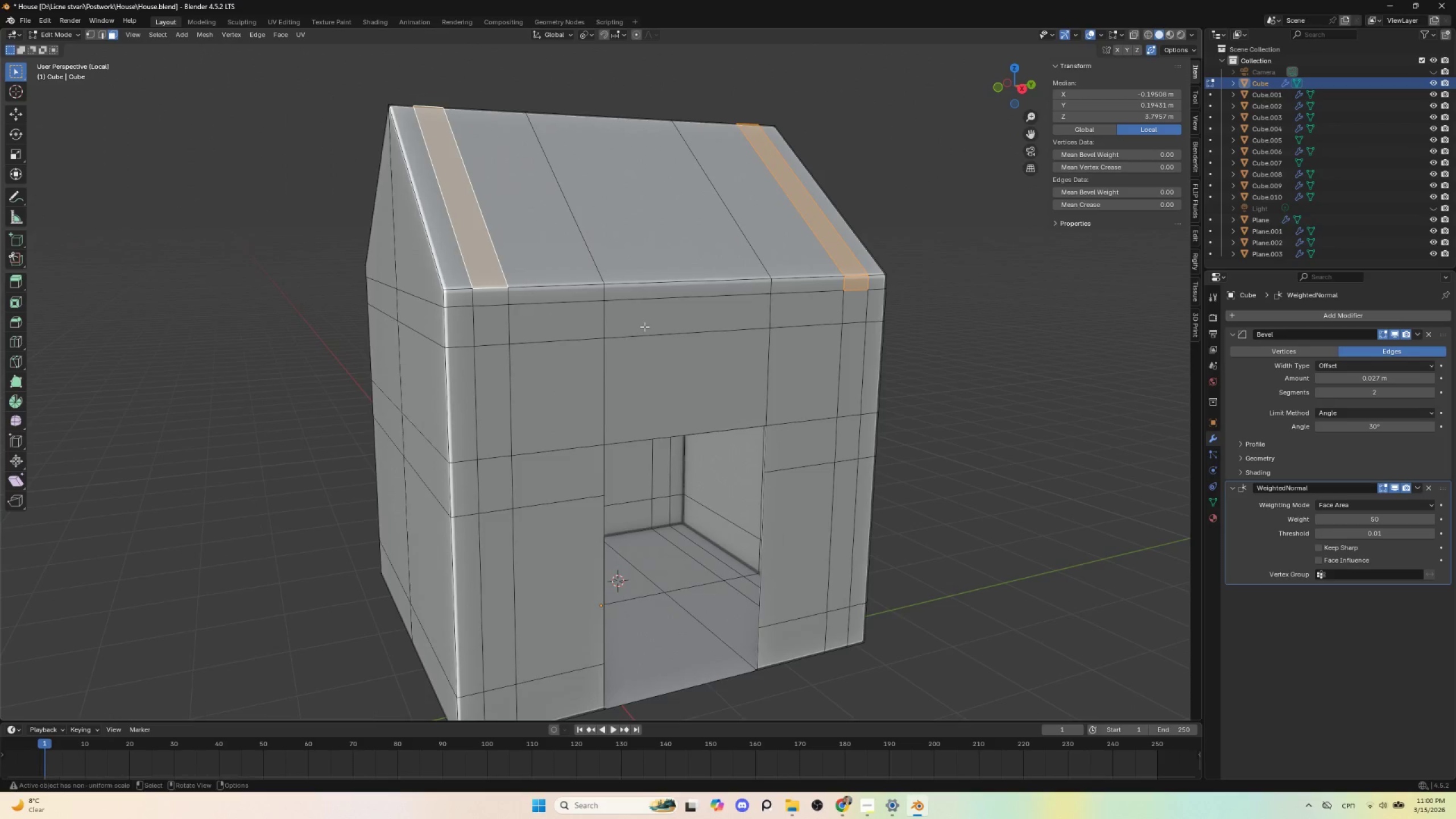 
hold_key(key=ShiftLeft, duration=0.86)
left_click([492, 301])
 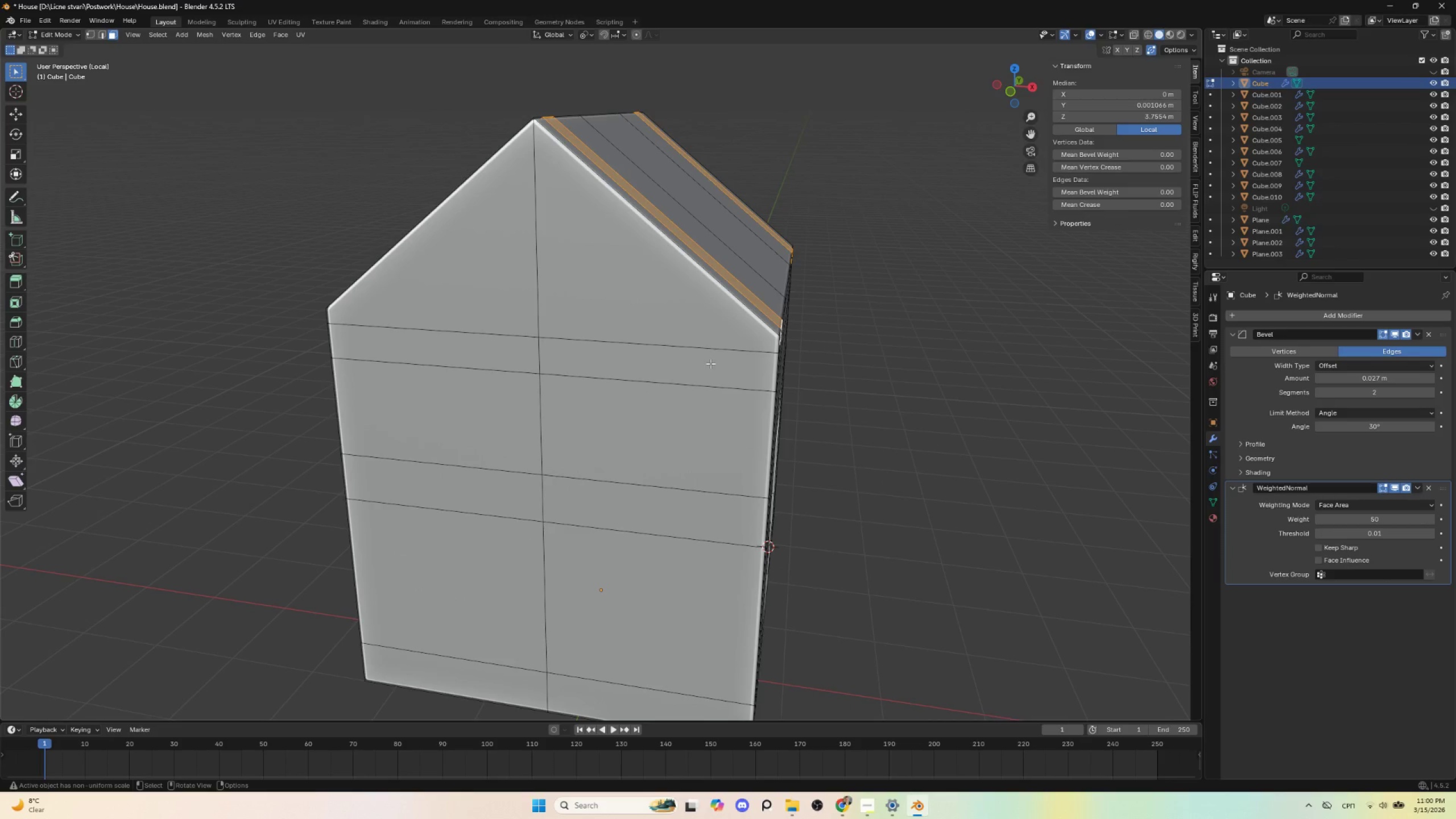 
key(NumpadDivide)
 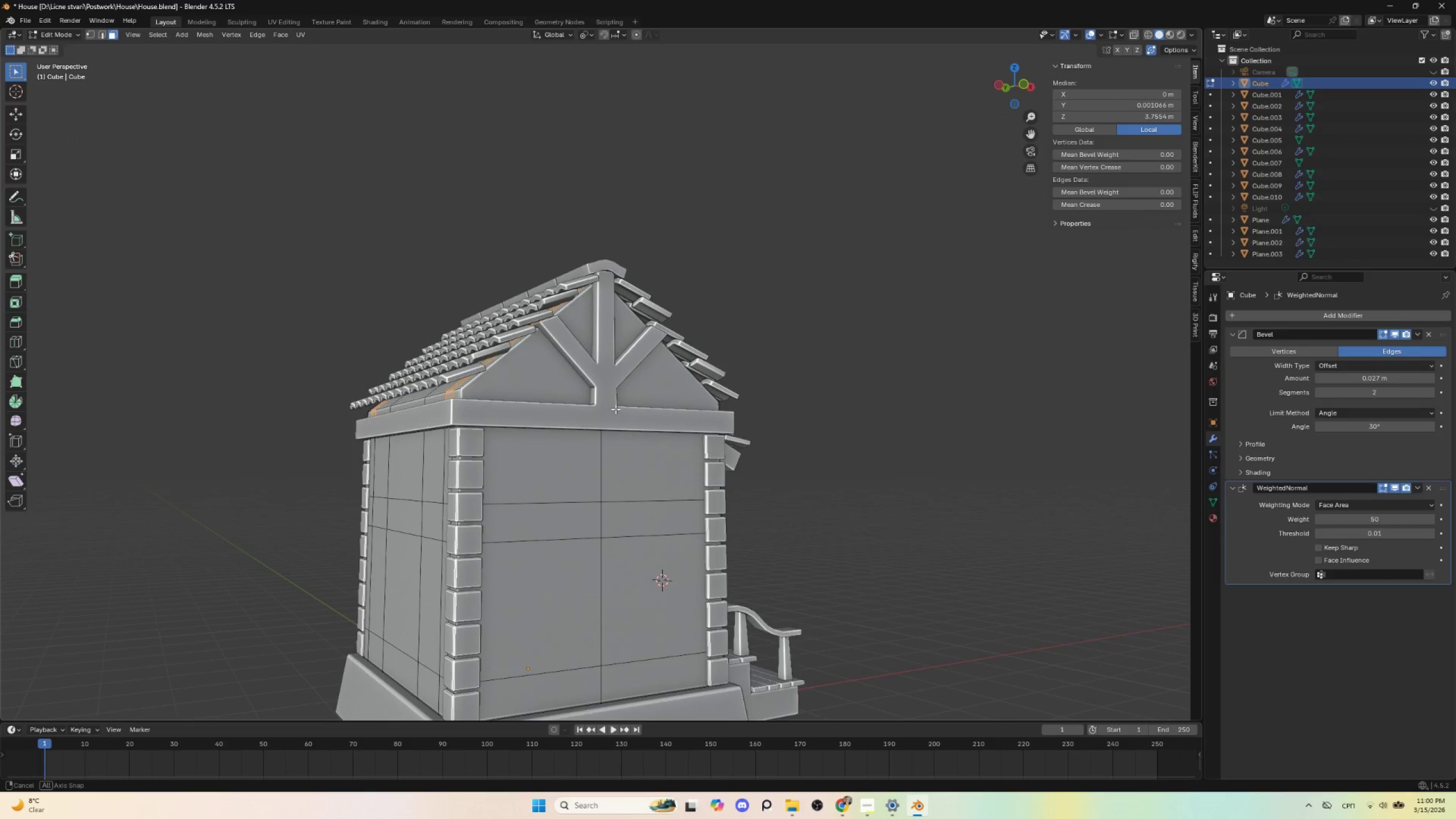 
scroll: coordinate [598, 449], scroll_direction: up, amount: 2.0
 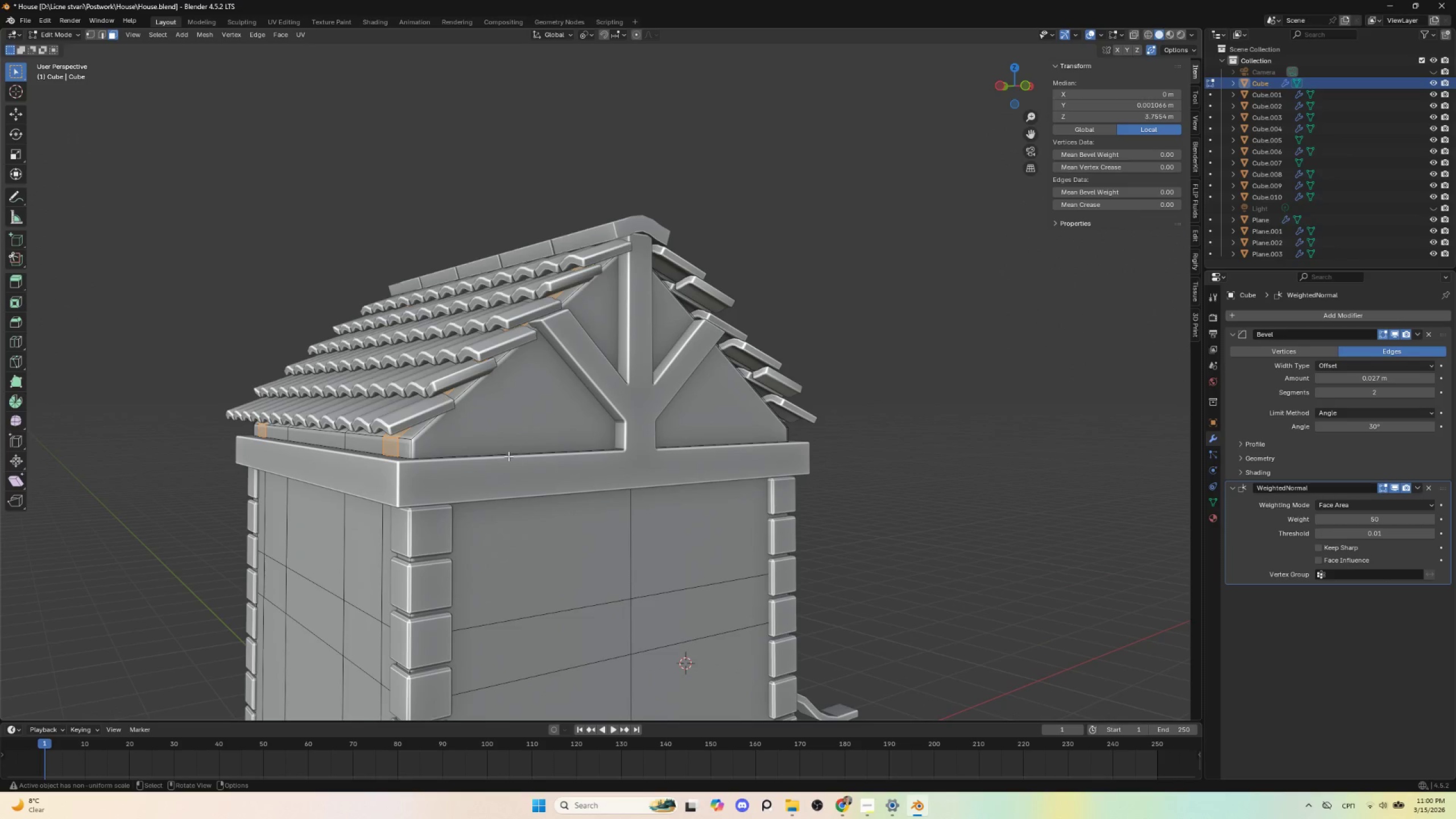 
key(Shift+D)
 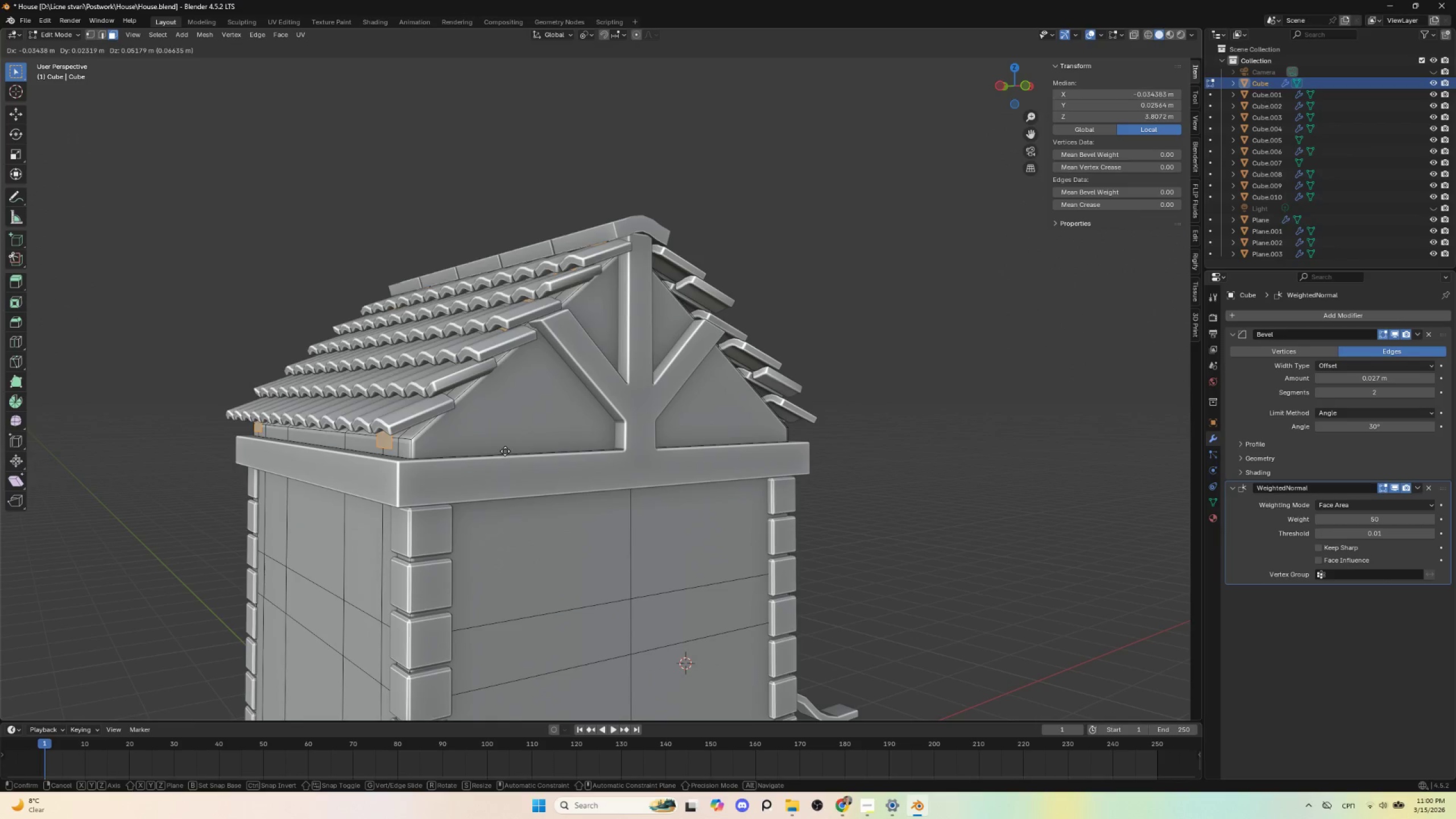 
key(Escape)
 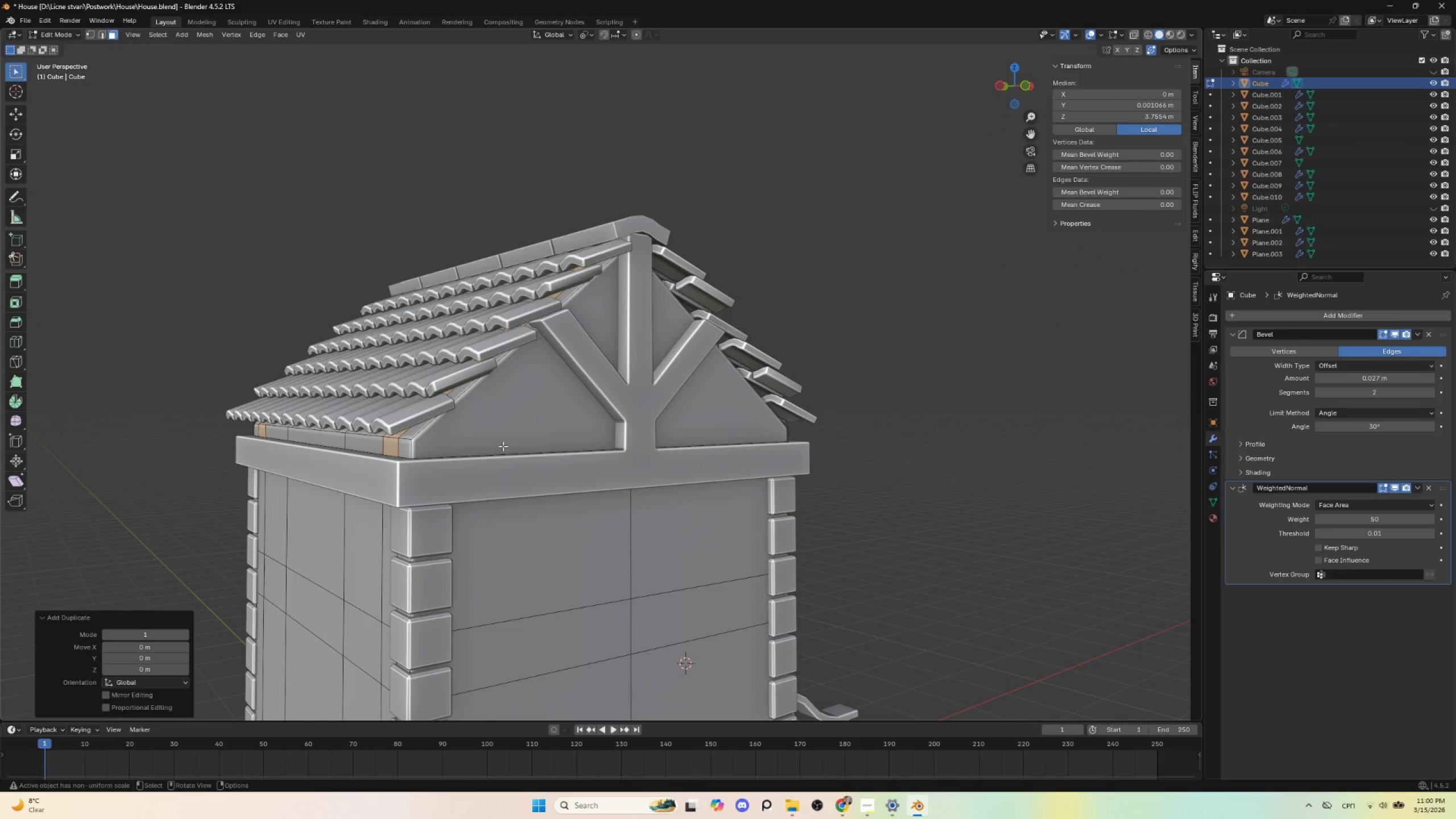 
key(P)
 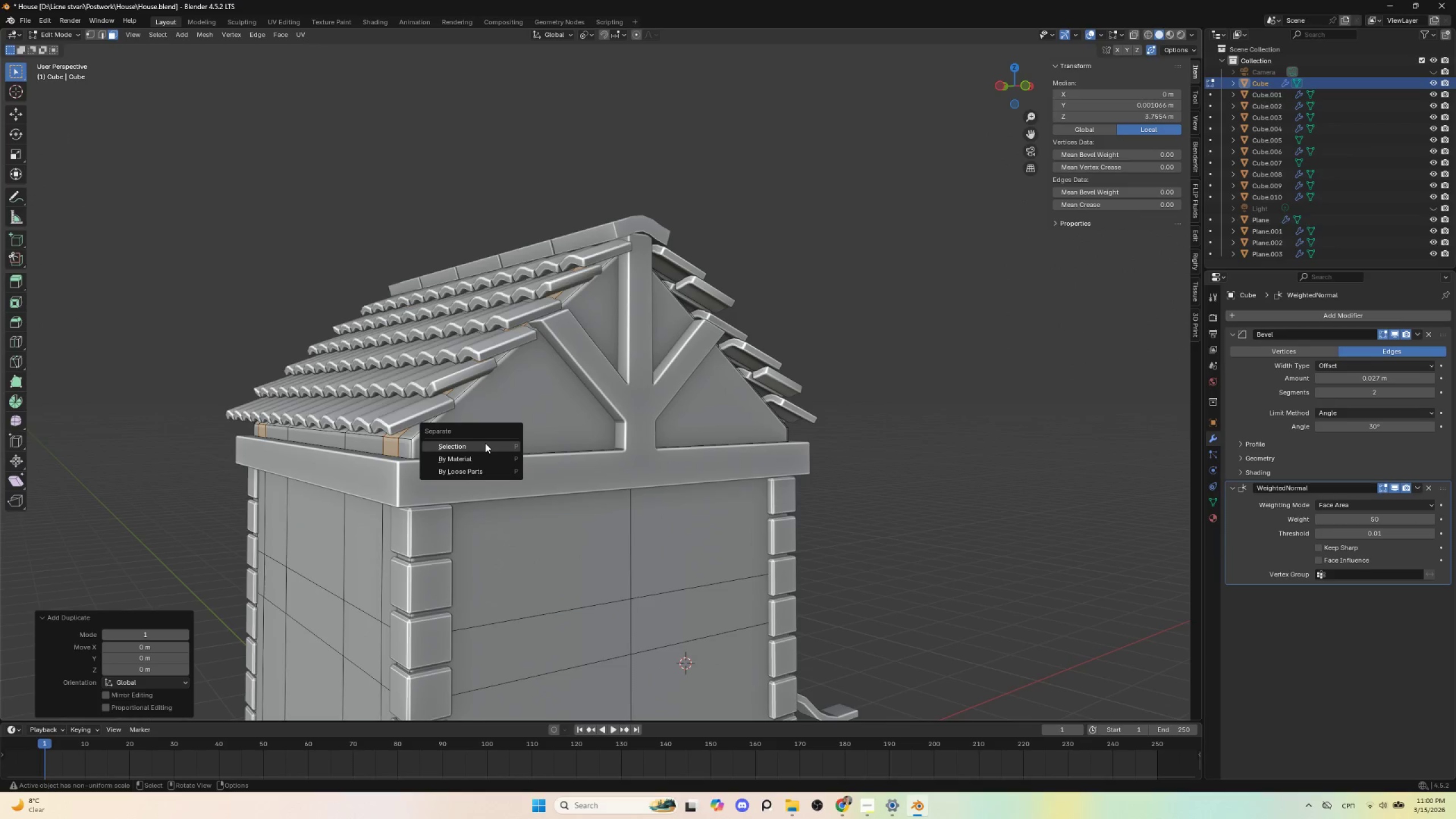 
left_click([485, 443])
 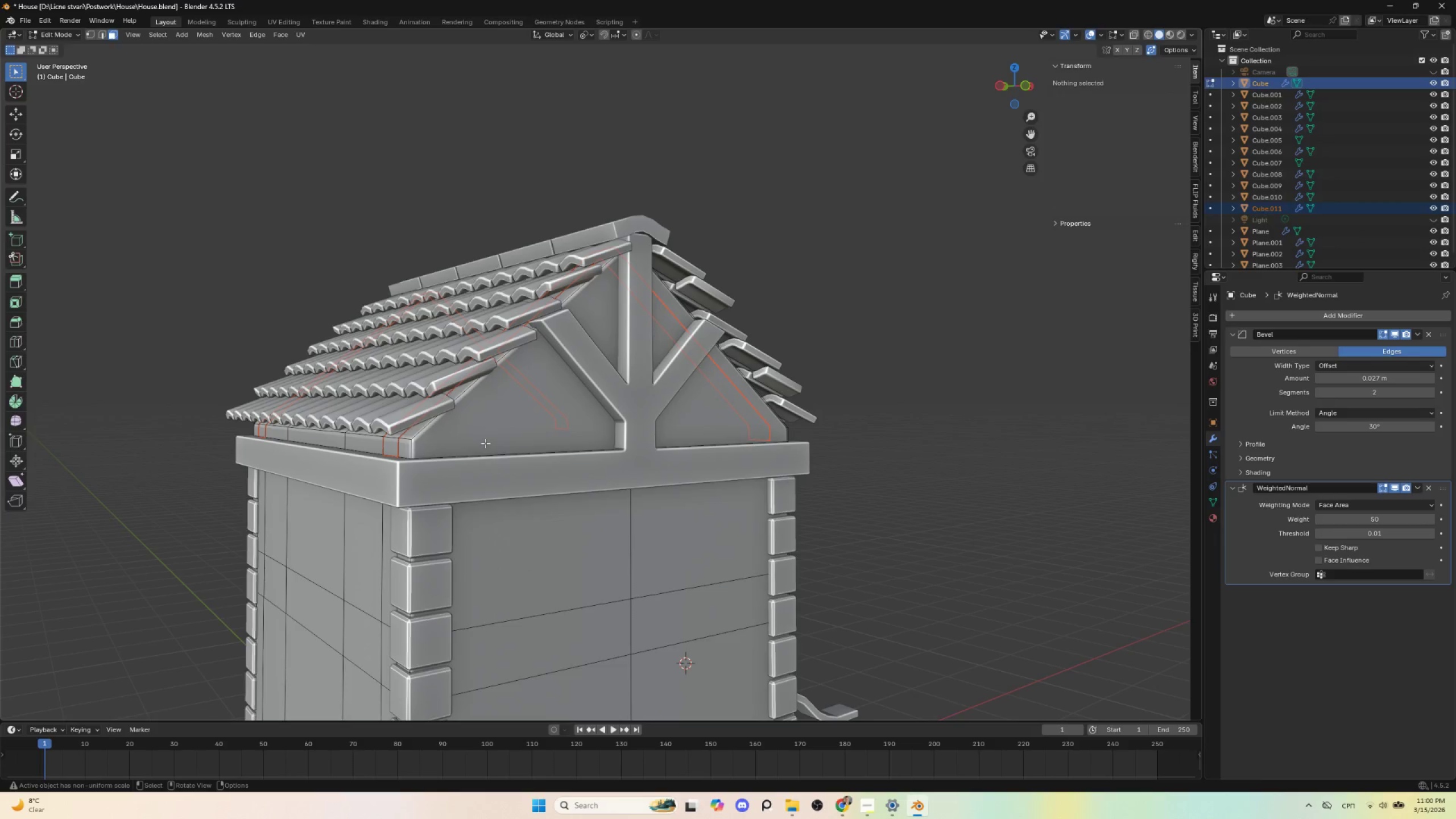 
key(Tab)
 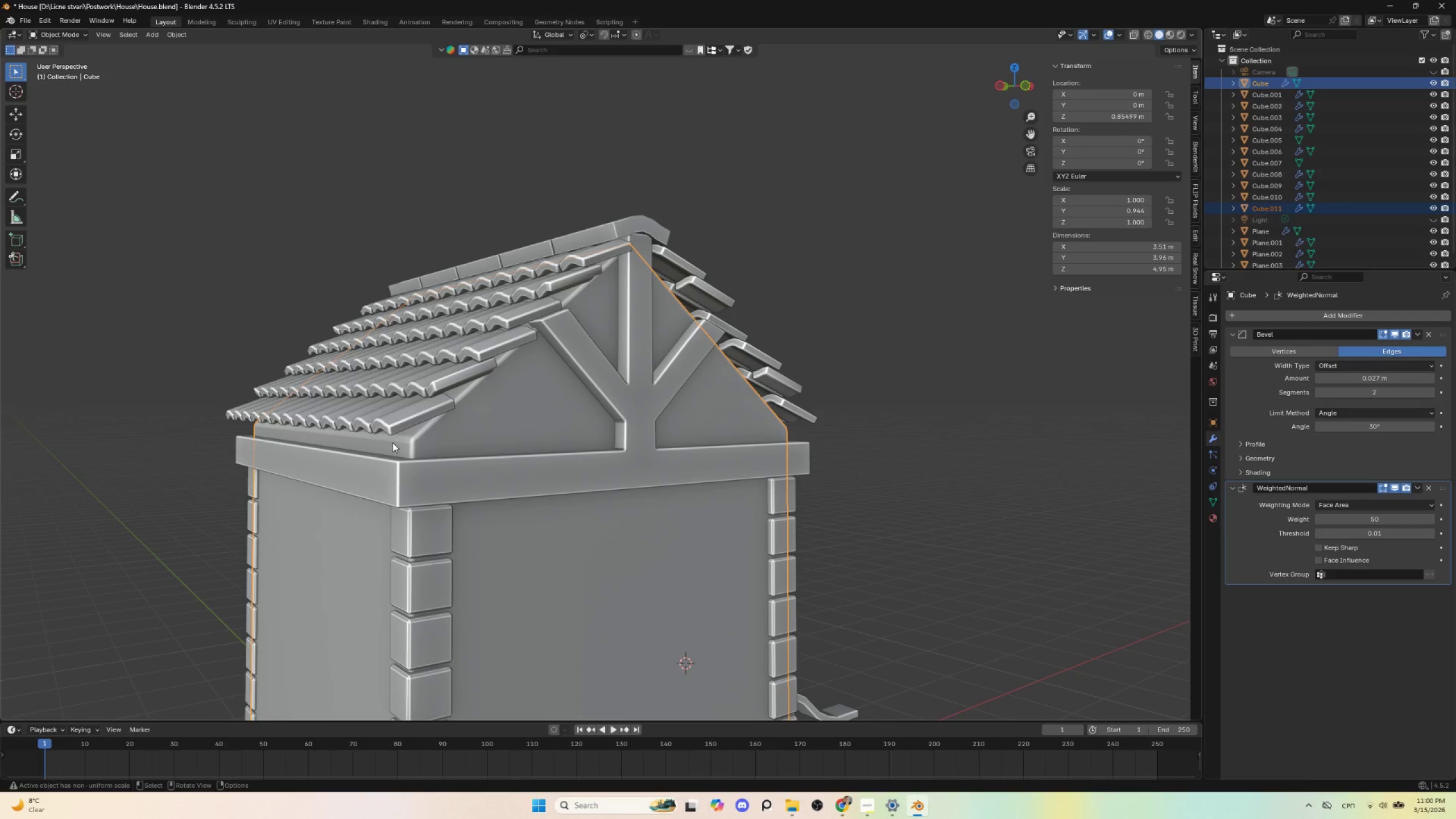 
hold_key(key=AltLeft, duration=0.5)
left_click([392, 442])
 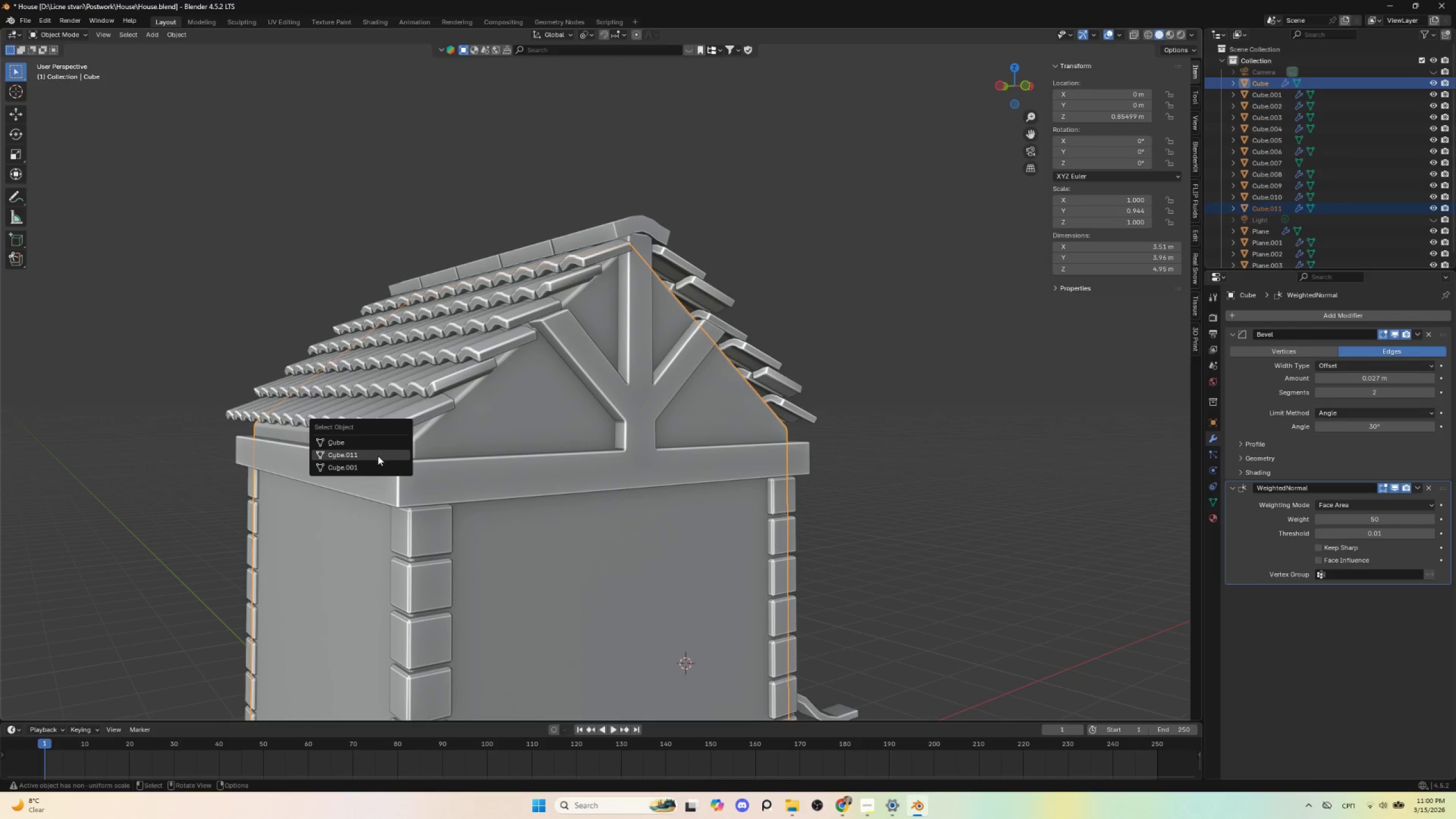 
left_click([377, 456])
 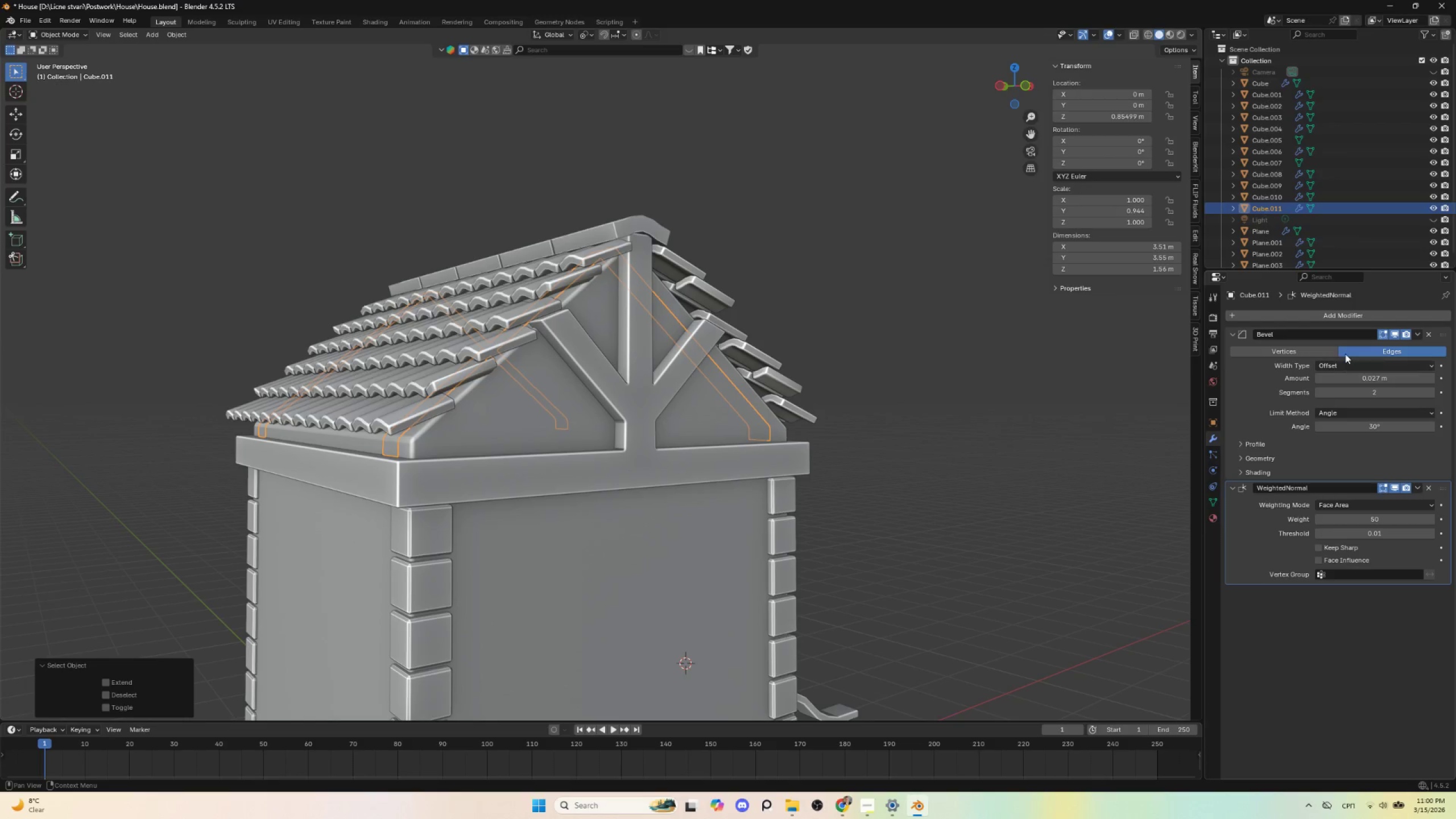 
key(Control+A)
 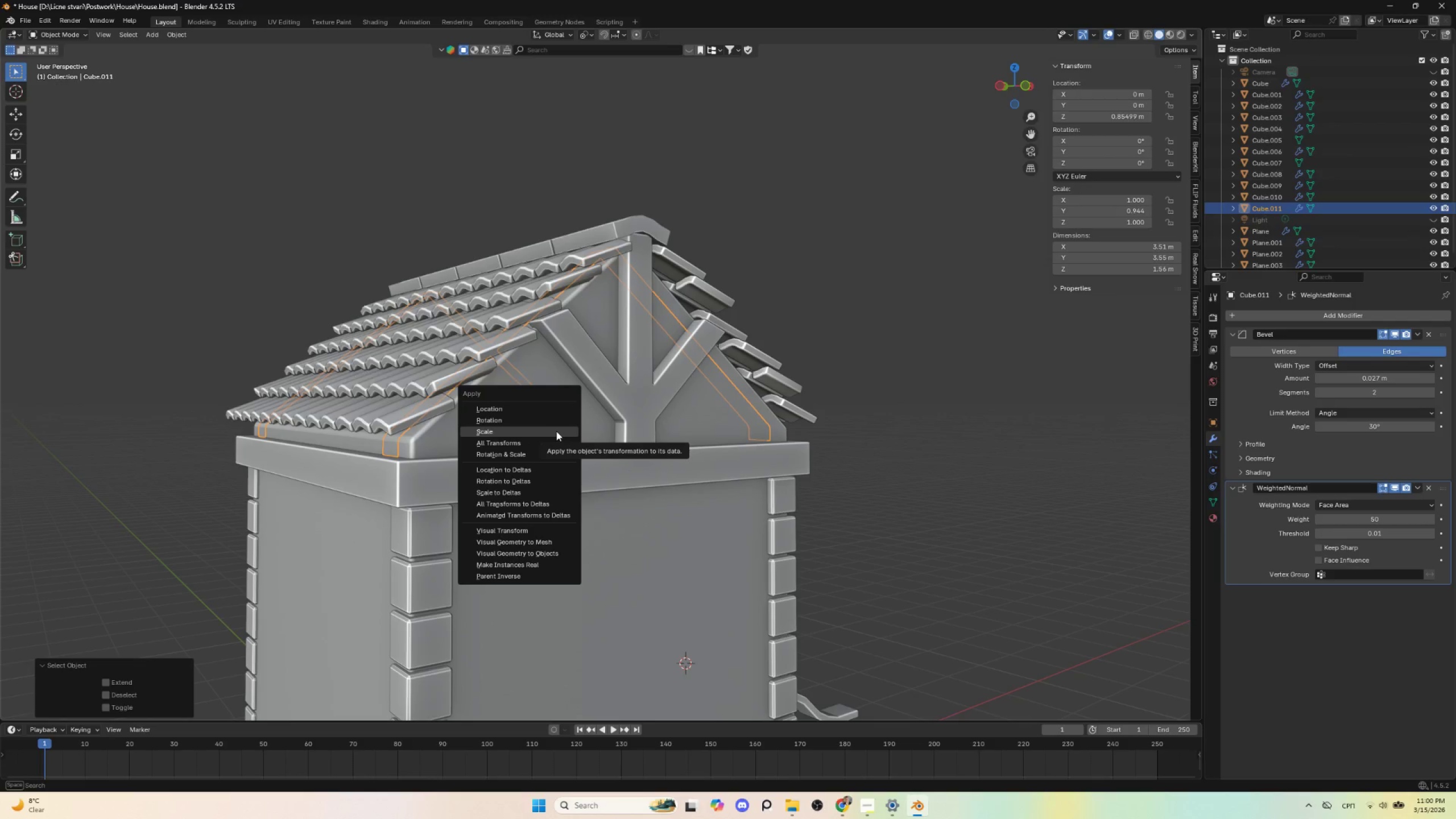 
left_click([556, 431])
 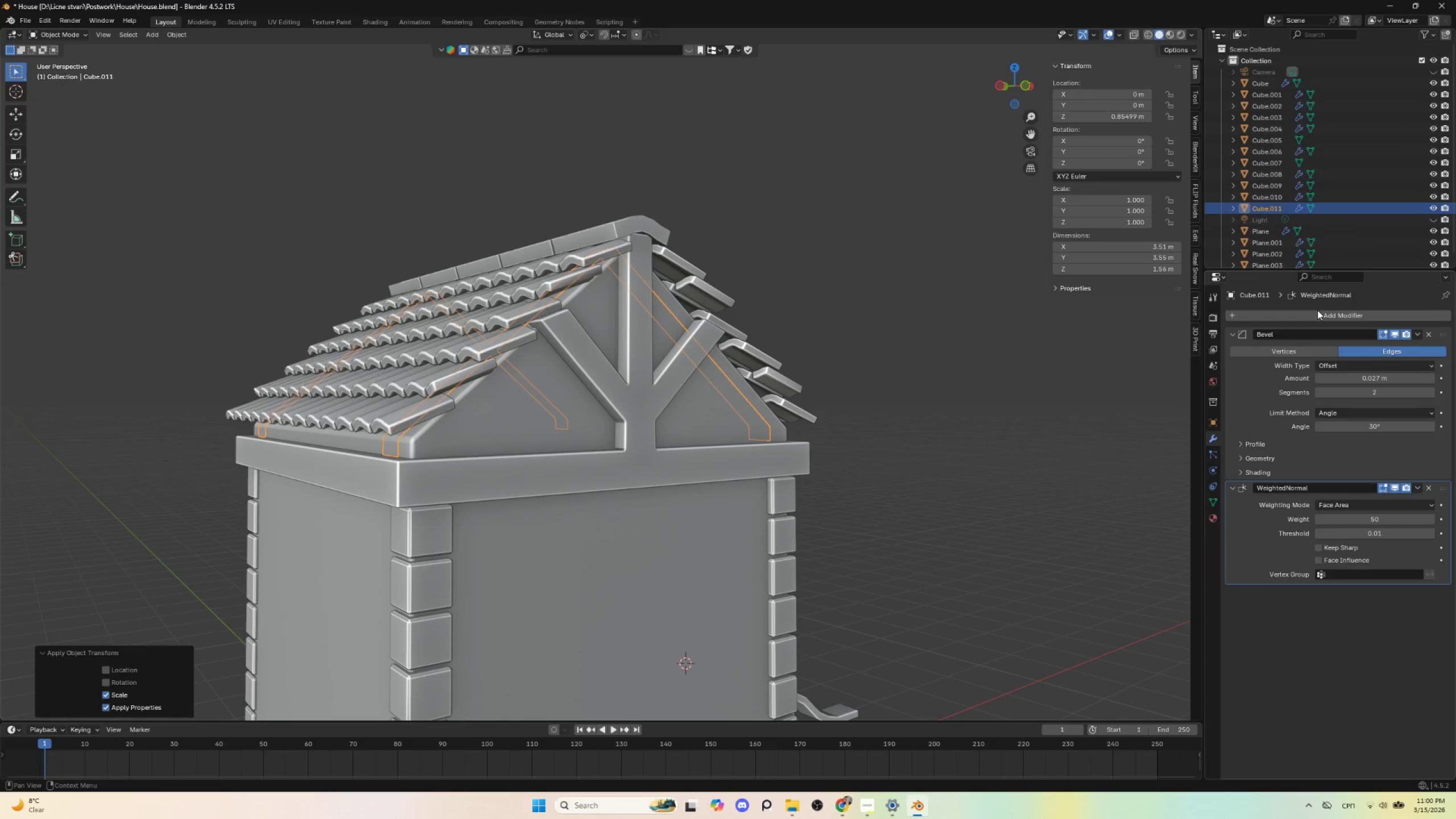 
left_click([1317, 312])
 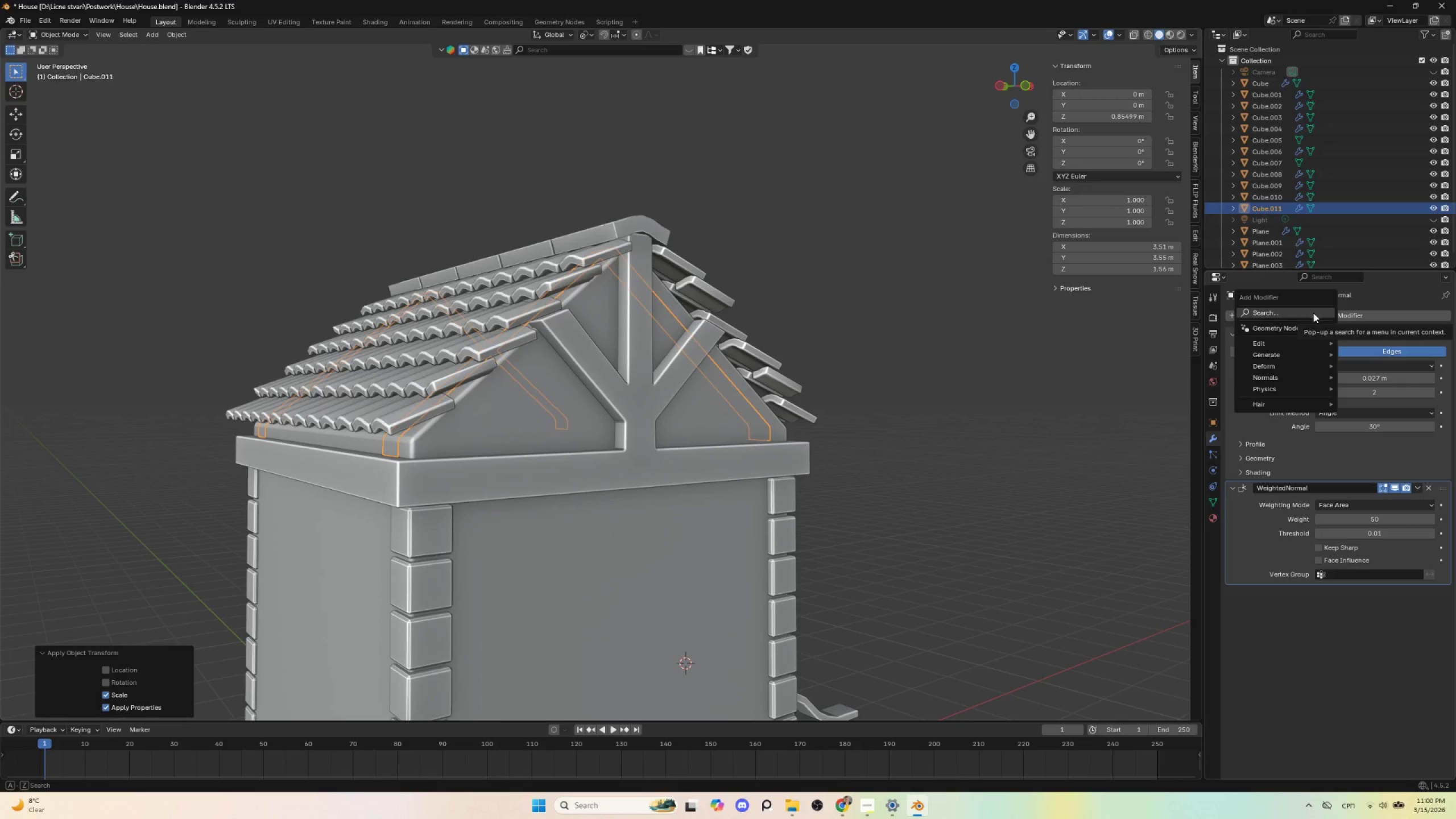 
left_click([1313, 313])
 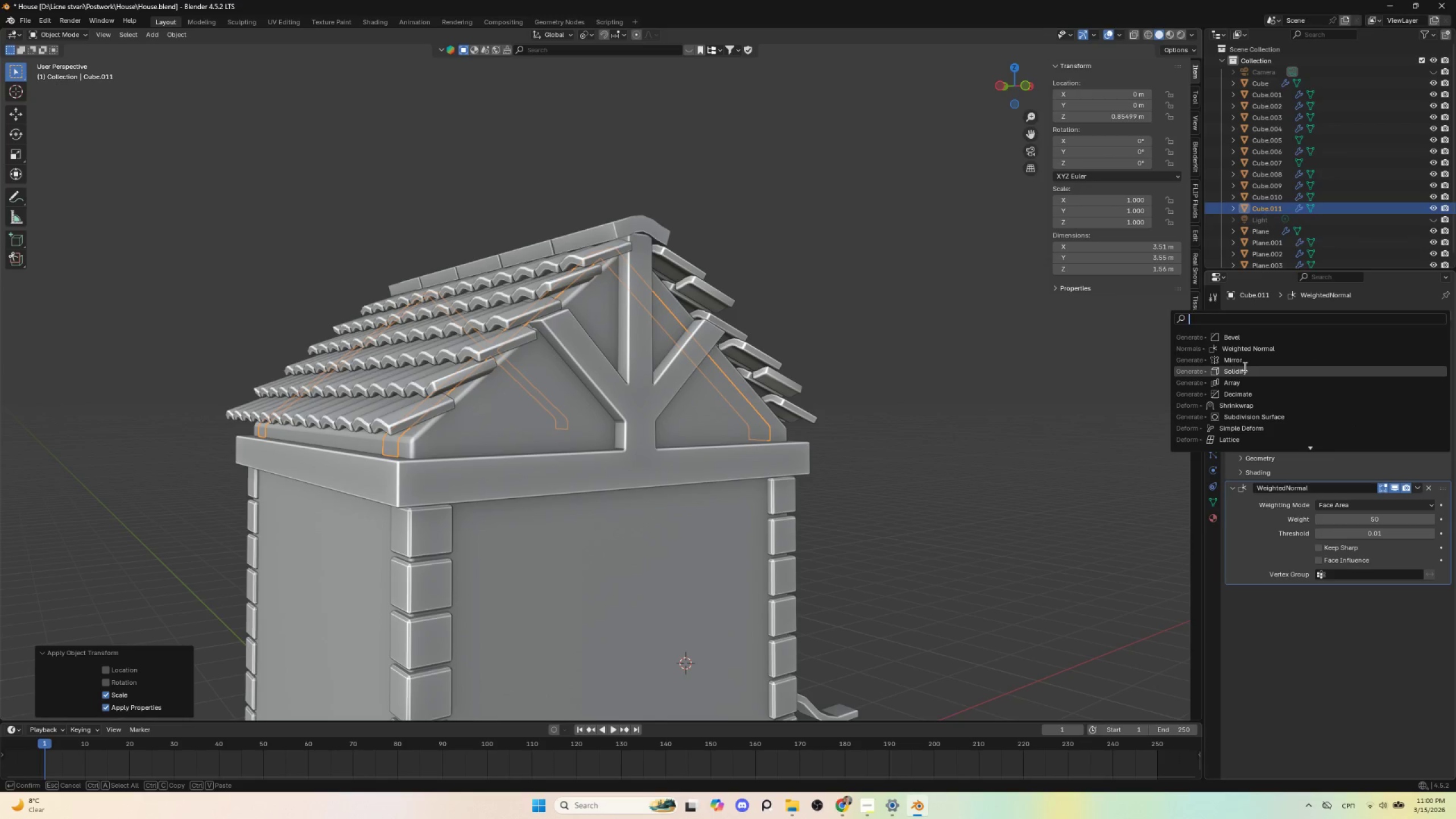 
left_click([1242, 372])
 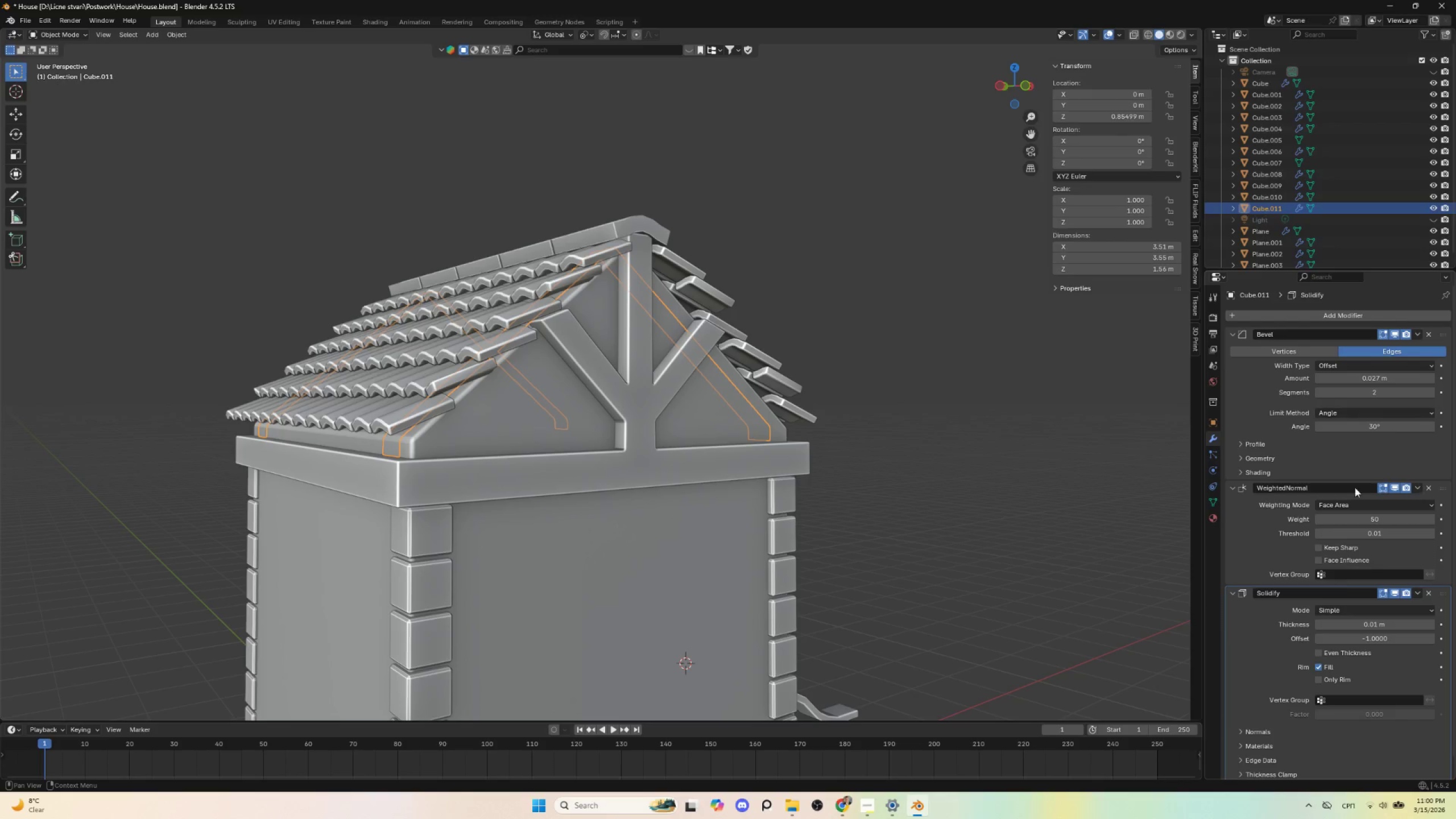 
scroll: coordinate [1334, 638], scroll_direction: down, amount: 4.0
 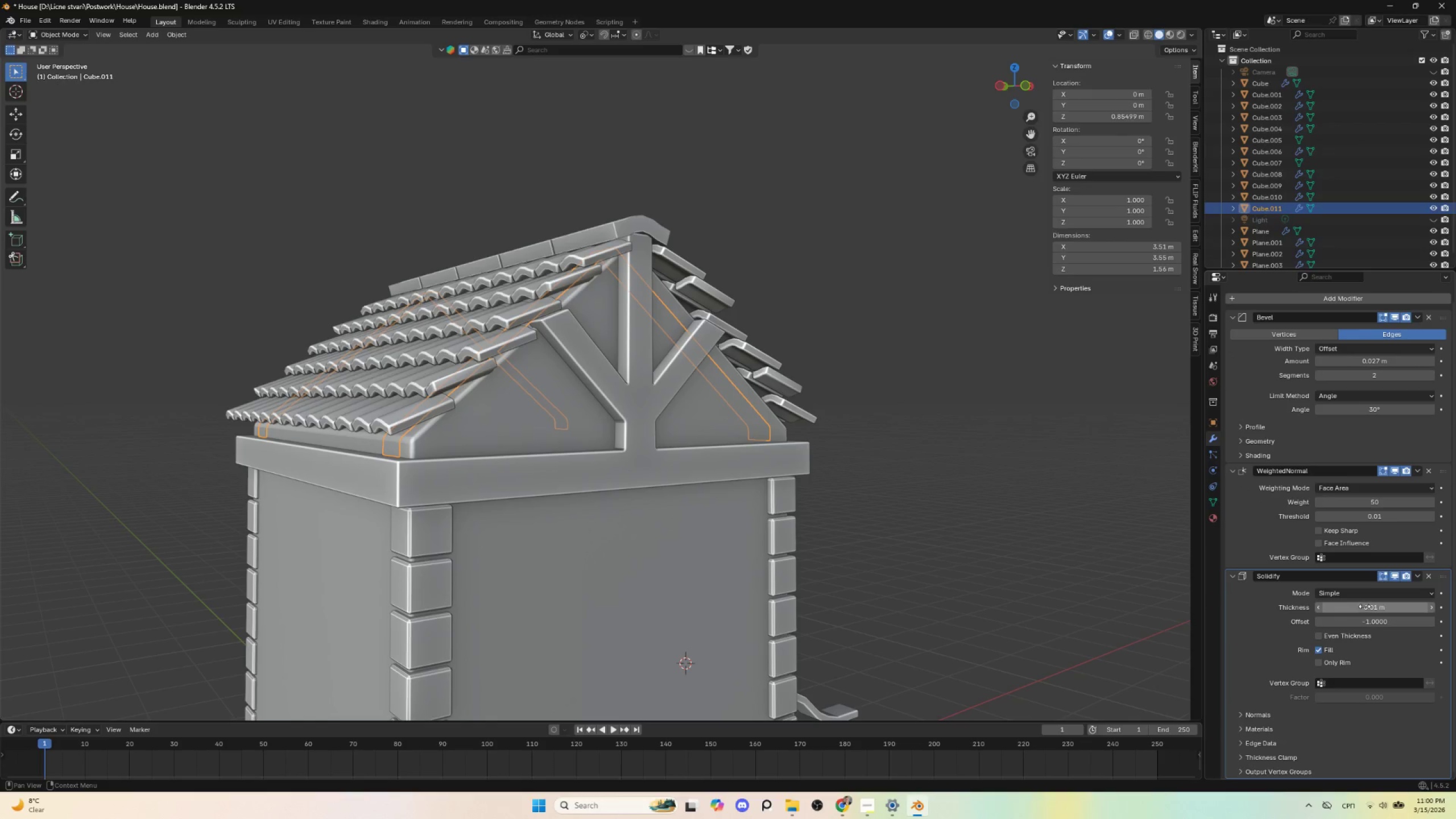 
left_click_drag(start_coordinate=[1364, 606], to_coordinate=[197, 606])
 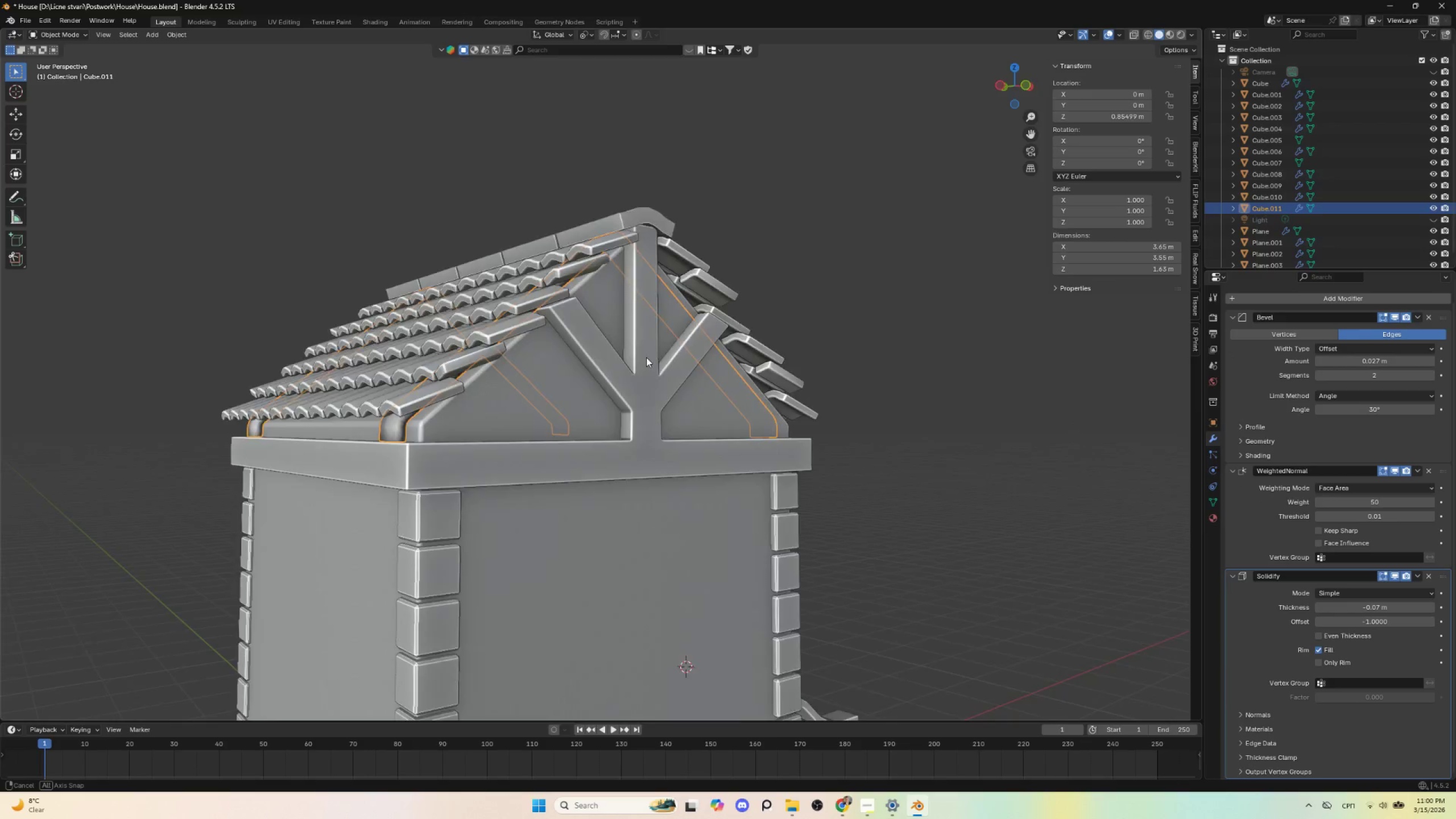 
hold_key(key=AltLeft, duration=0.64)
 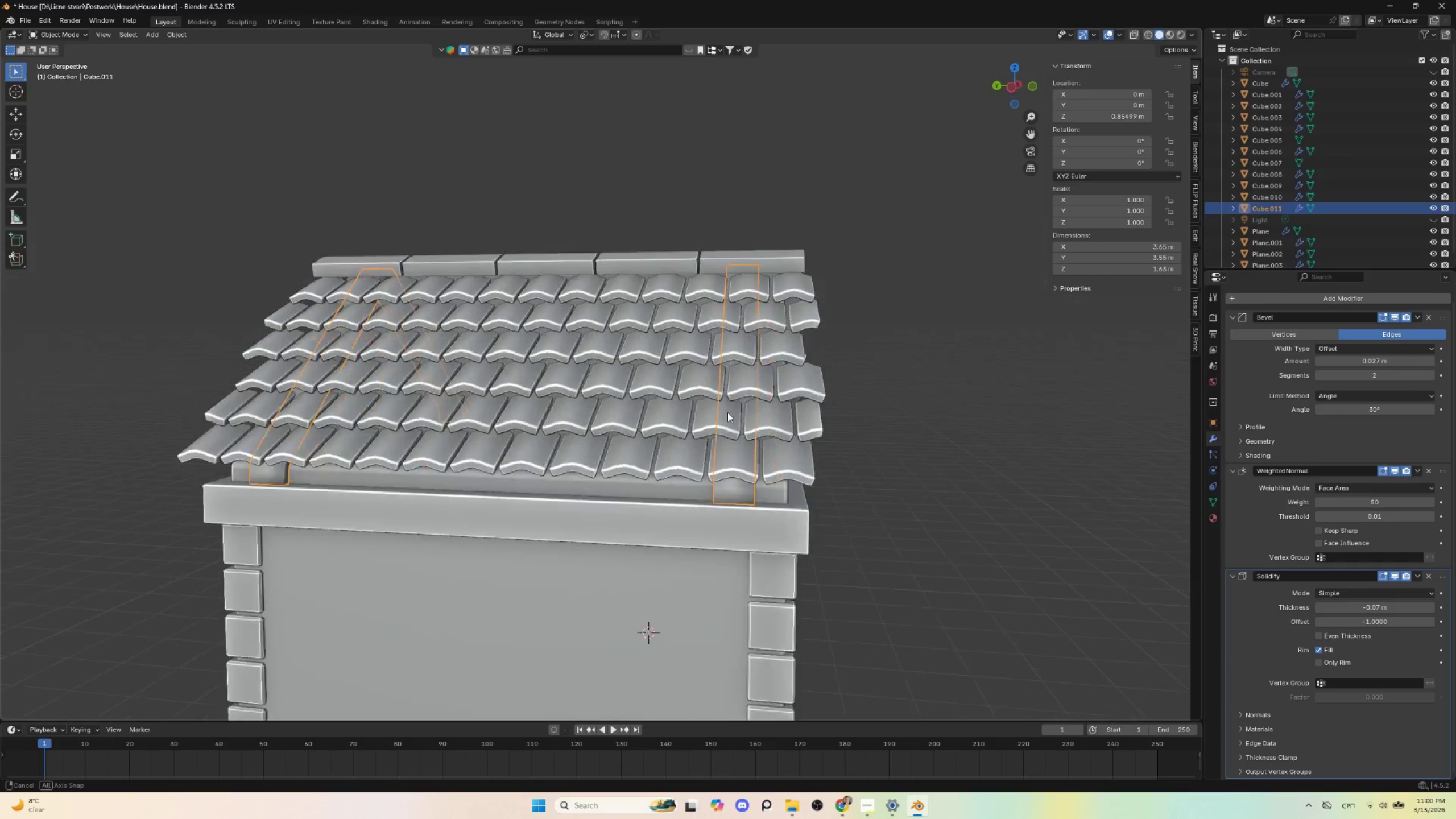 
scroll: coordinate [674, 418], scroll_direction: up, amount: 1.0
 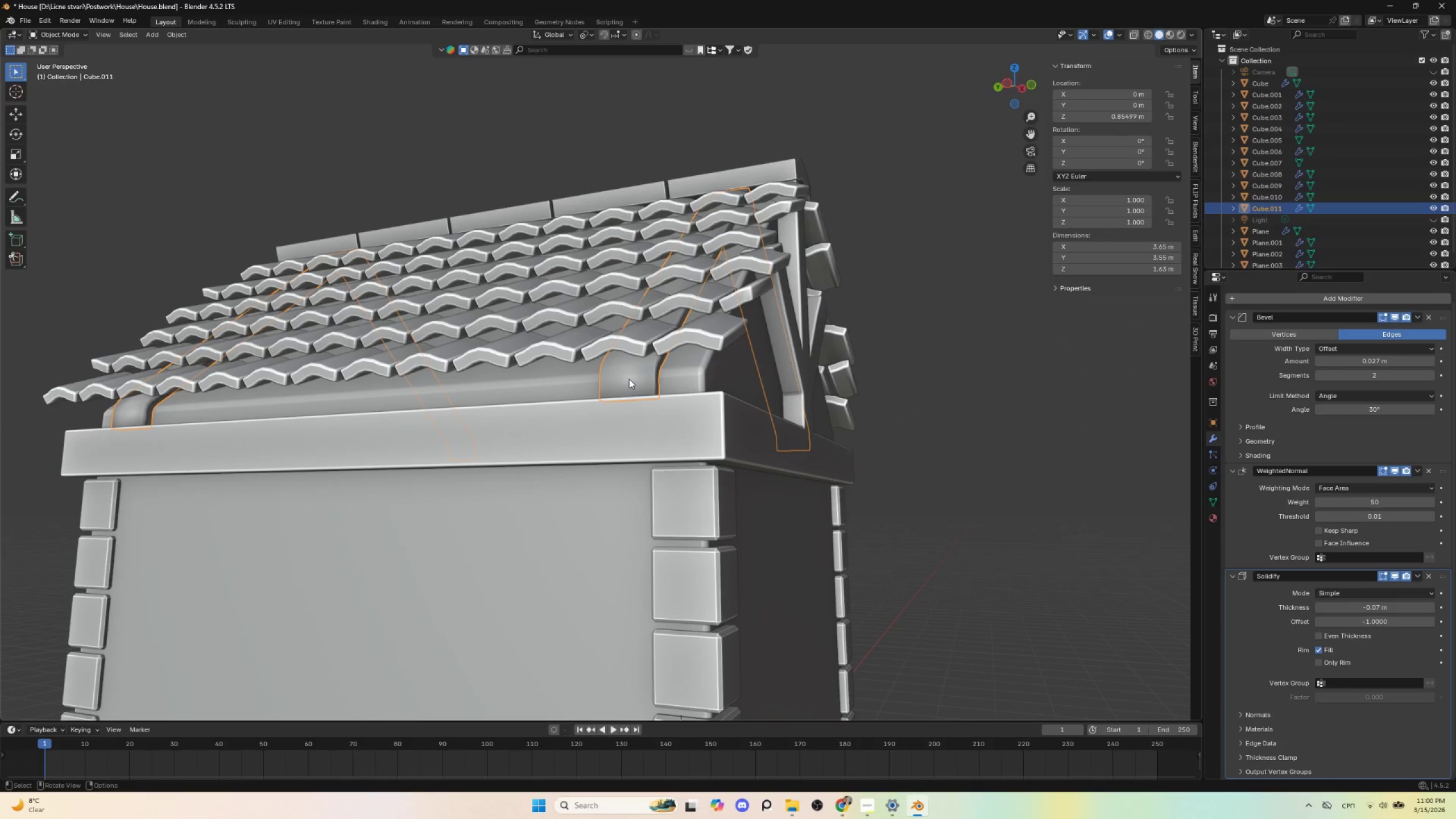 
right_click([629, 379])
 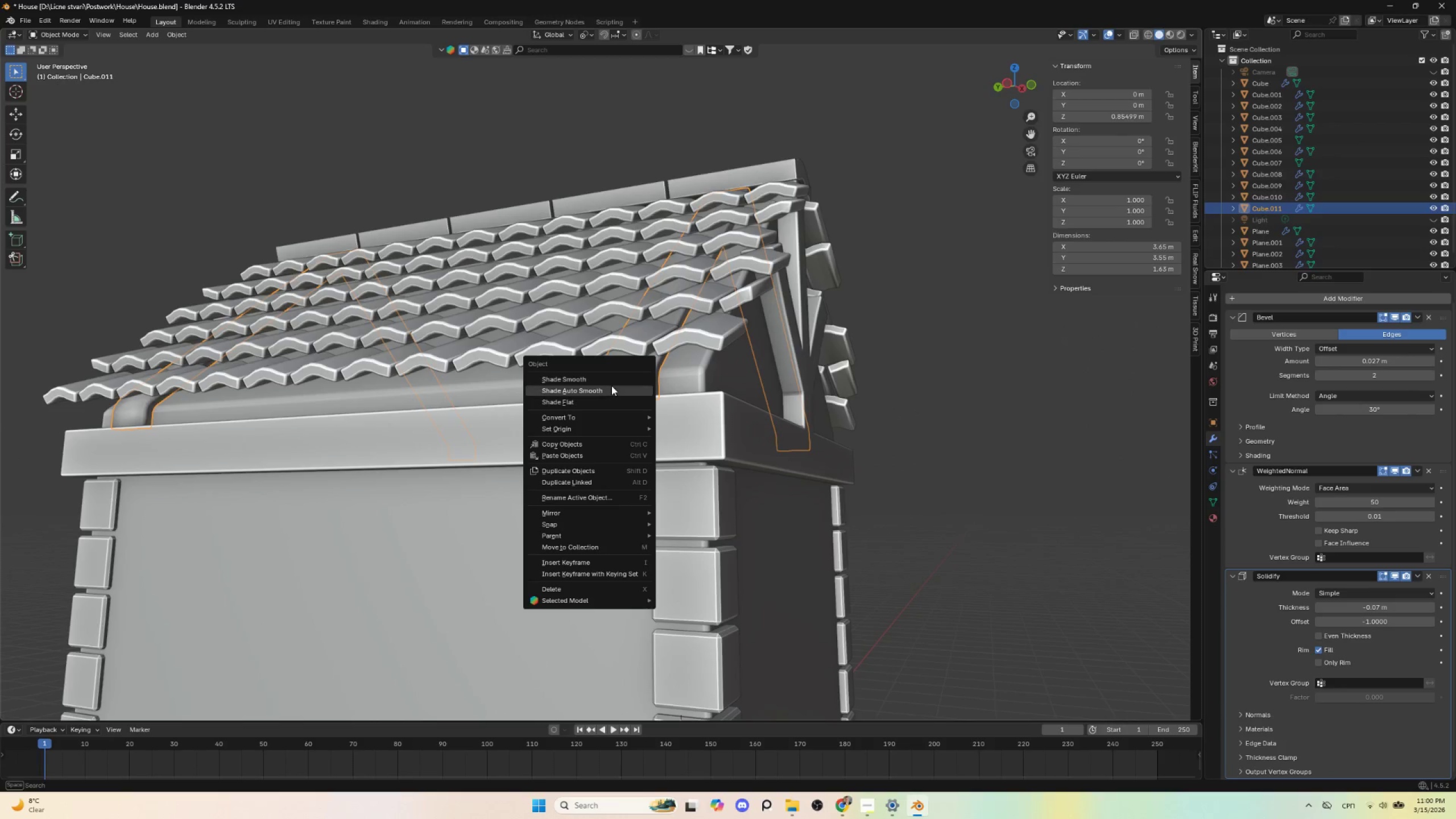 
left_click([611, 386])
 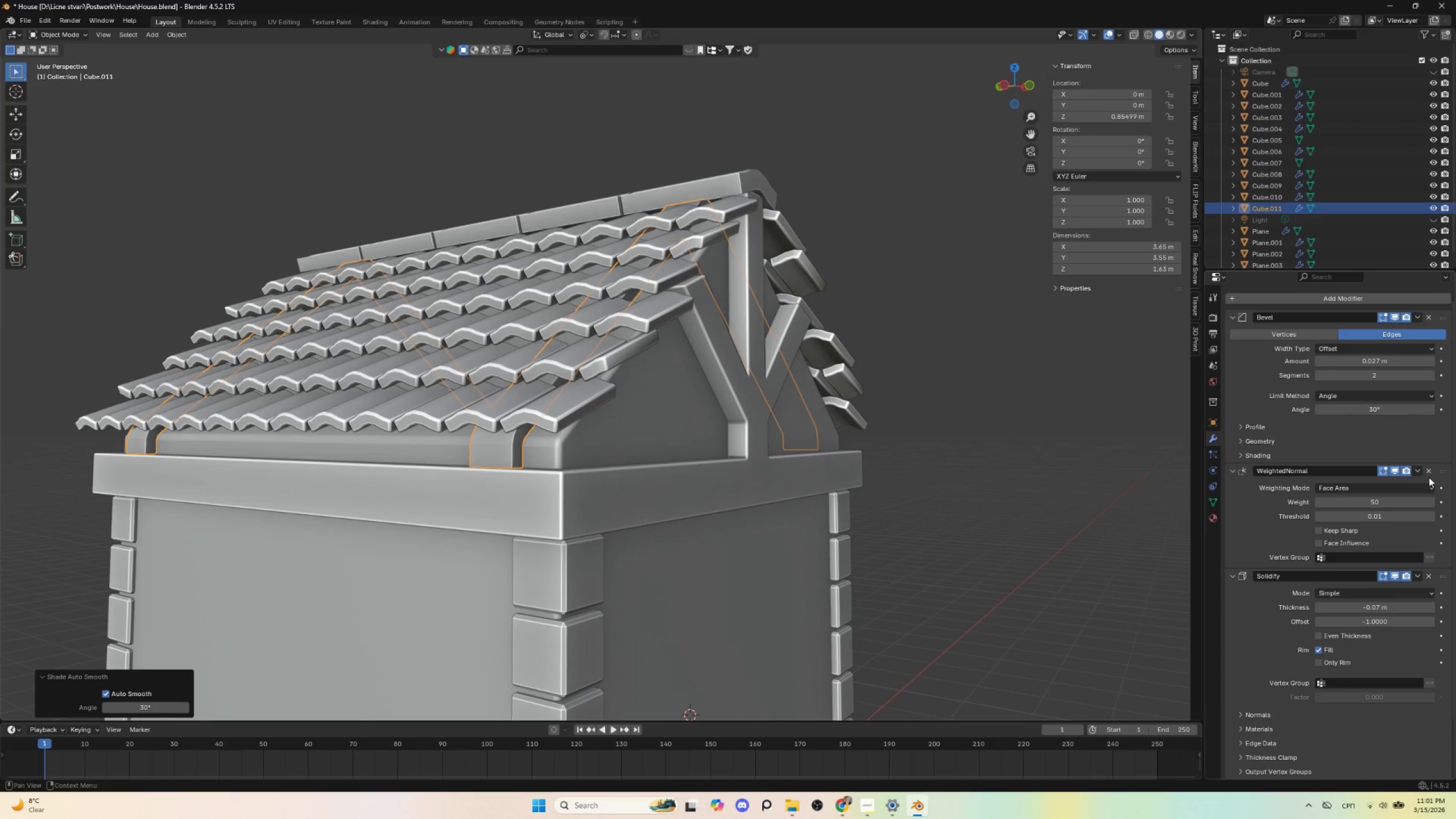 
wait(5.83)
 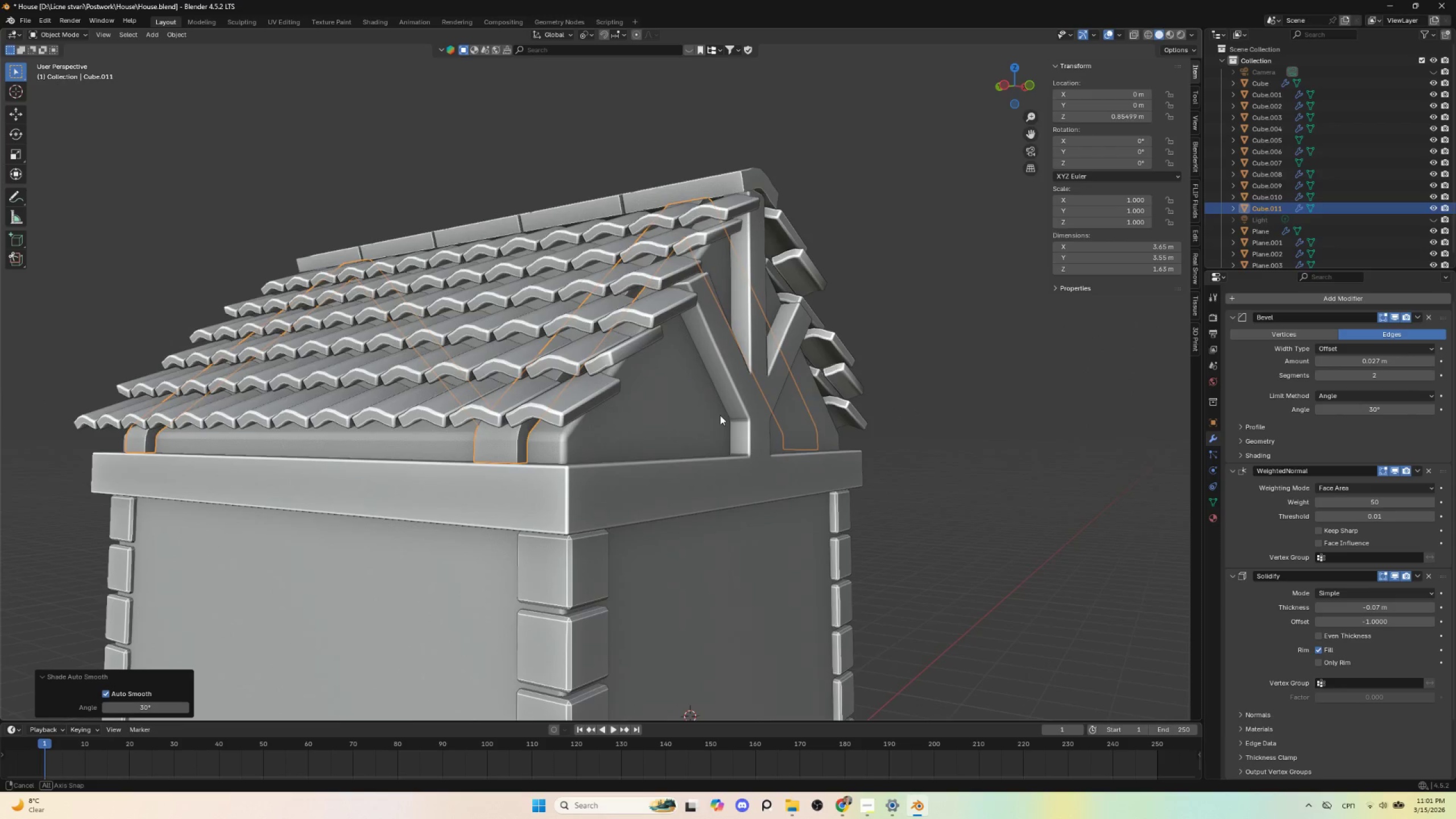 
scroll: coordinate [1410, 607], scroll_direction: down, amount: 9.0
 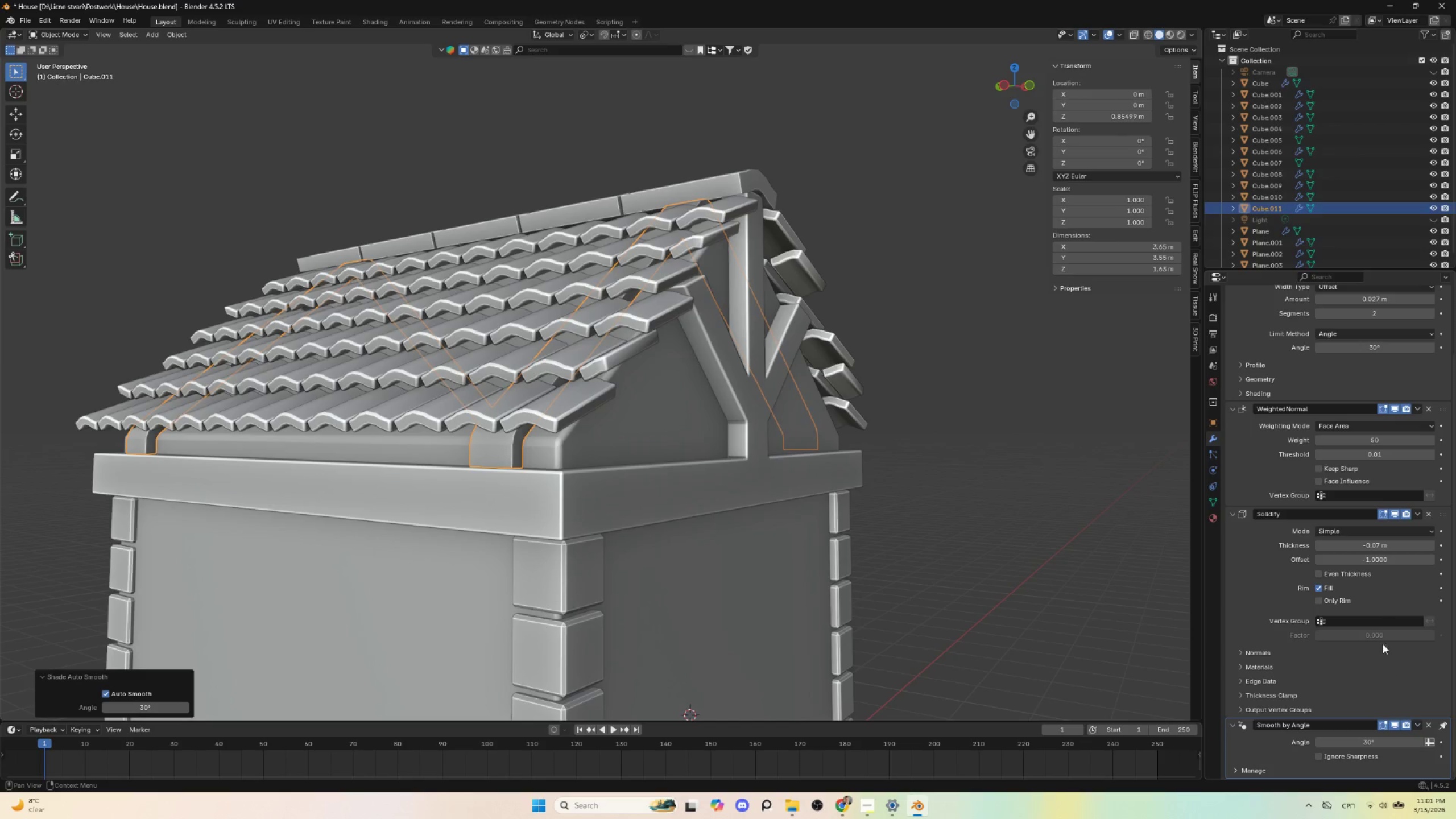 
scroll: coordinate [1407, 454], scroll_direction: up, amount: 9.0
 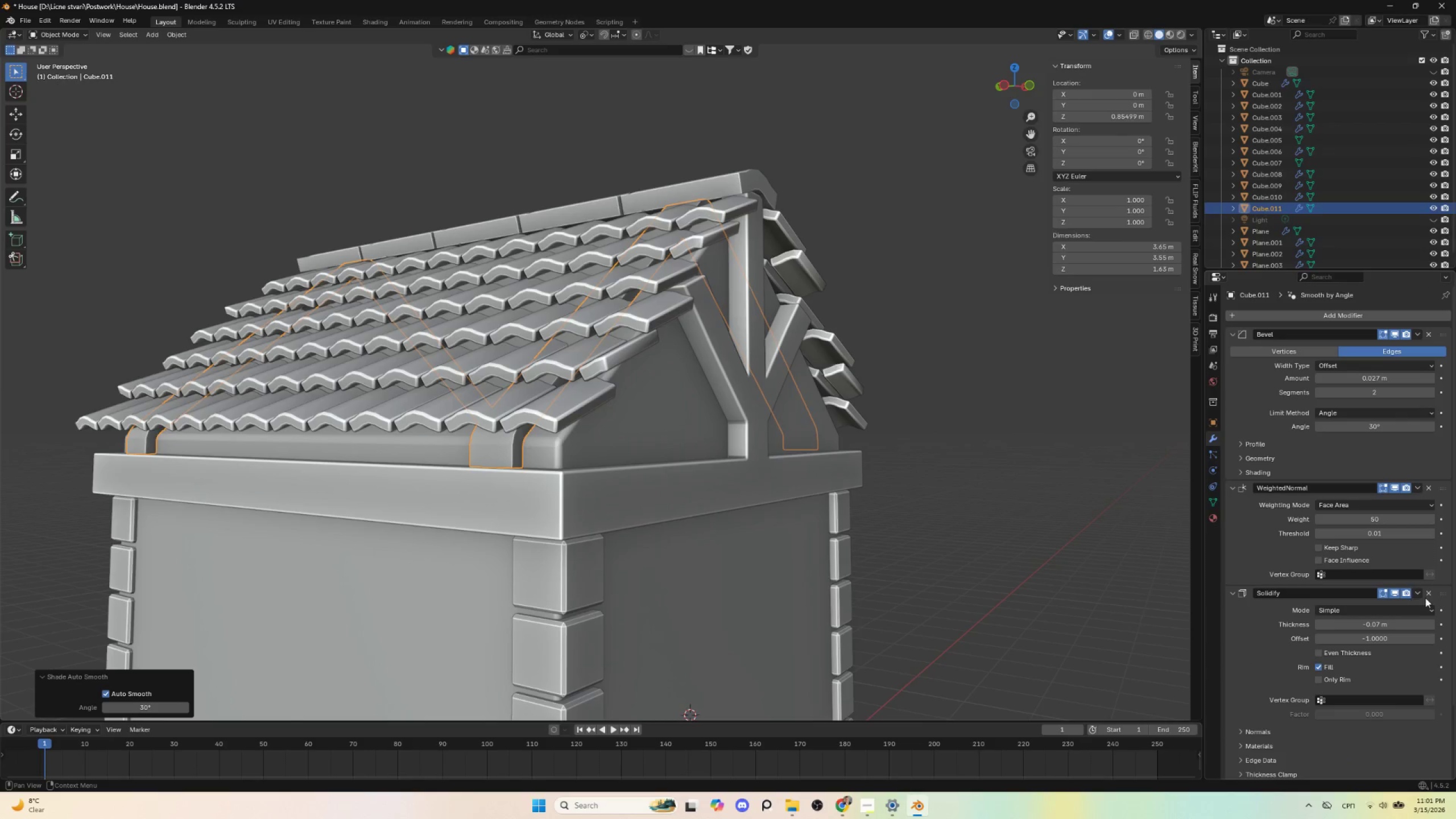 
left_click_drag(start_coordinate=[1442, 594], to_coordinate=[1455, 316])
 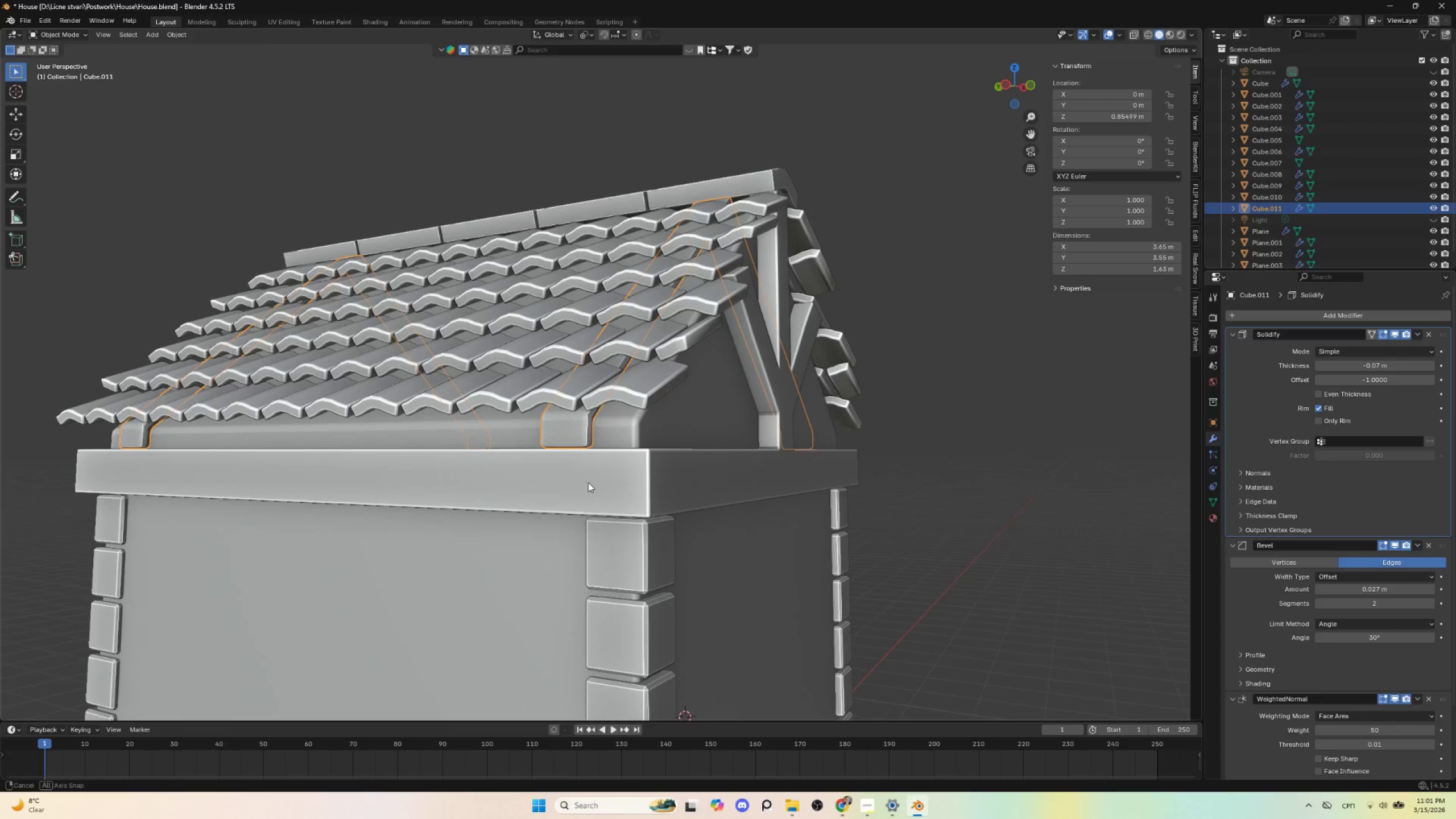 
scroll: coordinate [588, 488], scroll_direction: up, amount: 2.0
 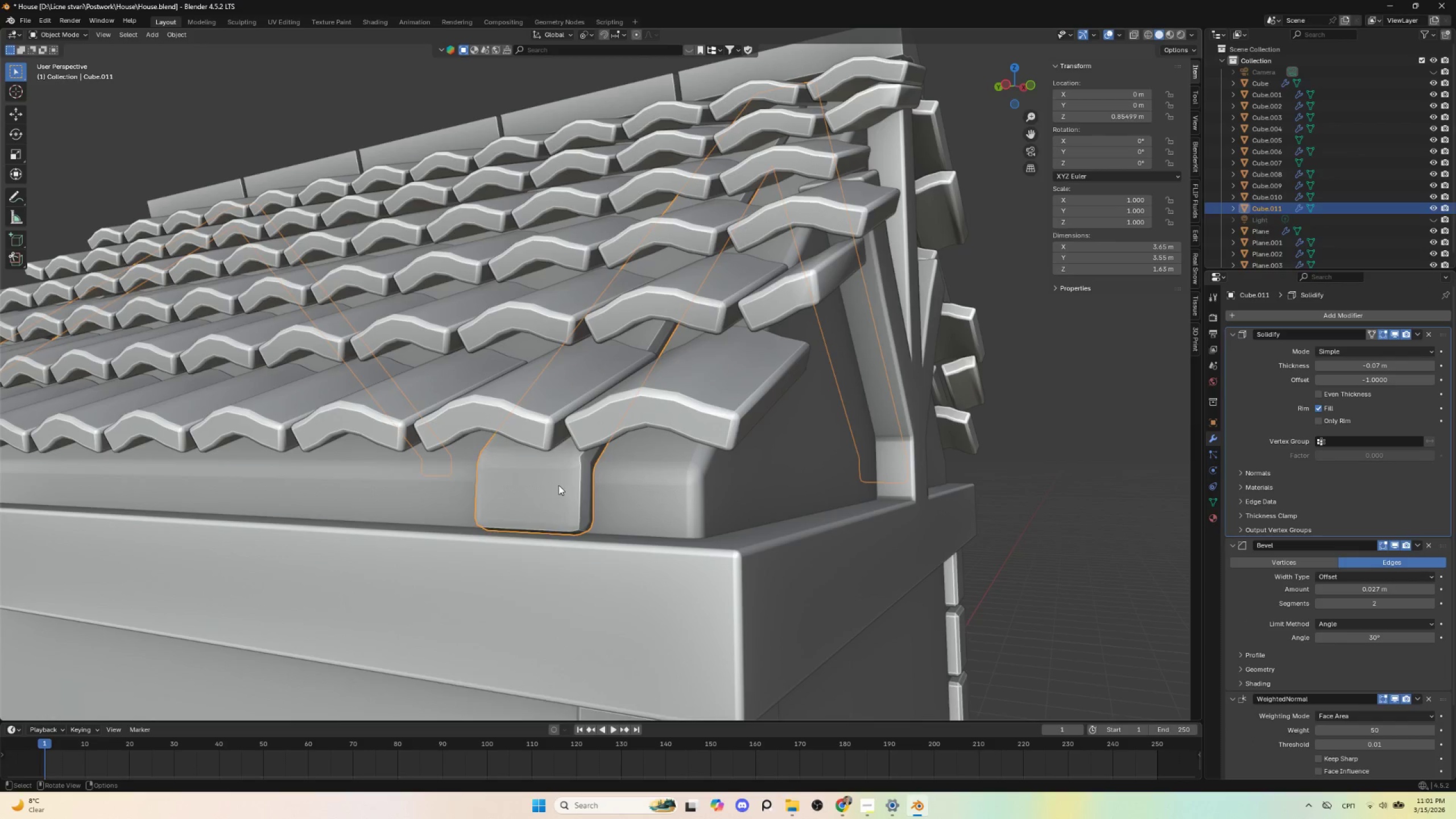 
right_click([559, 485])
 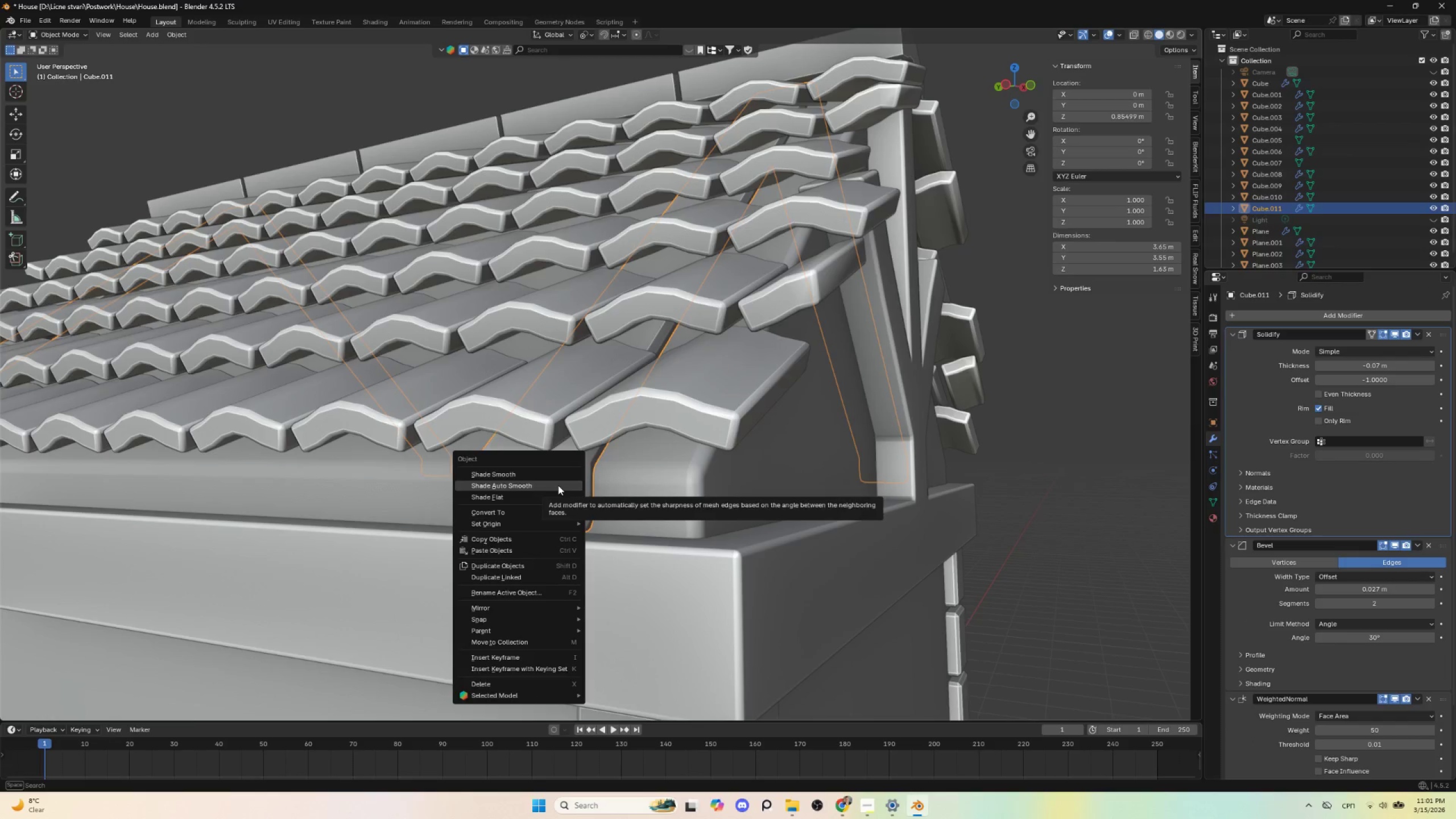 
left_click([558, 485])
 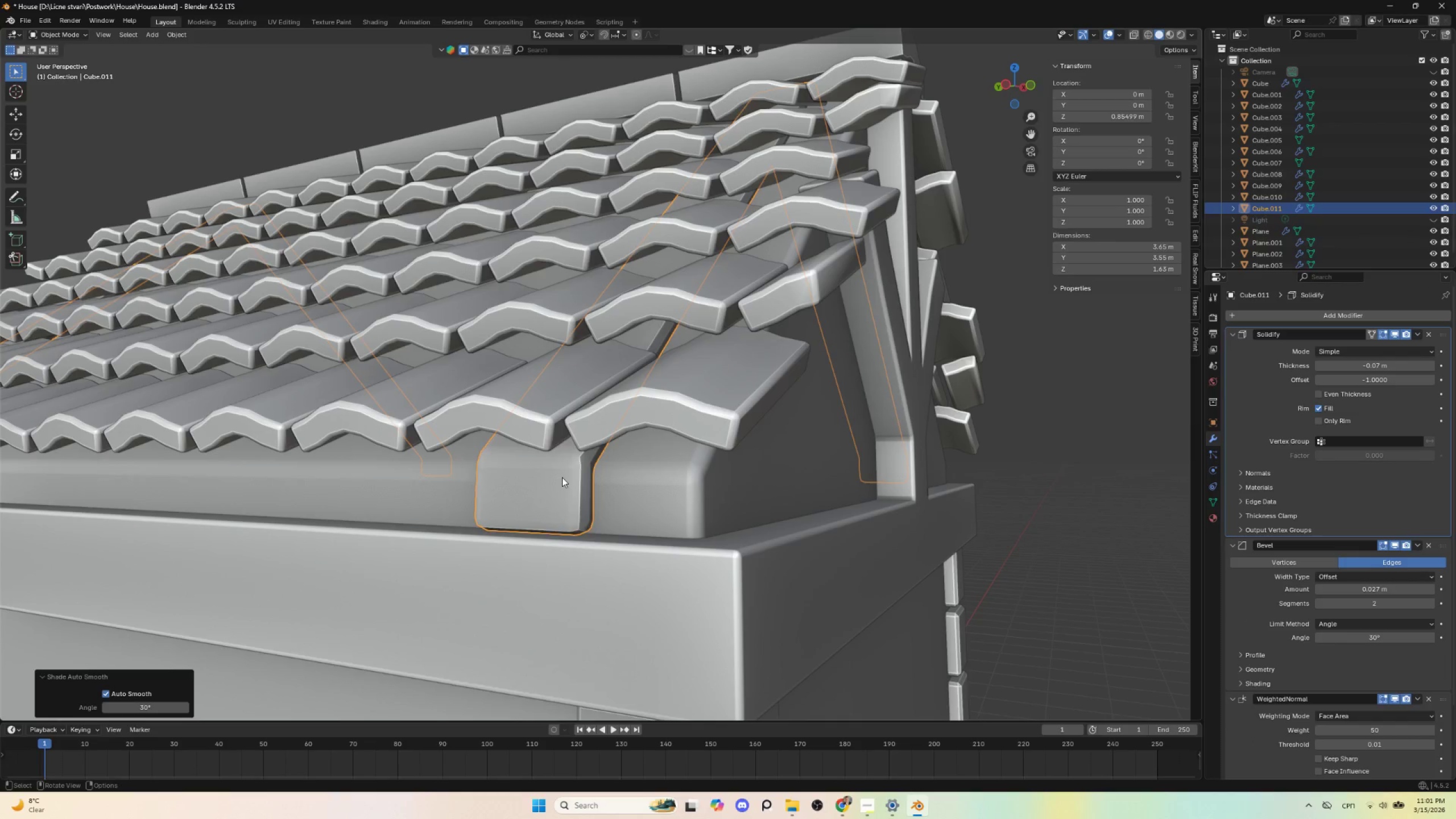 
right_click([561, 477])
 